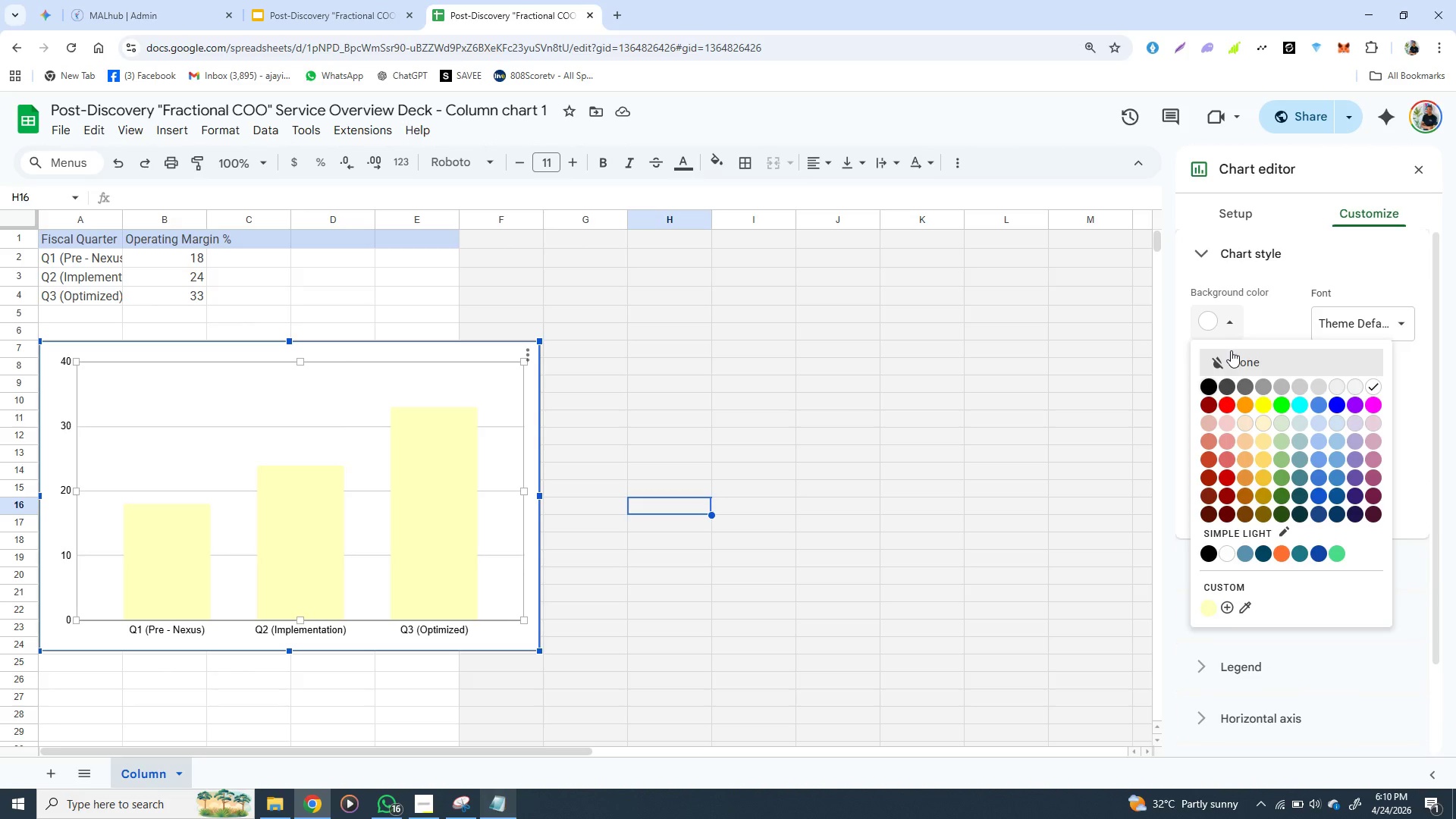 
left_click([1245, 365])
 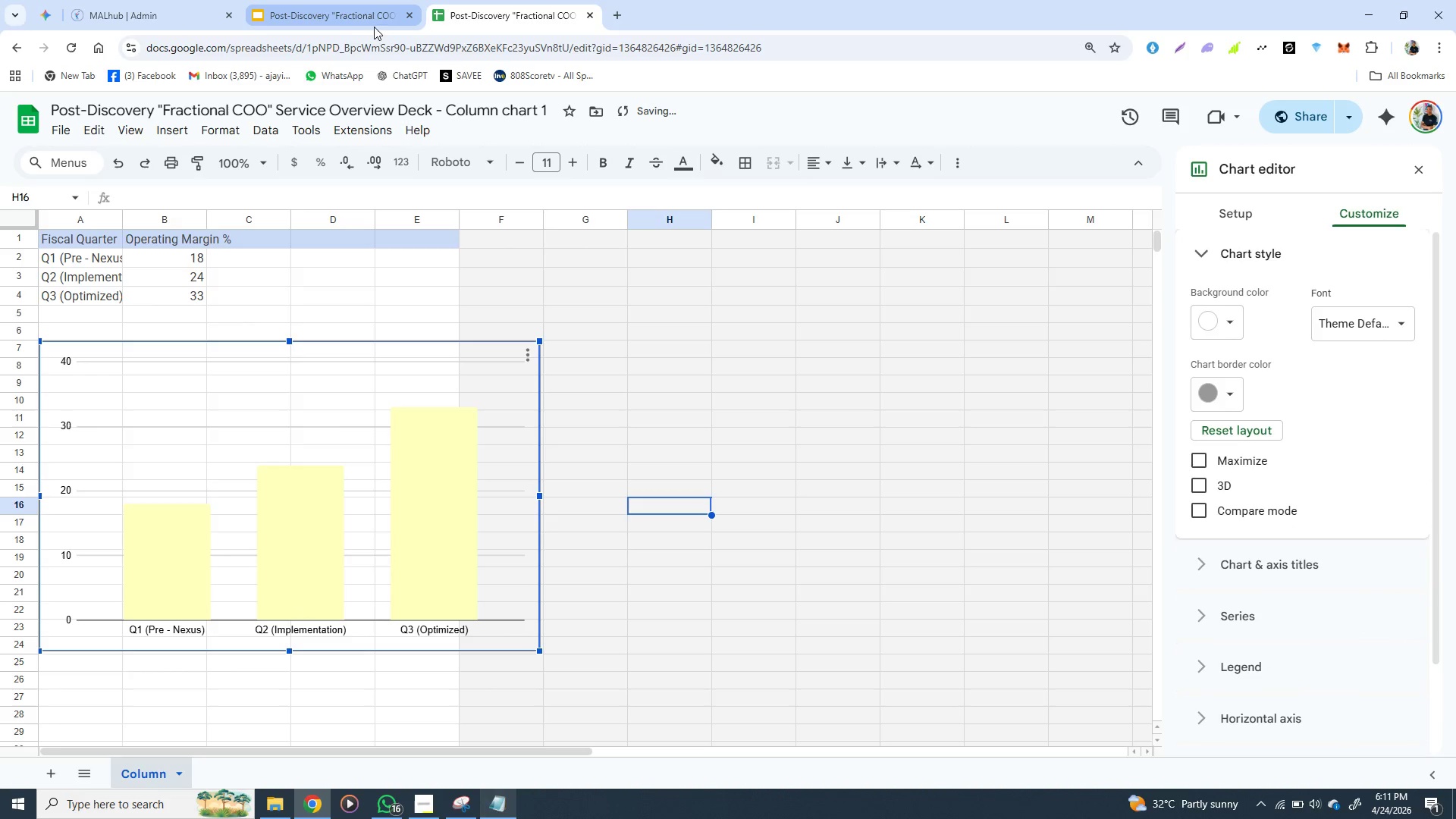 
left_click([349, 20])
 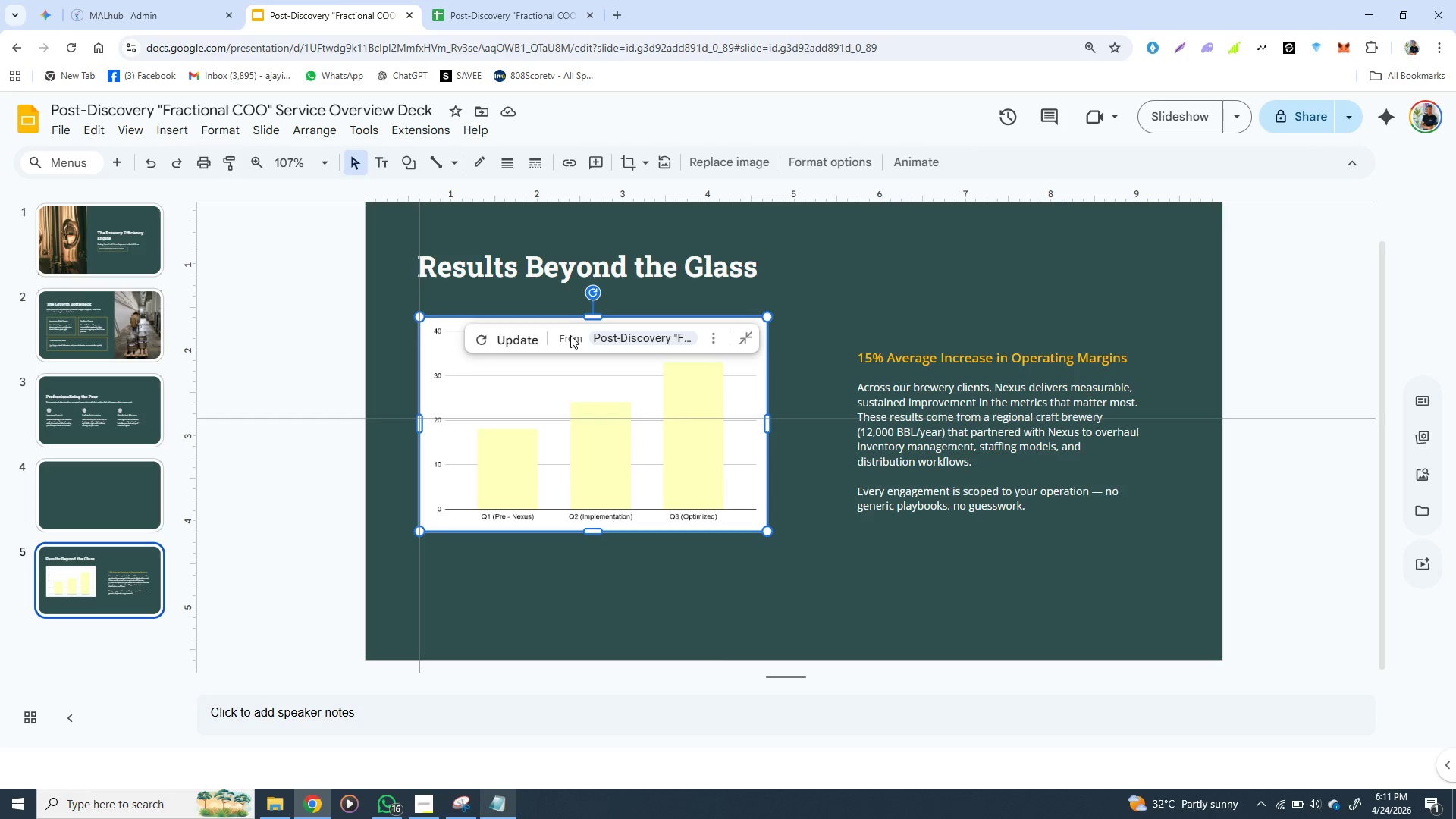 
left_click([507, 338])
 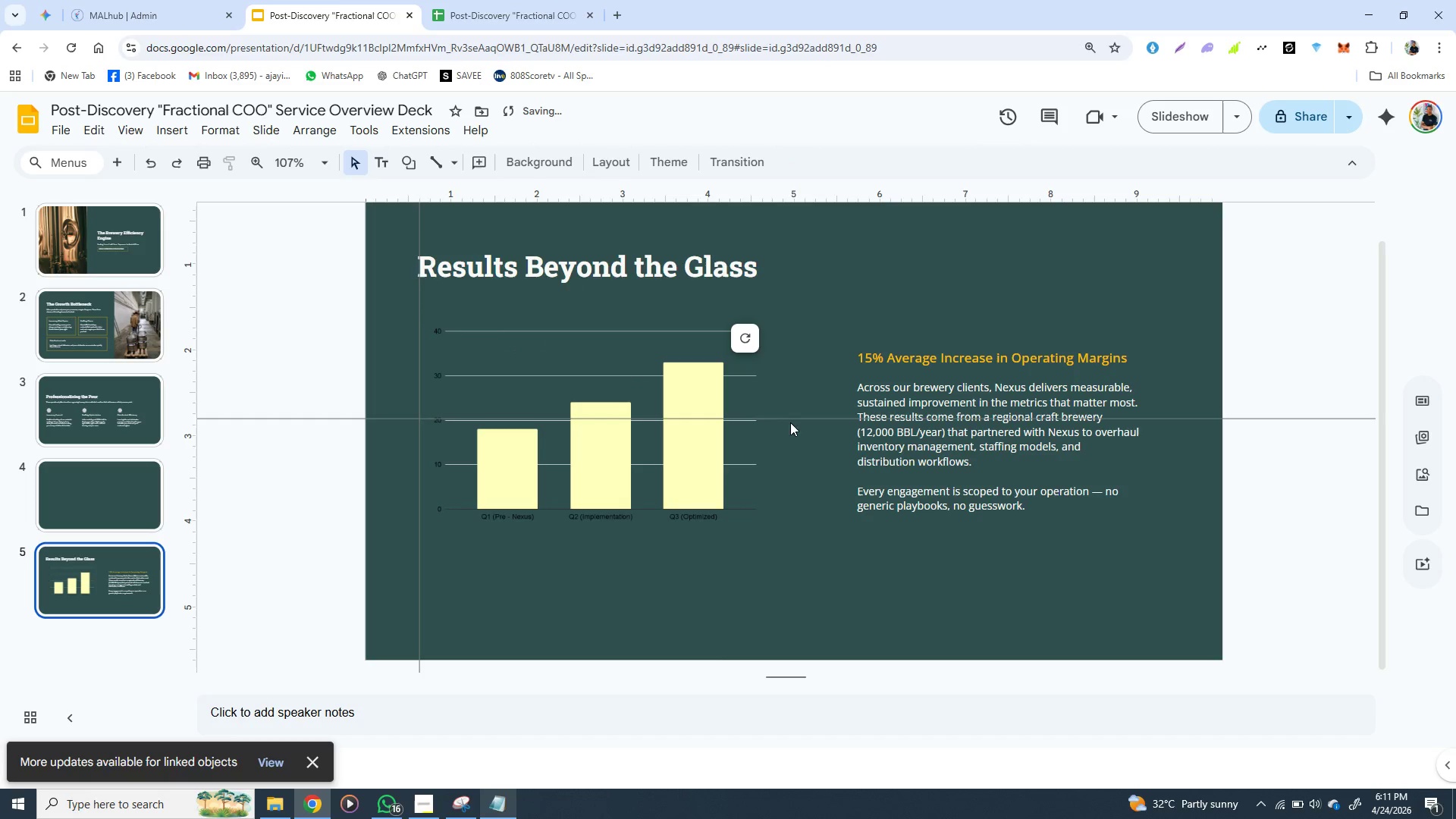 
left_click([664, 600])
 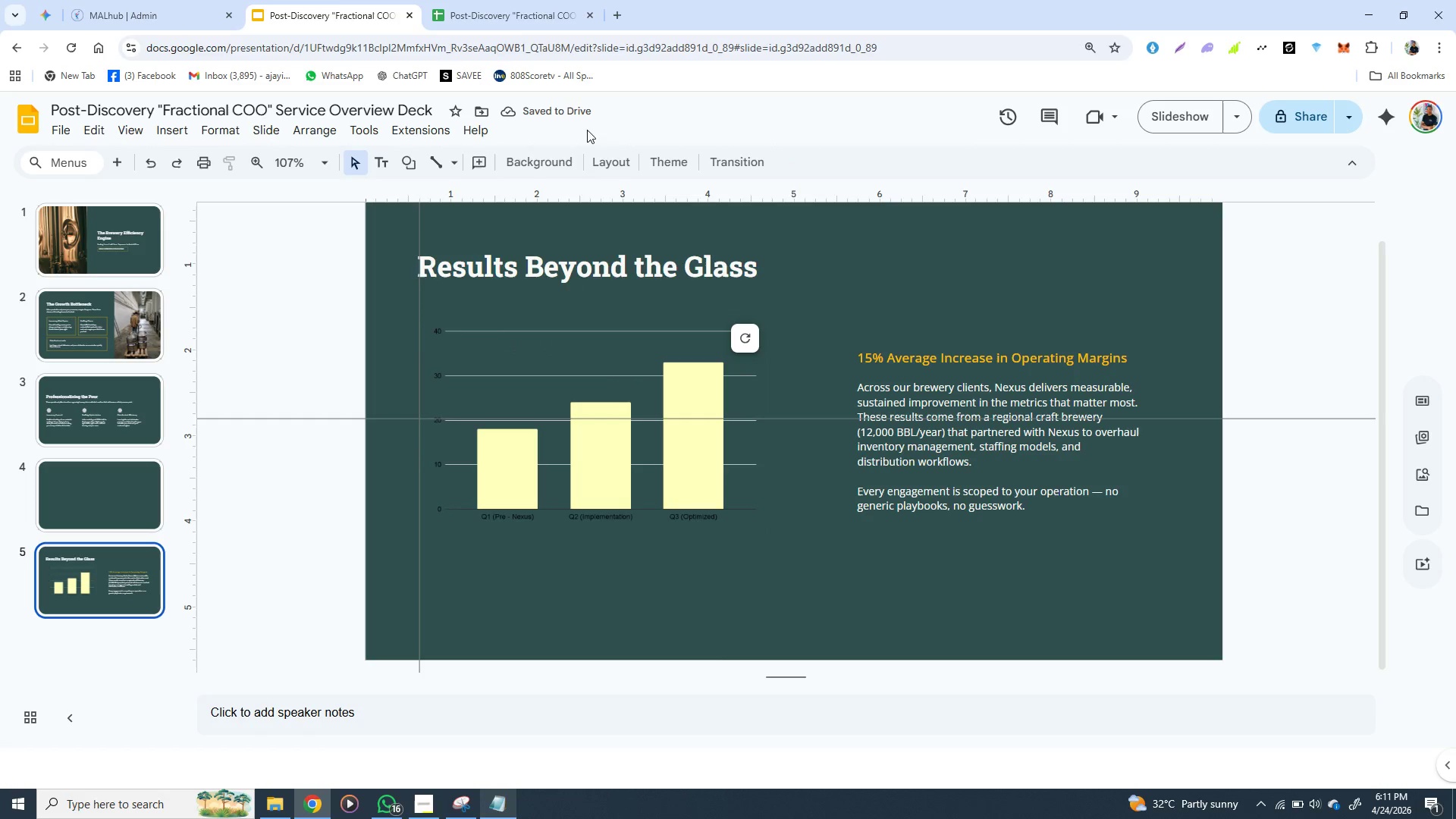 
wait(5.7)
 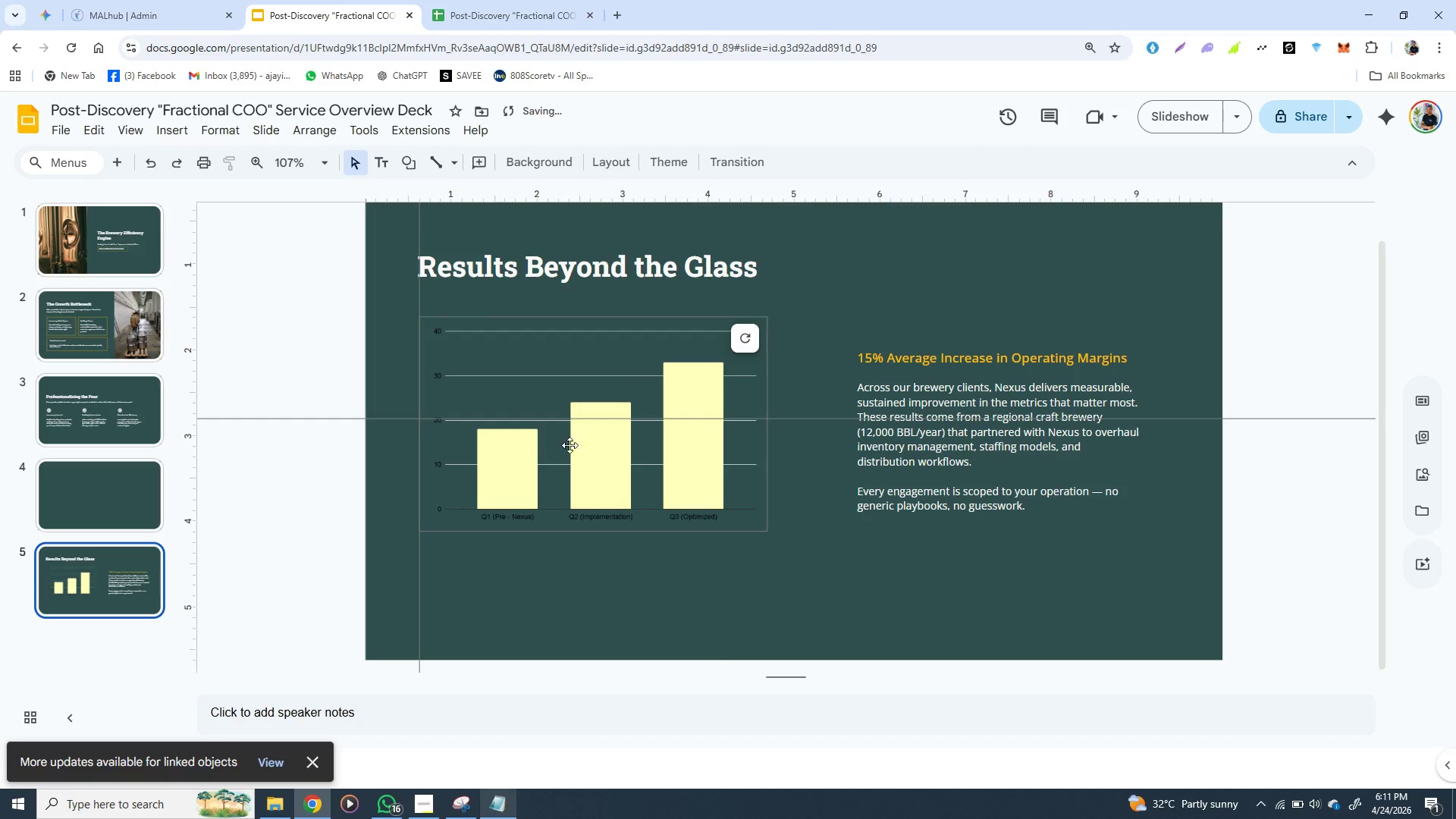 
left_click([478, 11])
 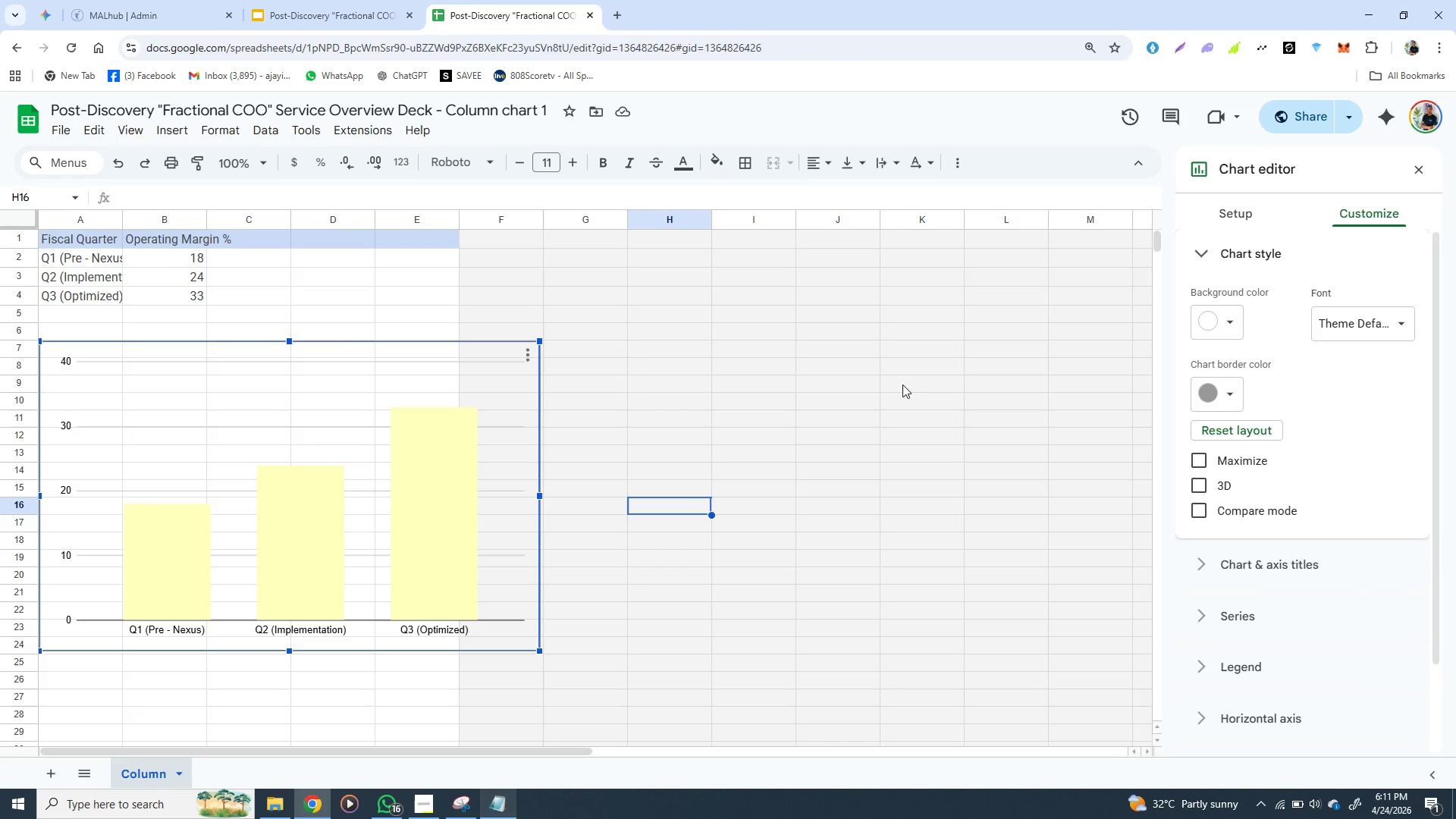 
wait(5.3)
 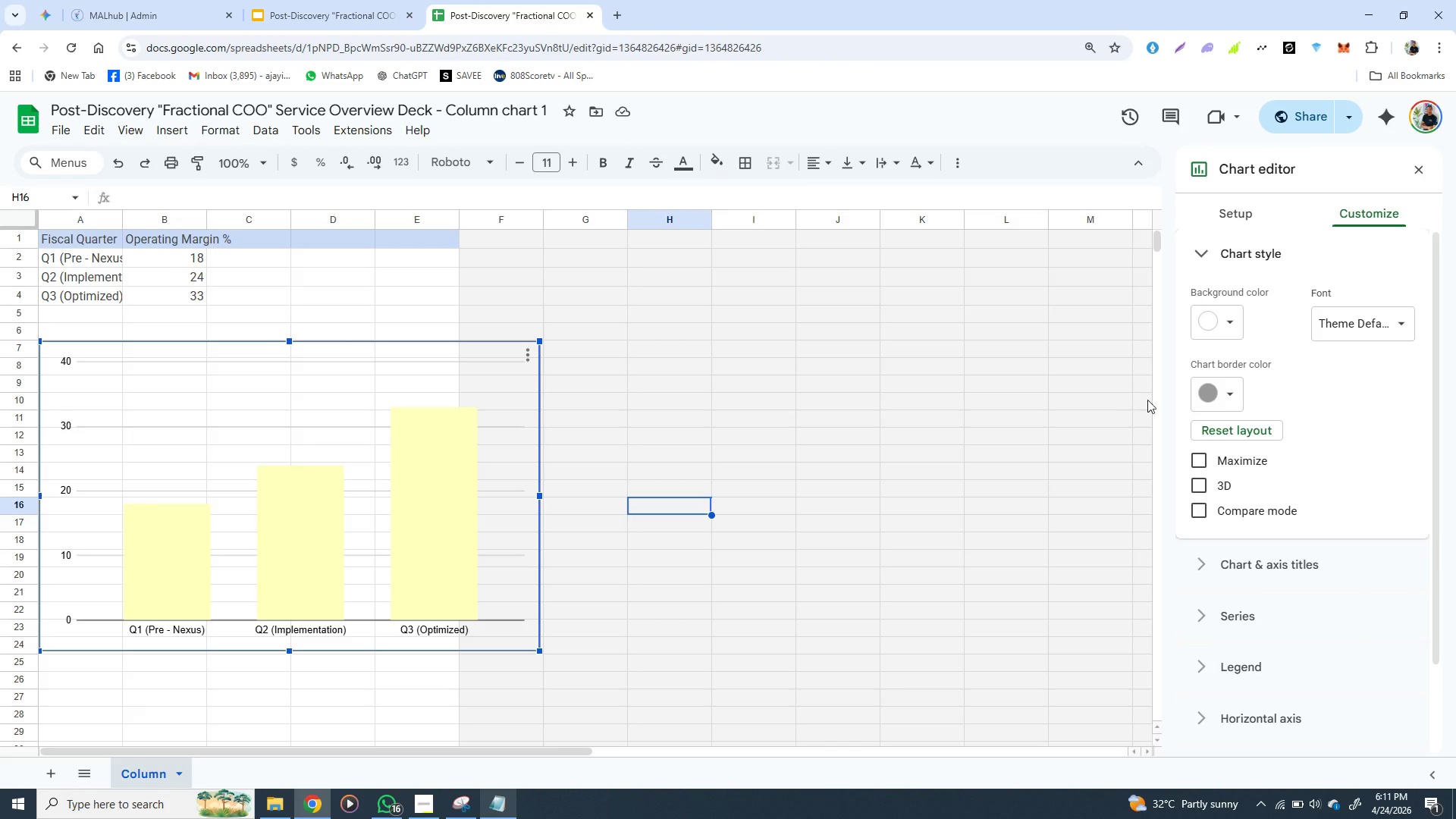 
left_click([393, 626])
 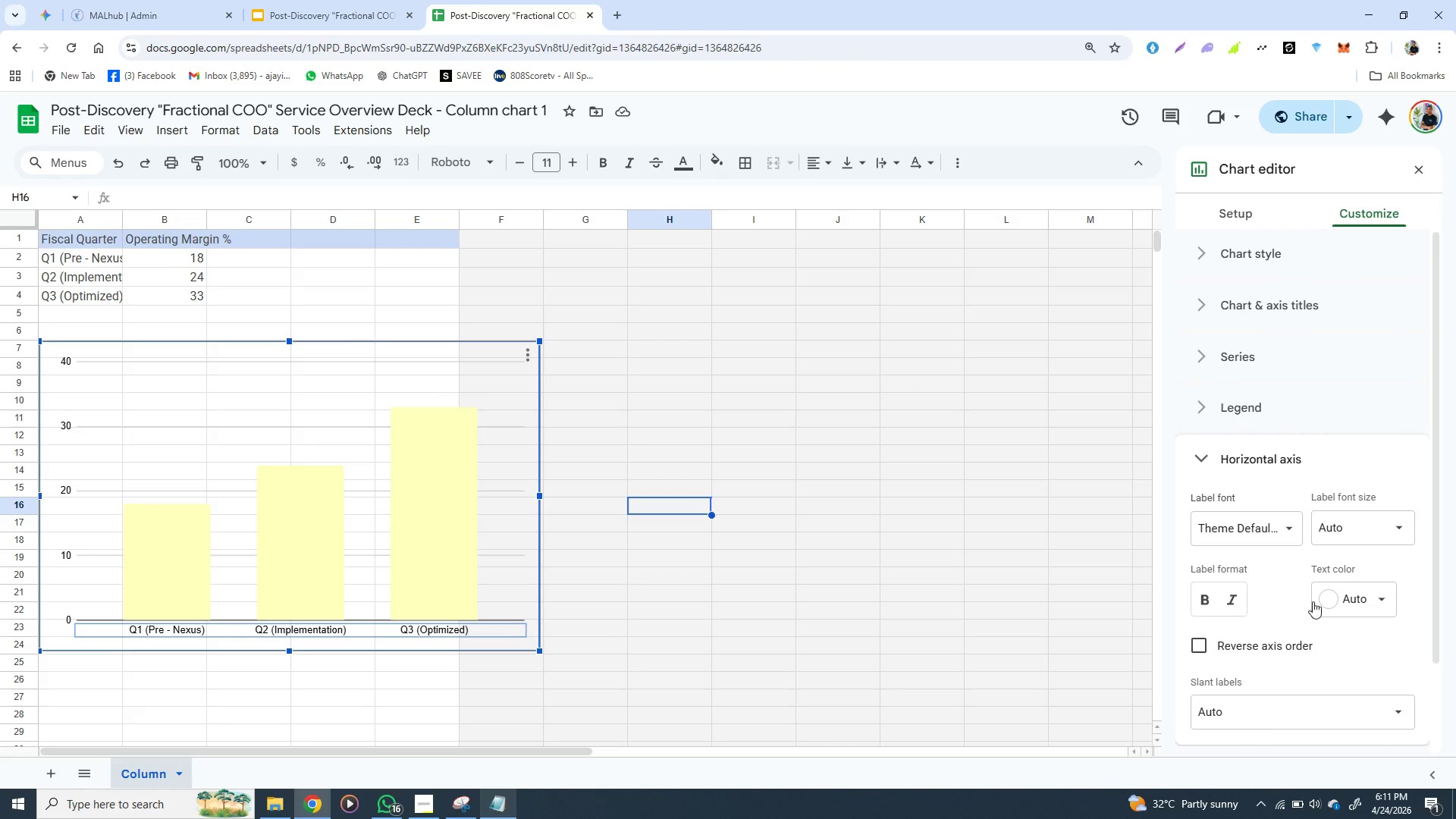 
wait(5.16)
 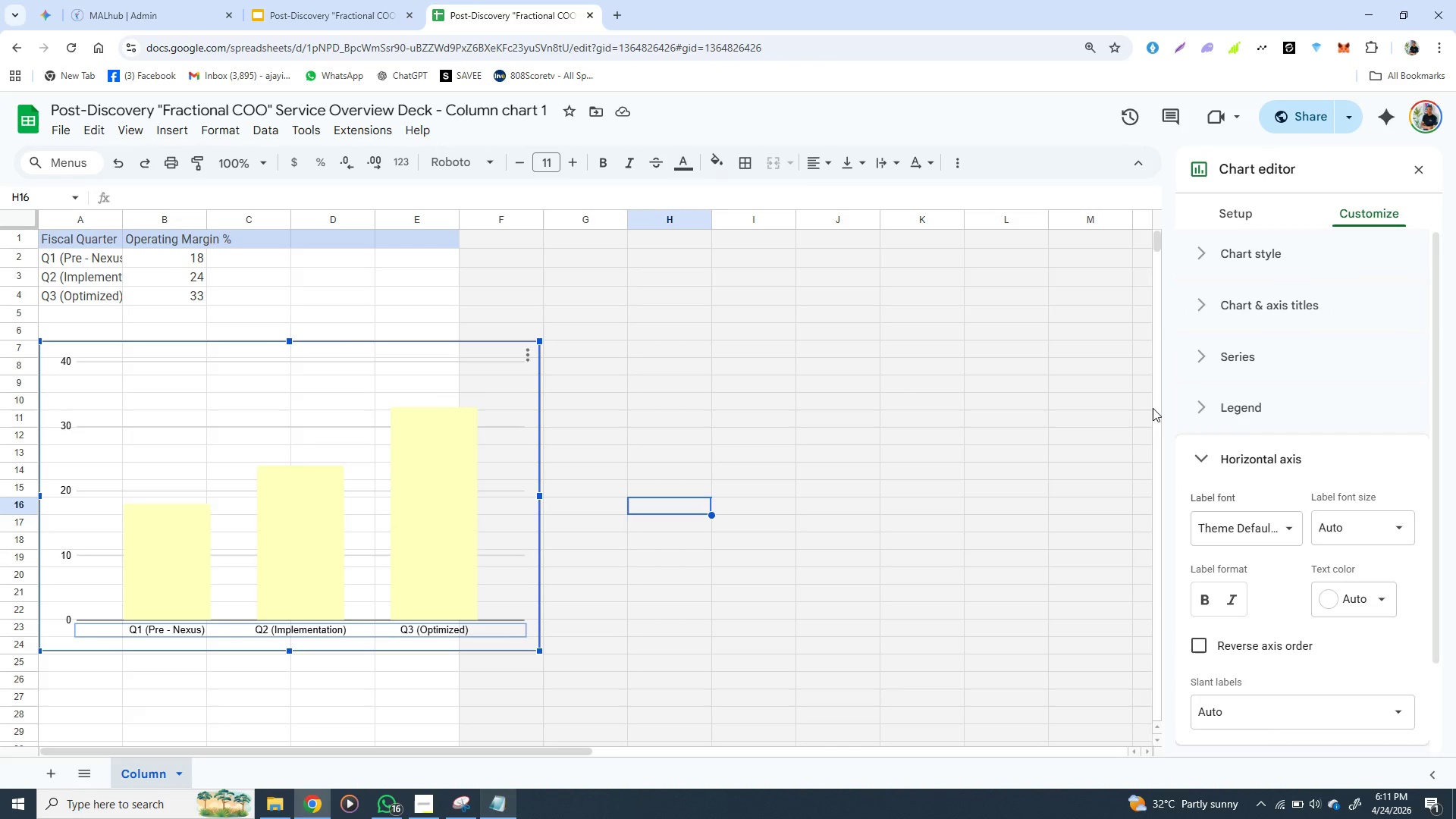 
left_click([1336, 598])
 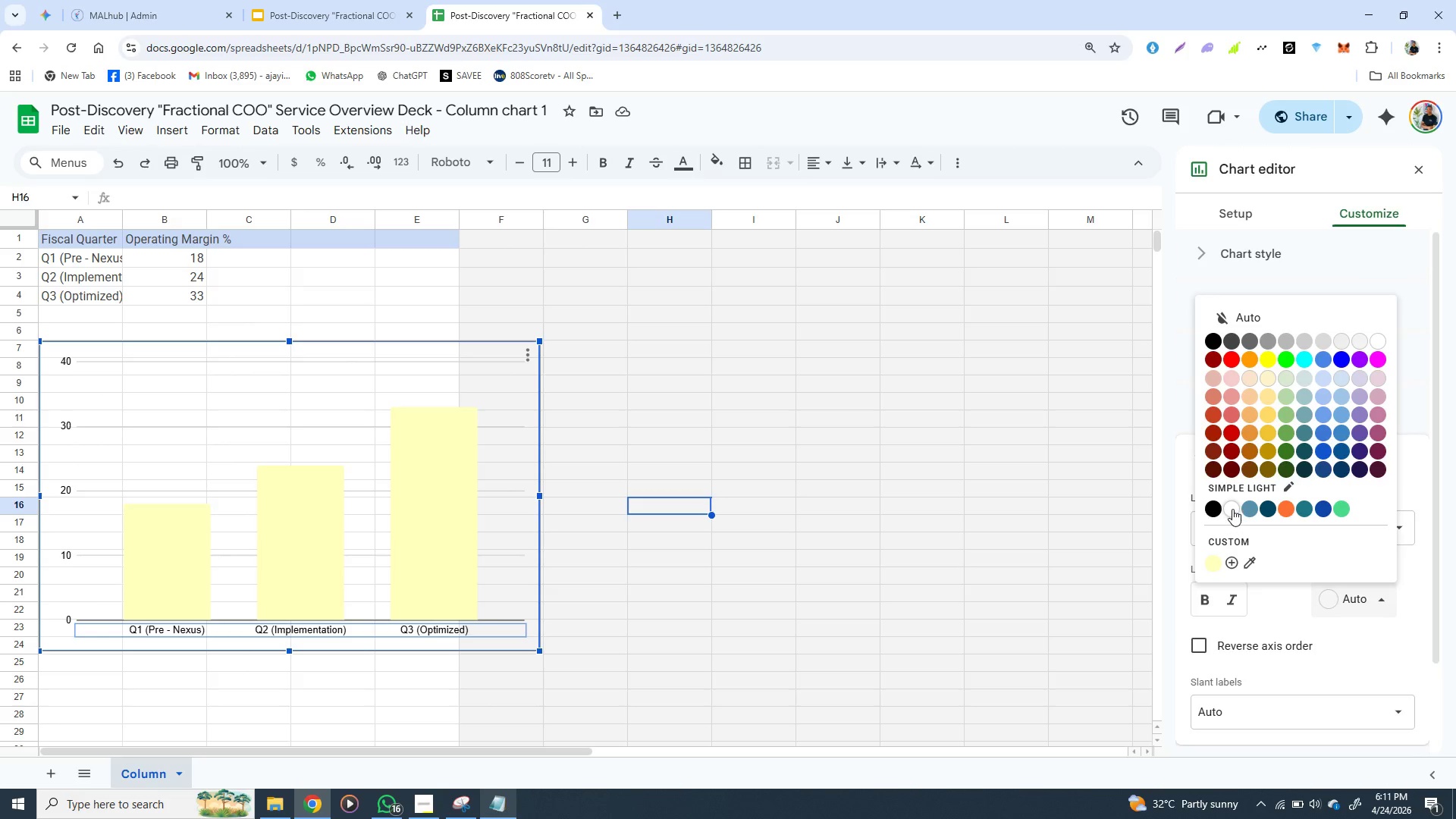 
left_click([1232, 509])
 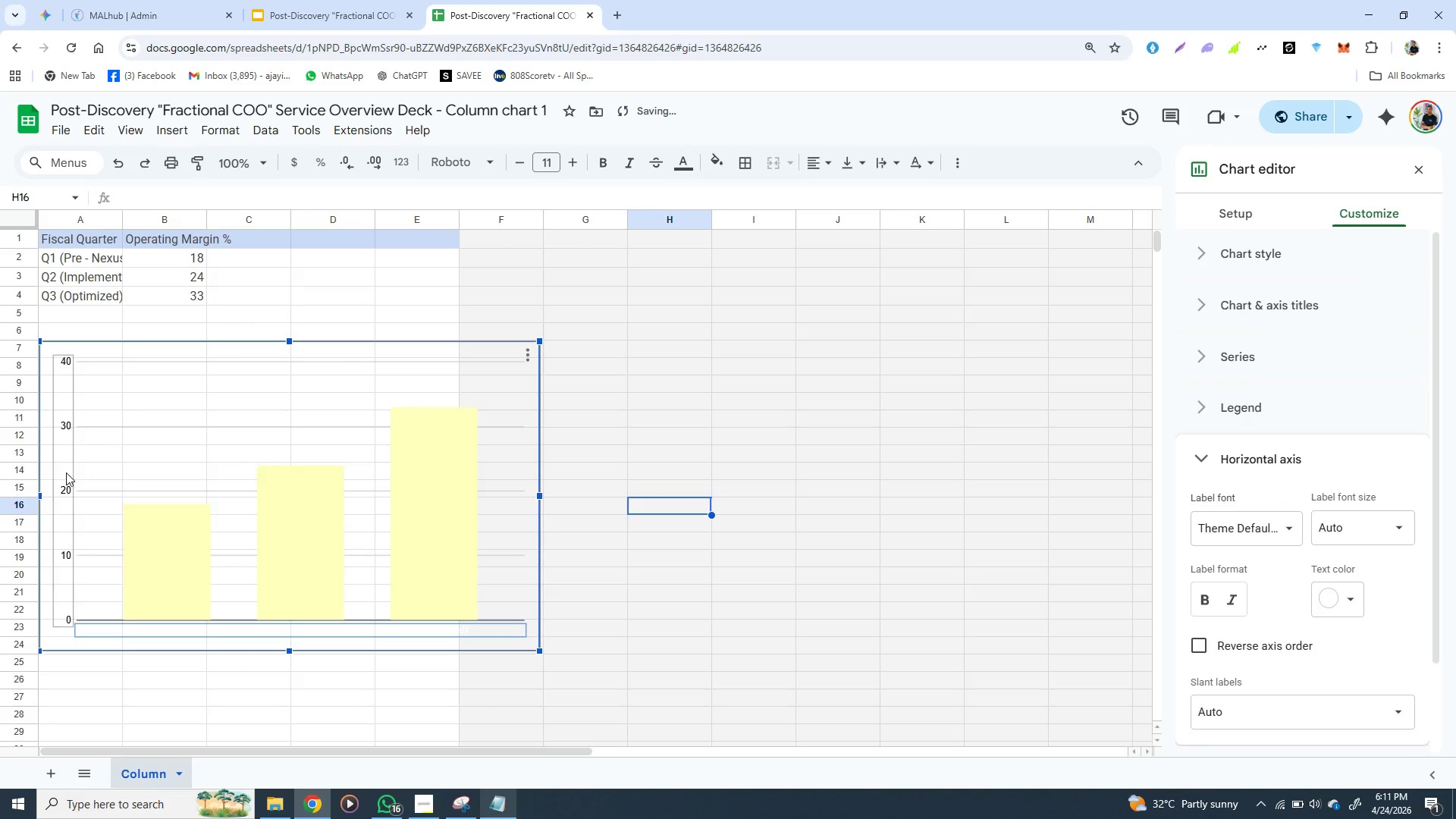 
double_click([66, 479])
 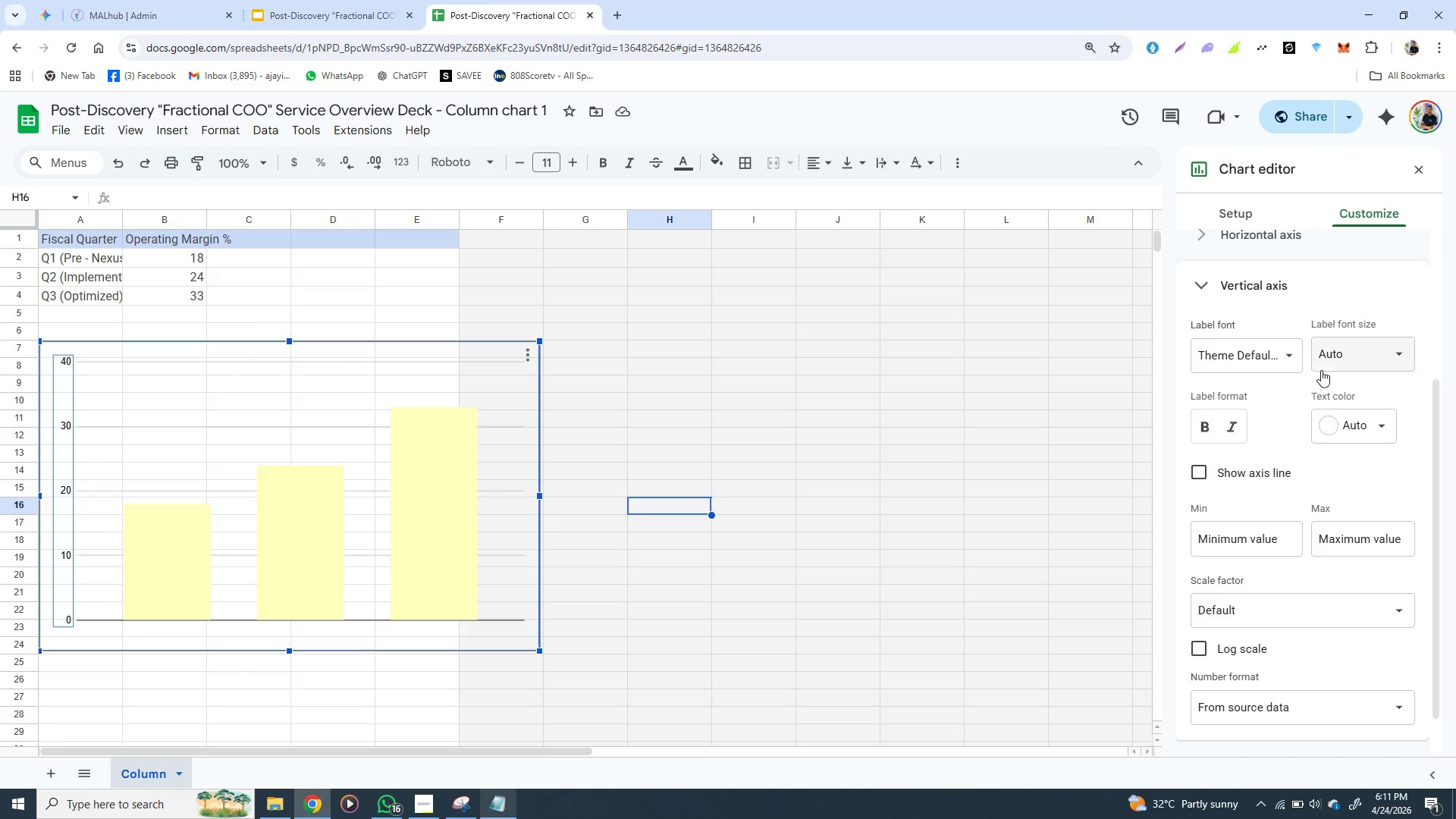 
wait(8.52)
 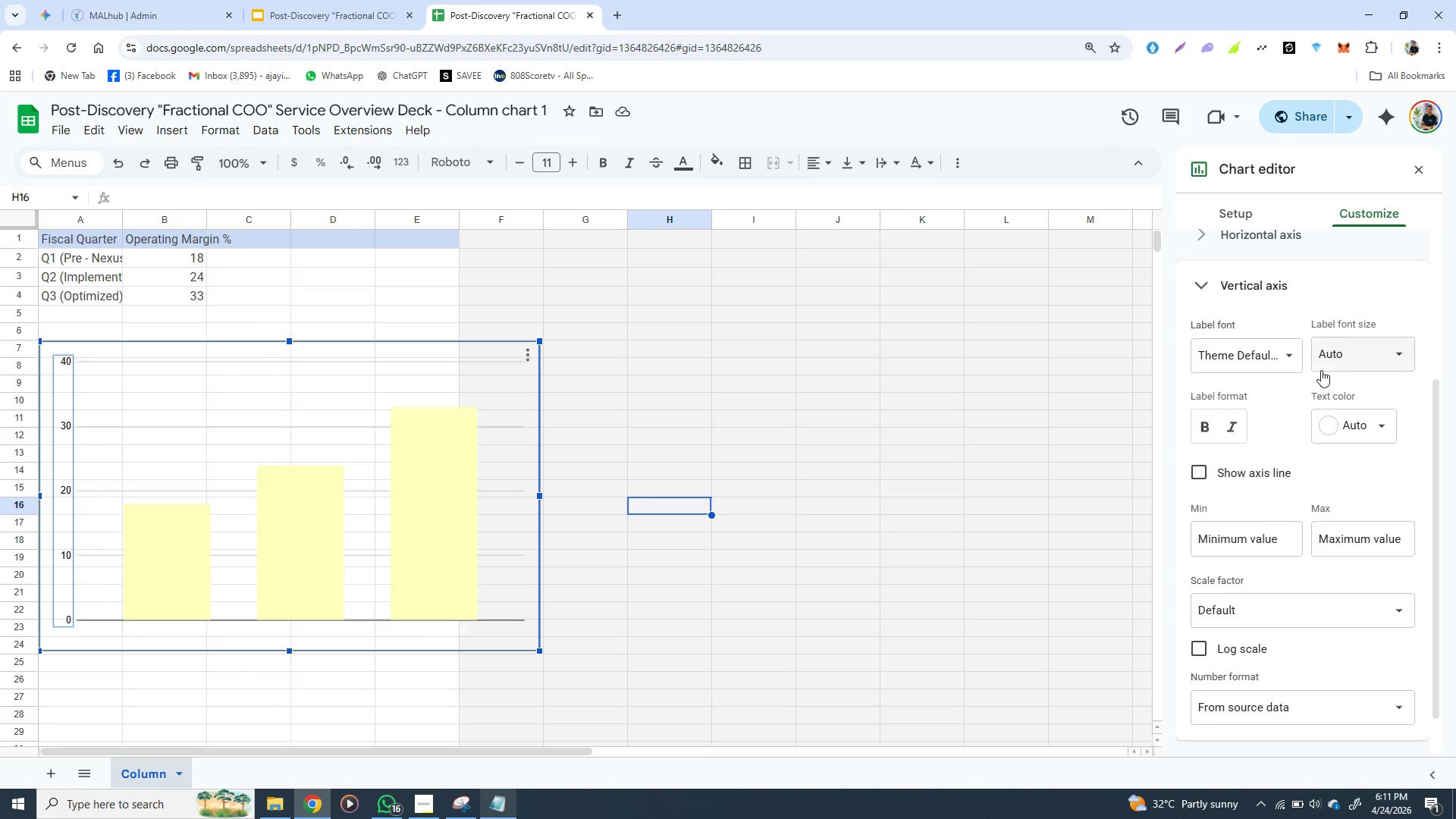 
left_click([1384, 417])
 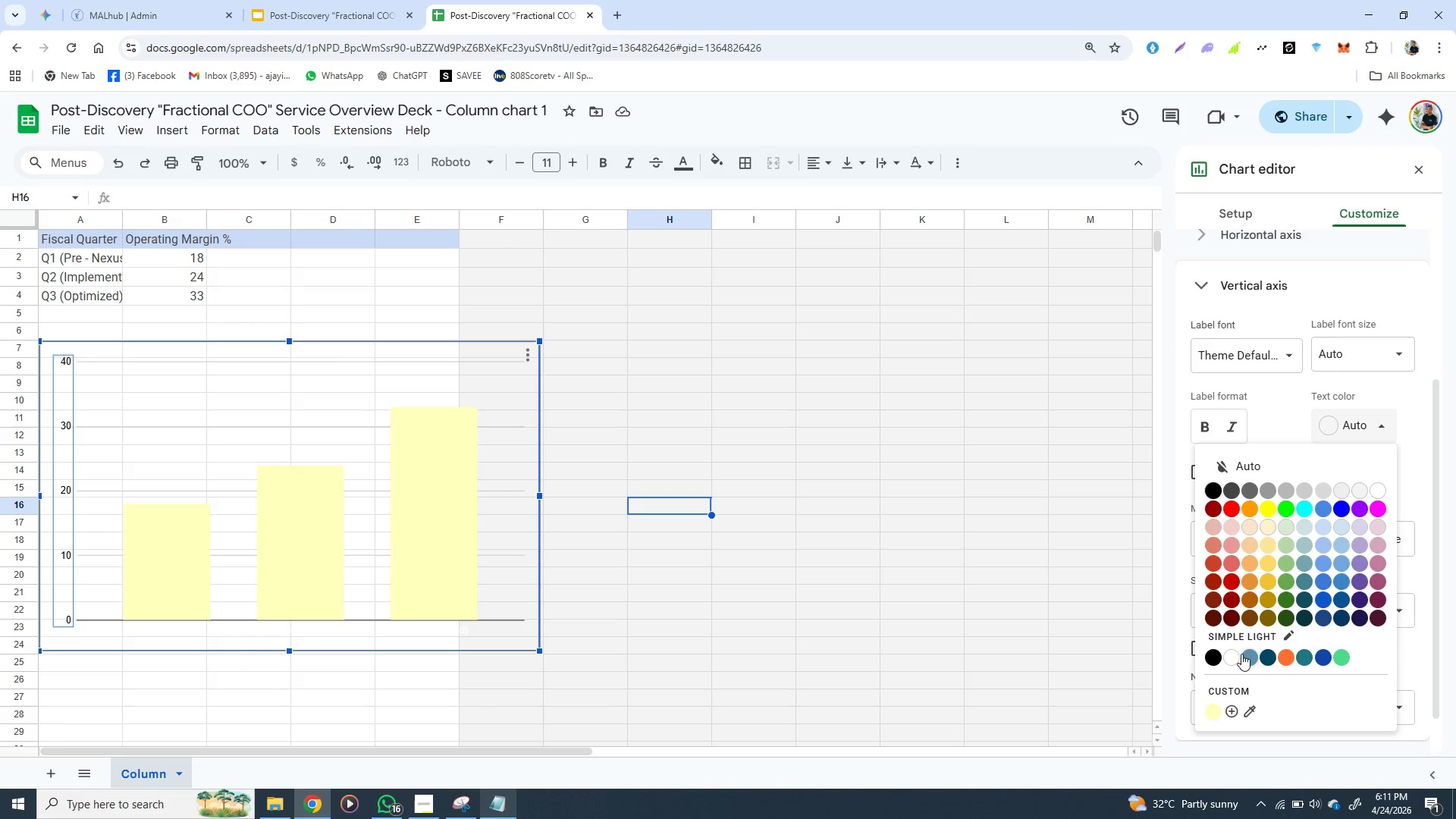 
left_click([1232, 655])
 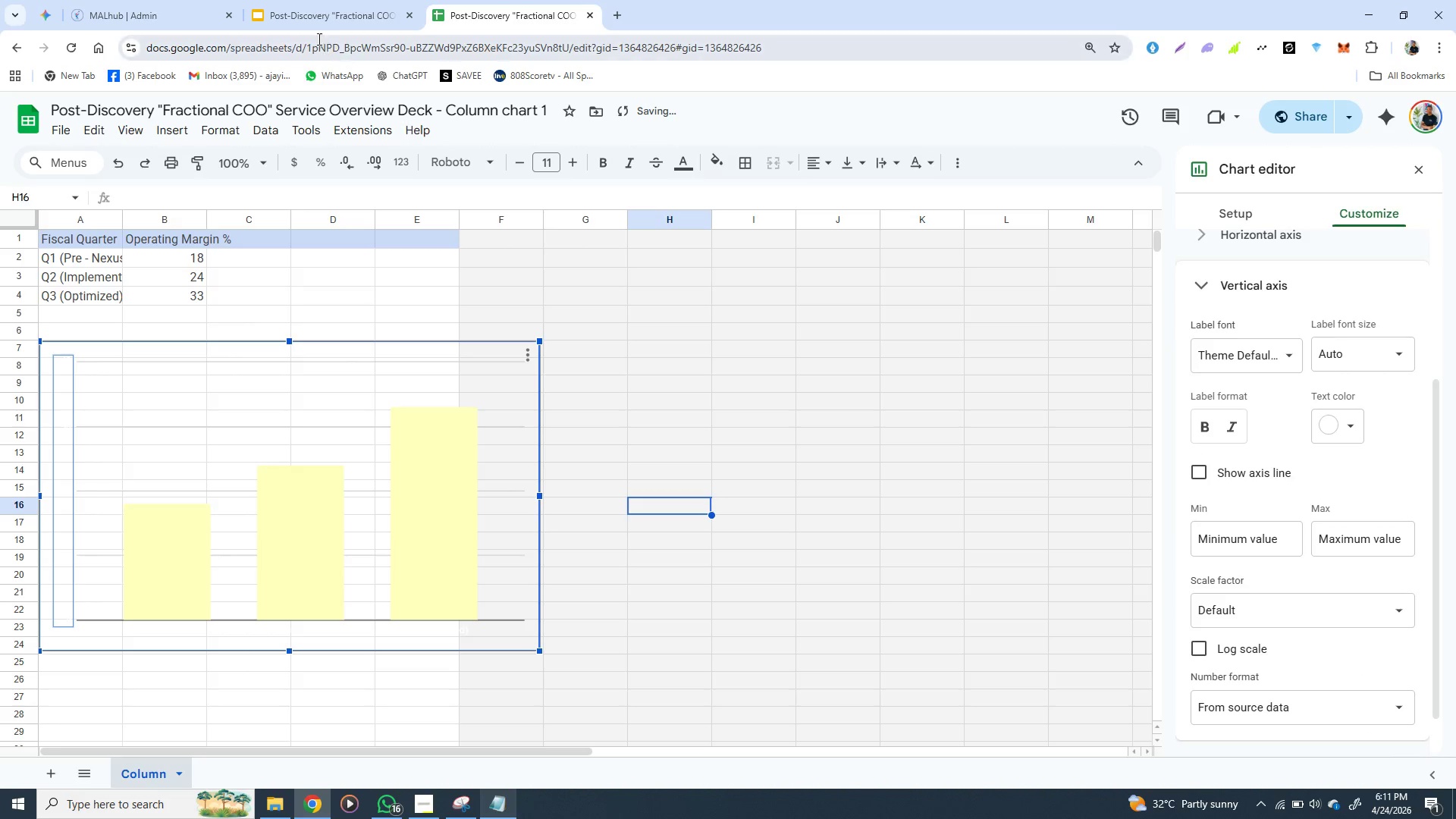 
left_click([312, 11])
 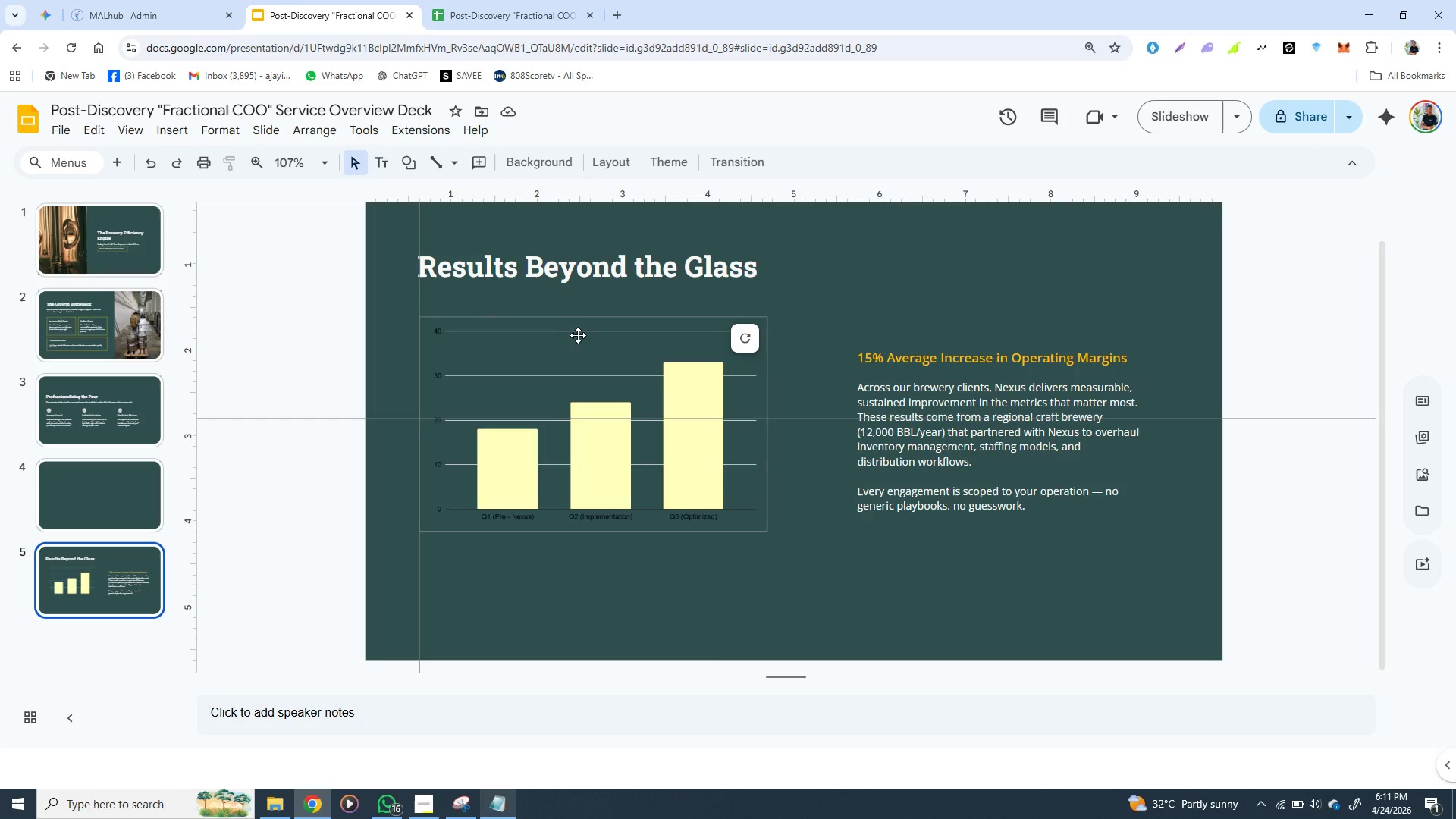 
left_click([579, 336])
 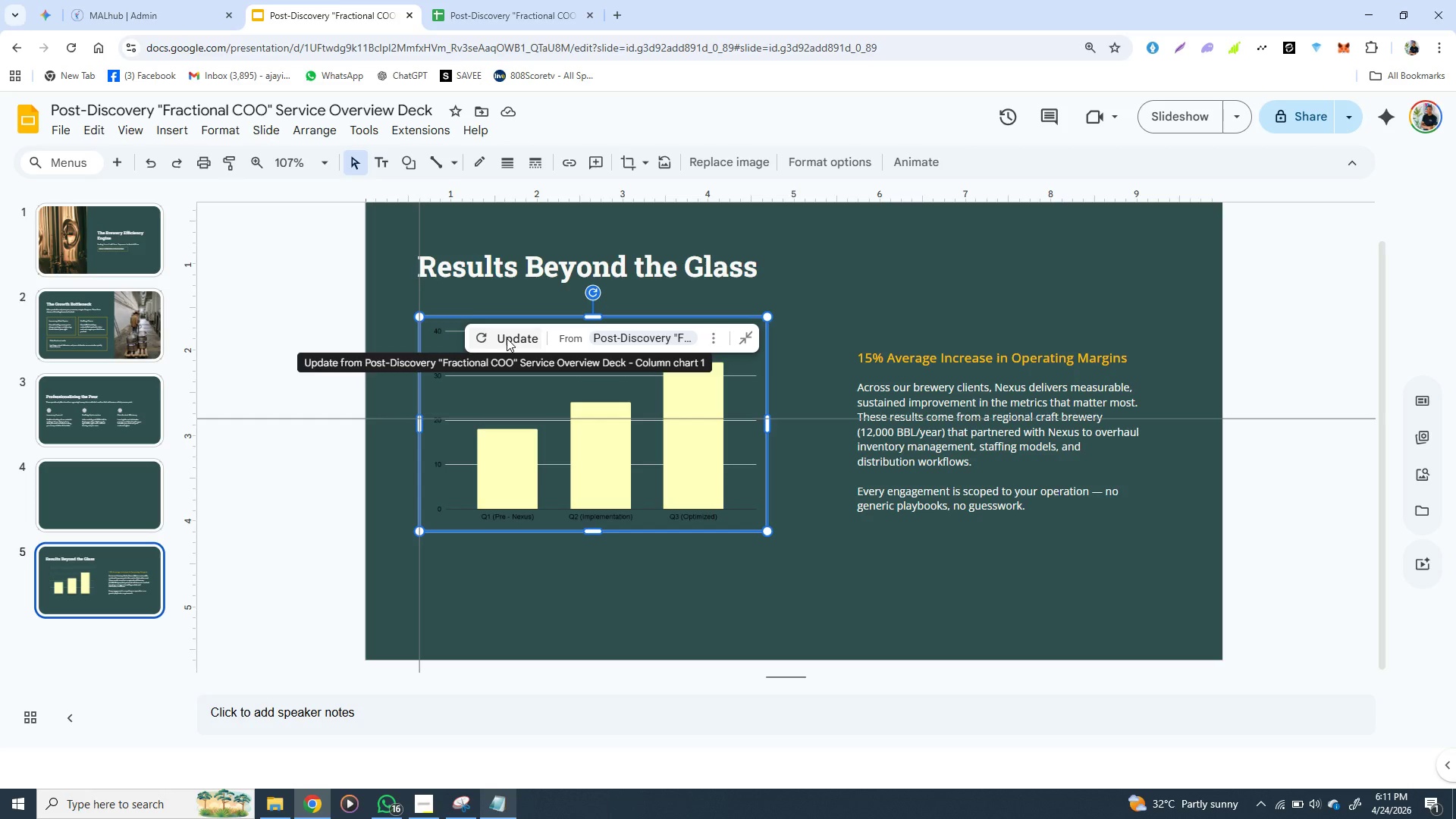 
left_click([507, 338])
 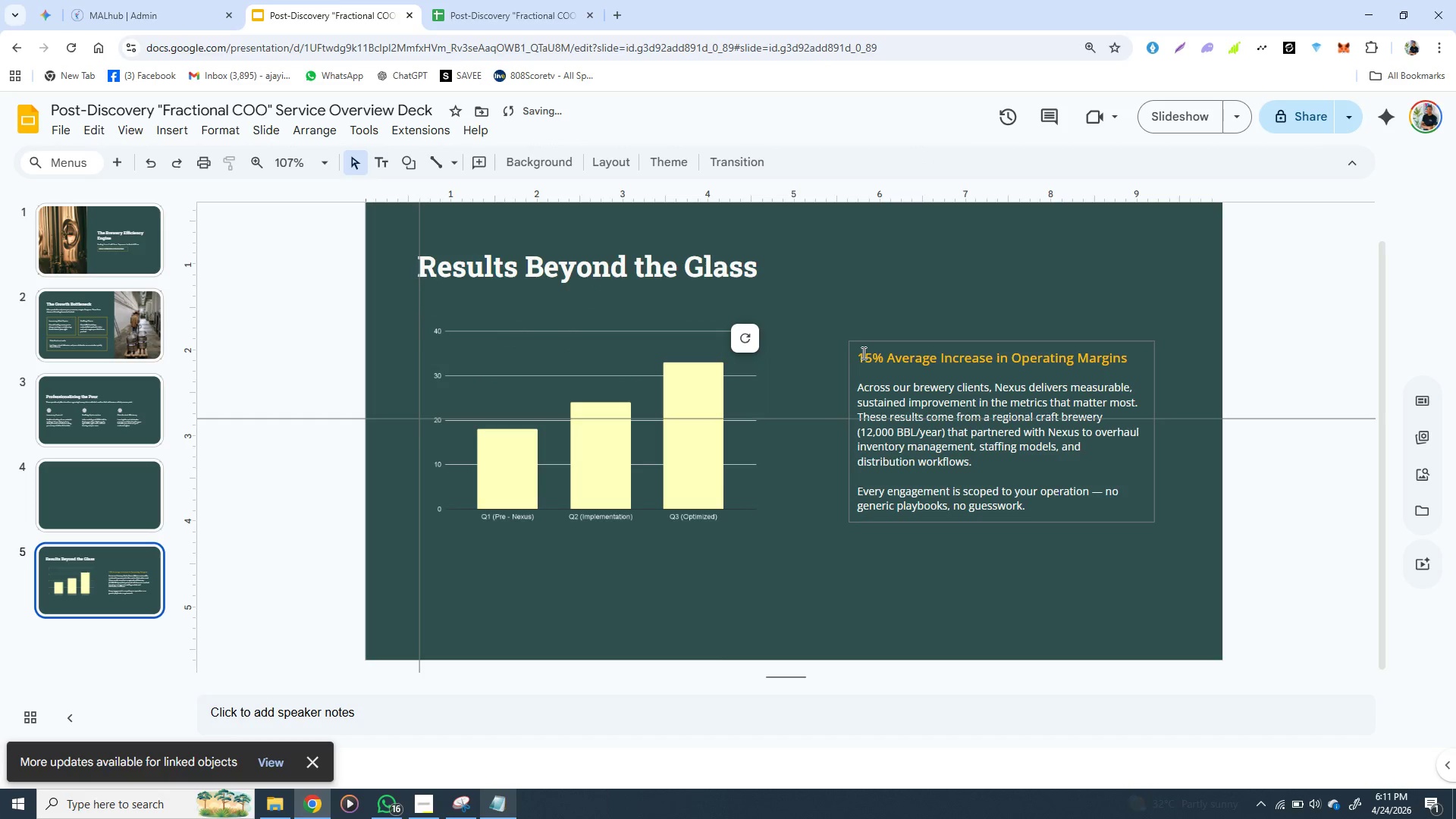 
wait(5.48)
 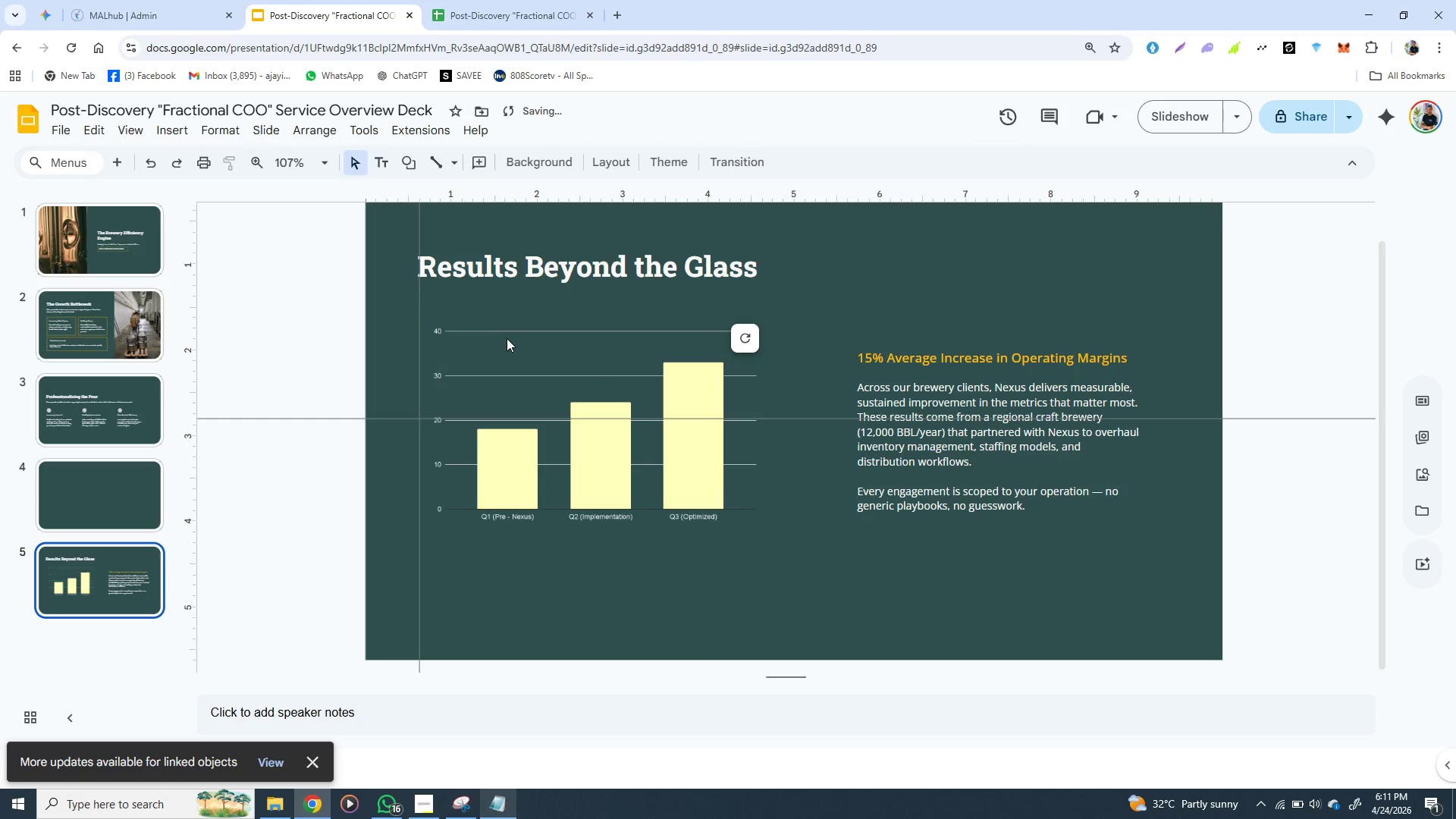 
left_click([853, 344])
 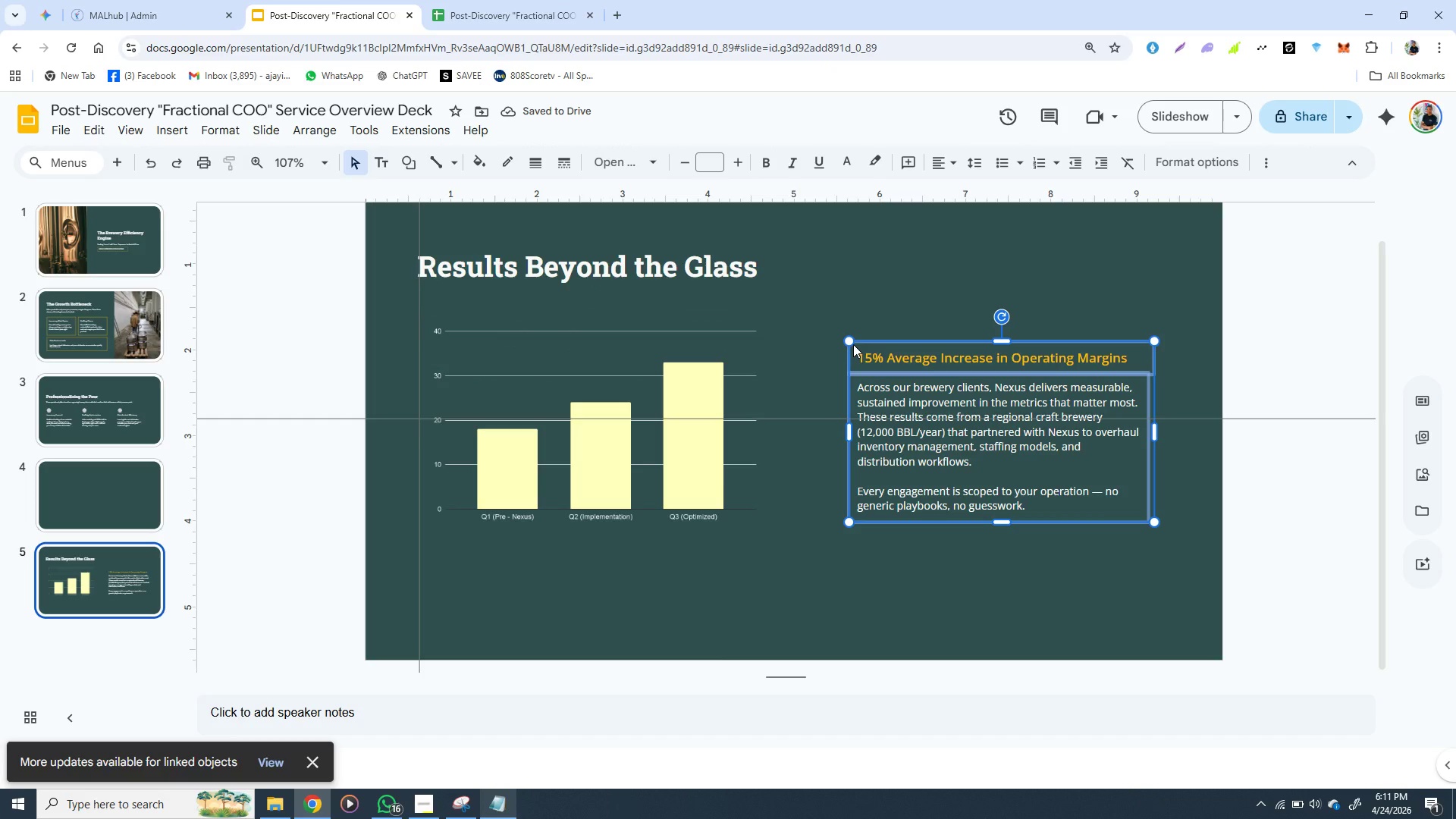 
hold_key(key=ShiftLeft, duration=1.5)
left_click([741, 333])
 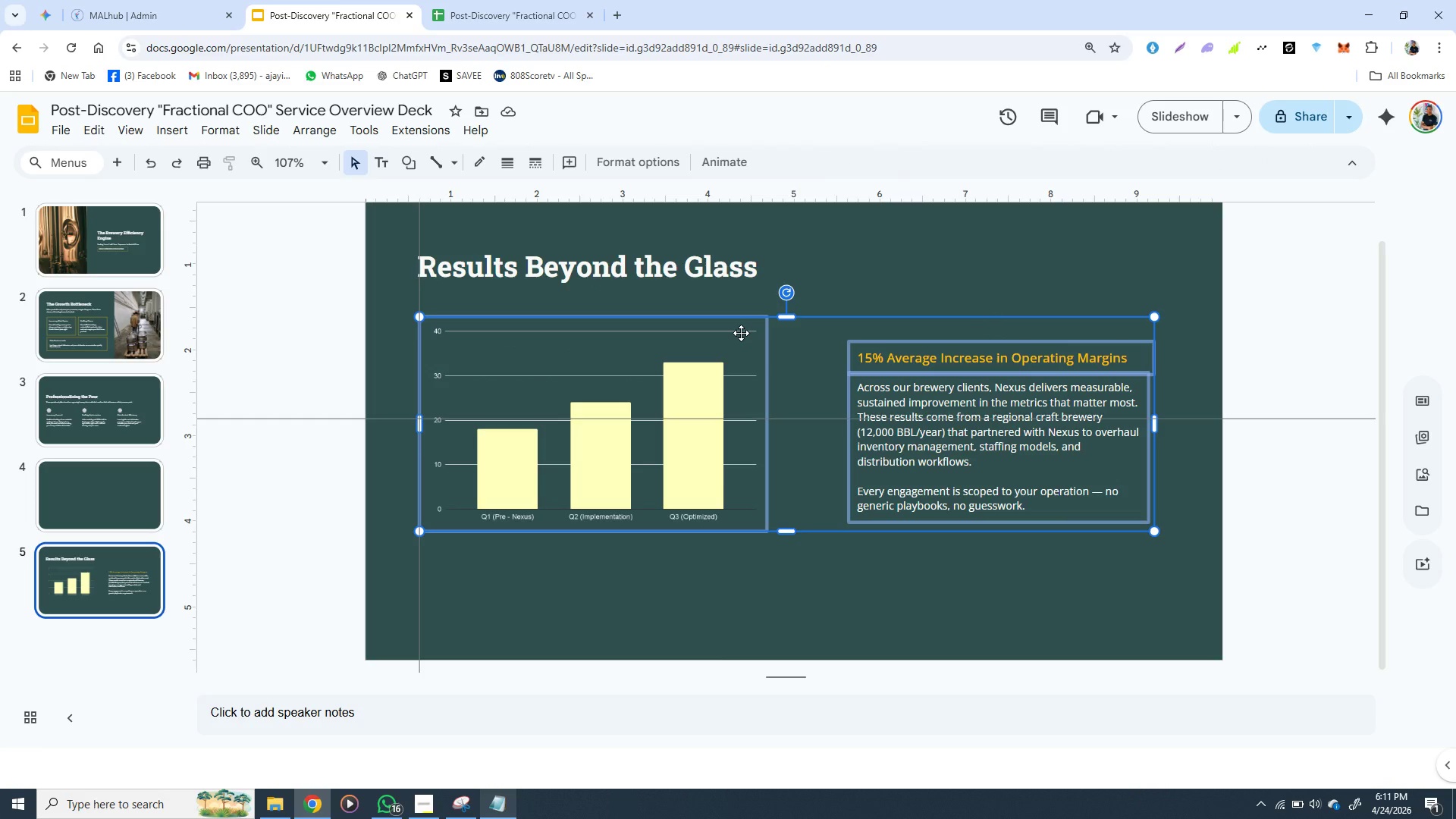 
hold_key(key=ShiftLeft, duration=0.44)
 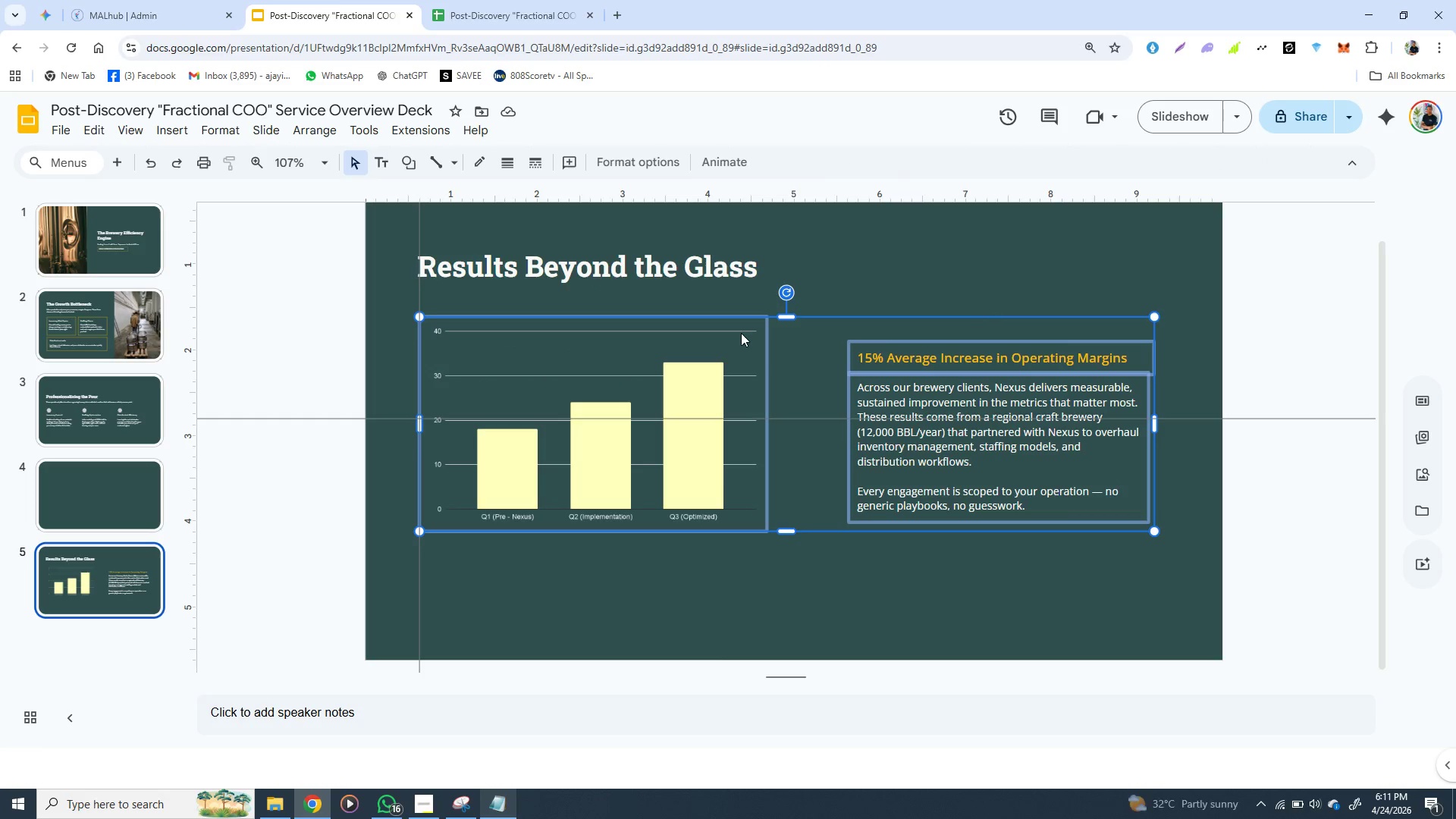 
hold_key(key=ControlLeft, duration=1.05)
 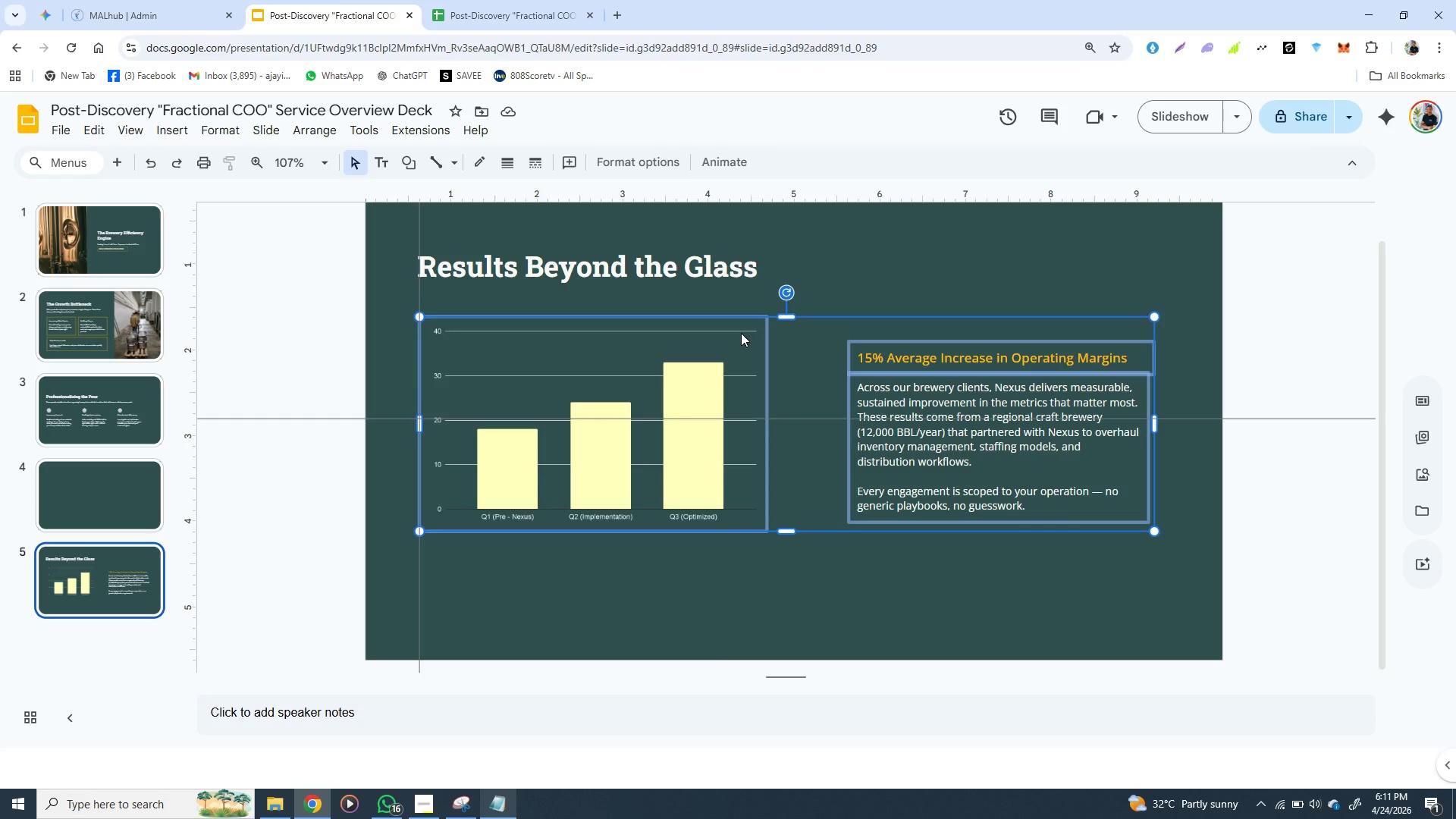 
right_click([741, 333])
 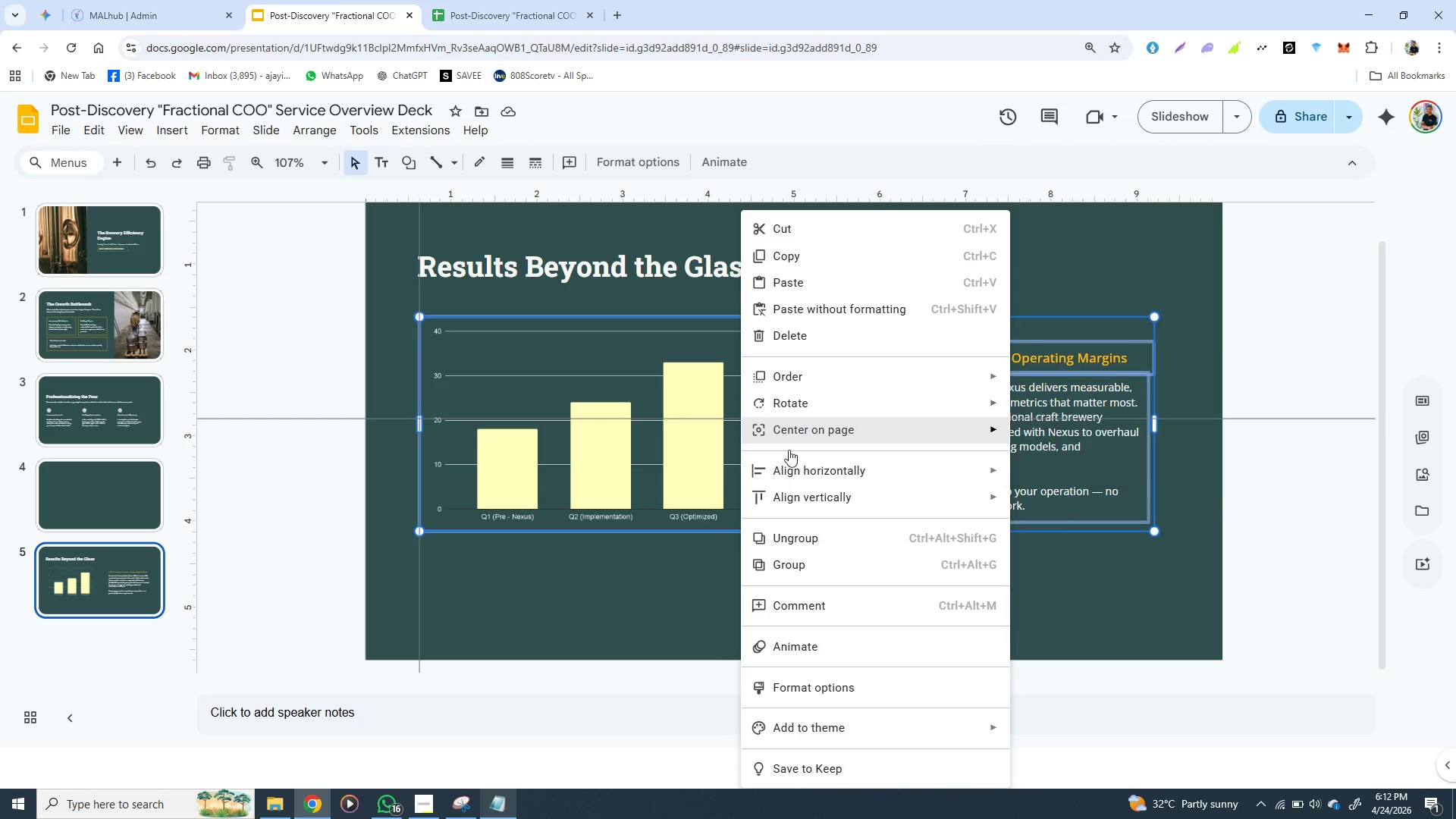 
left_click([786, 562])
 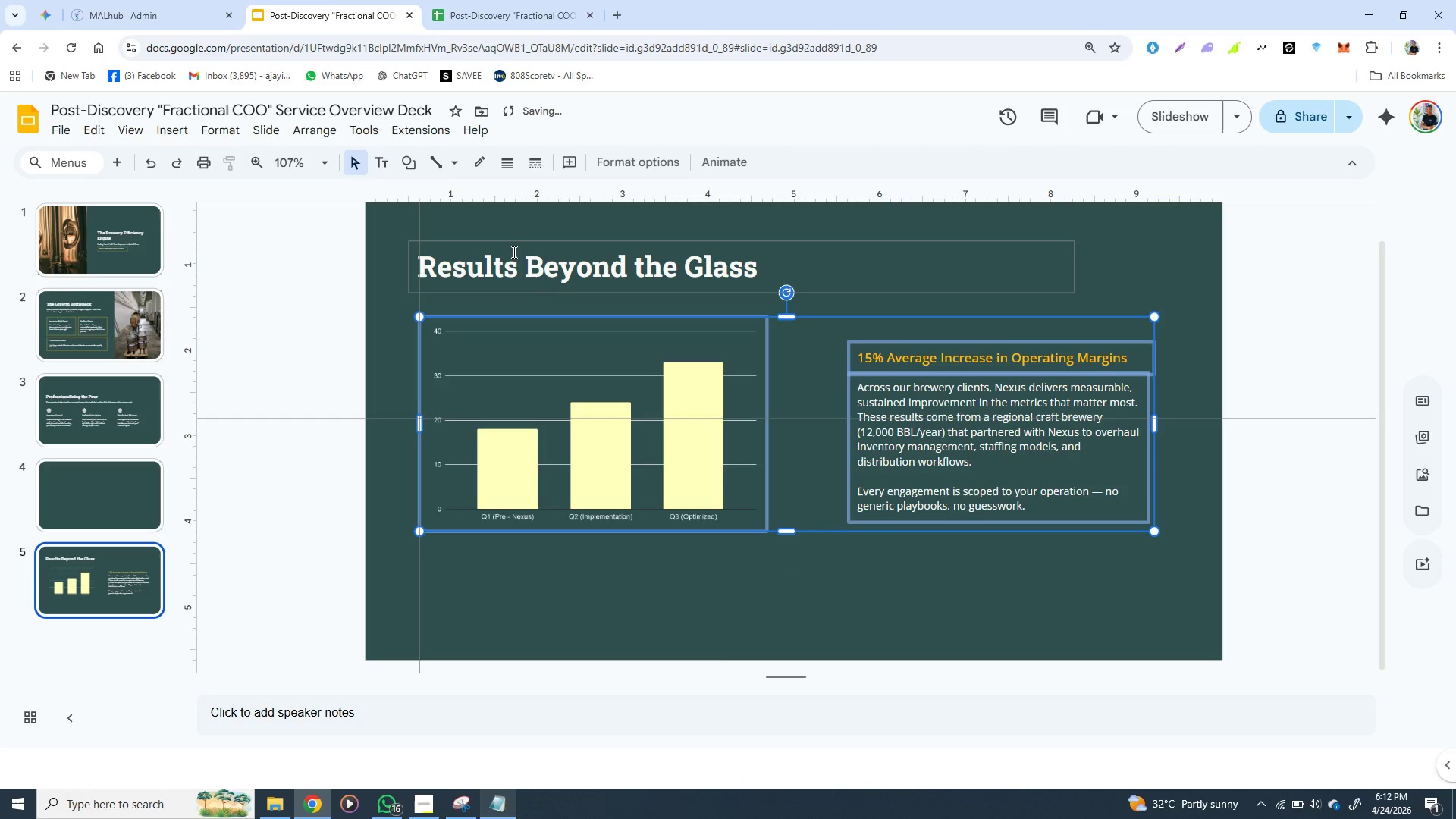 
left_click([513, 246])
 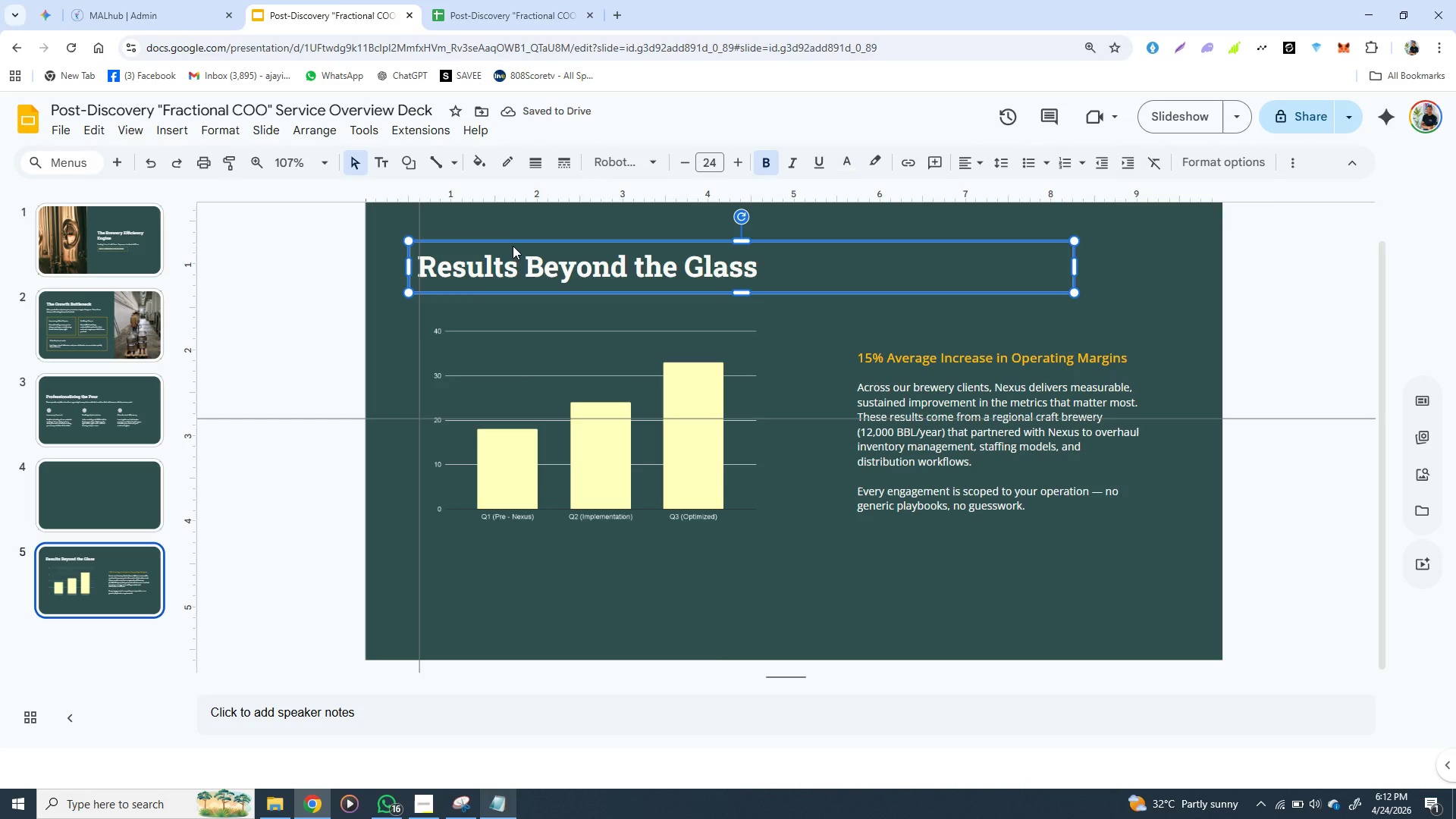 
hold_key(key=ShiftLeft, duration=1.41)
left_click([518, 336])
 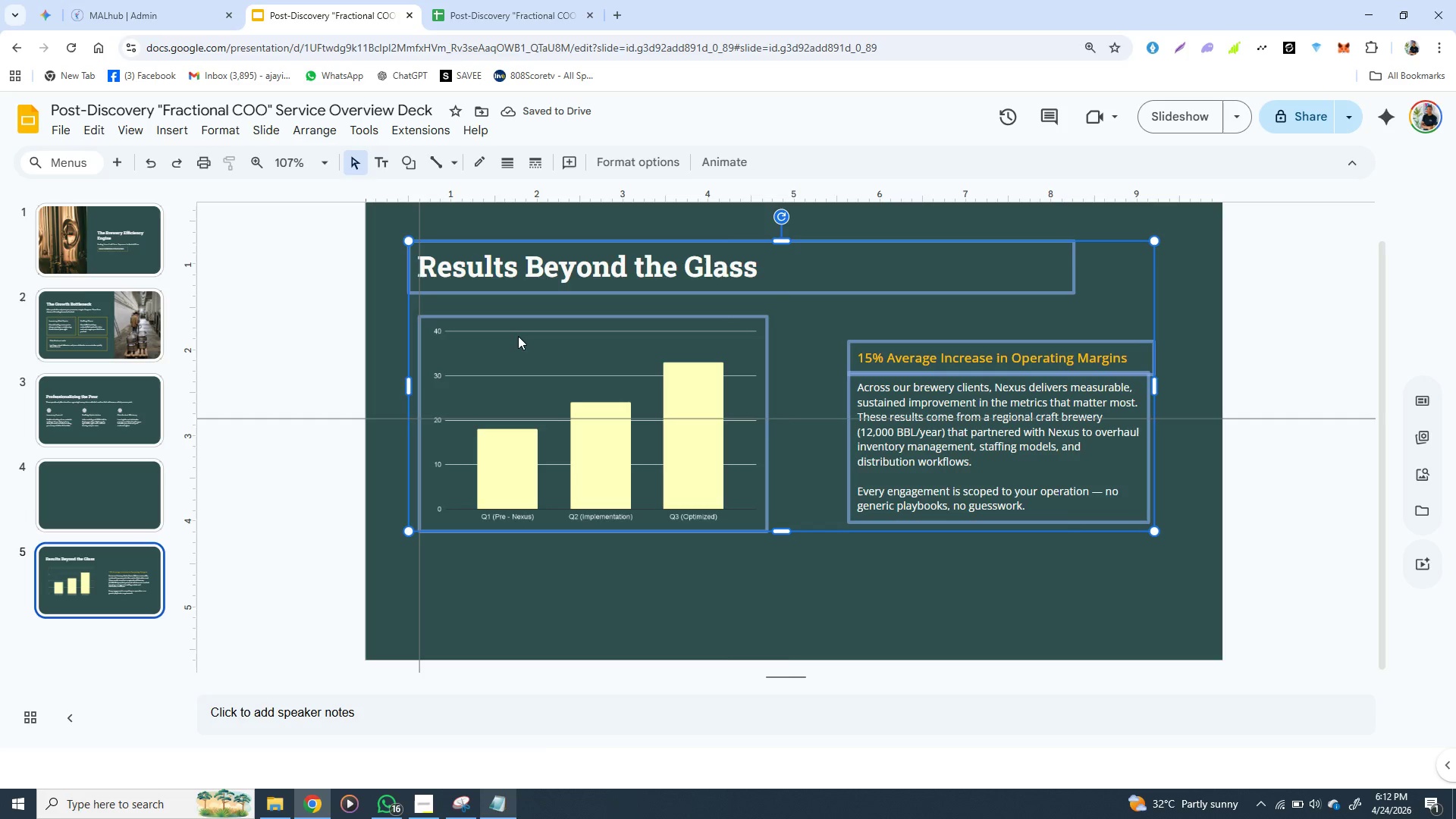 
right_click([518, 336])
 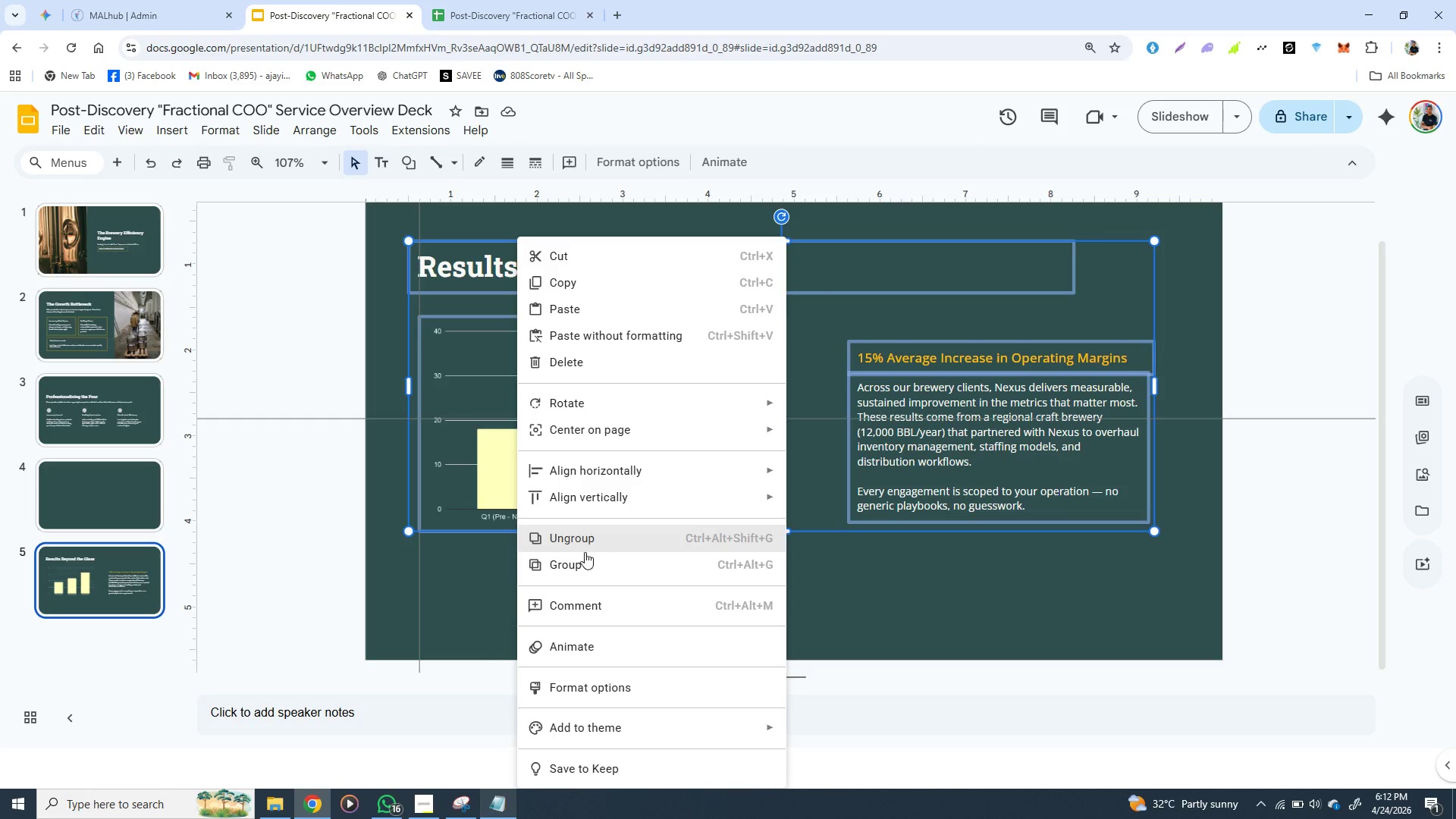 
left_click([585, 558])
 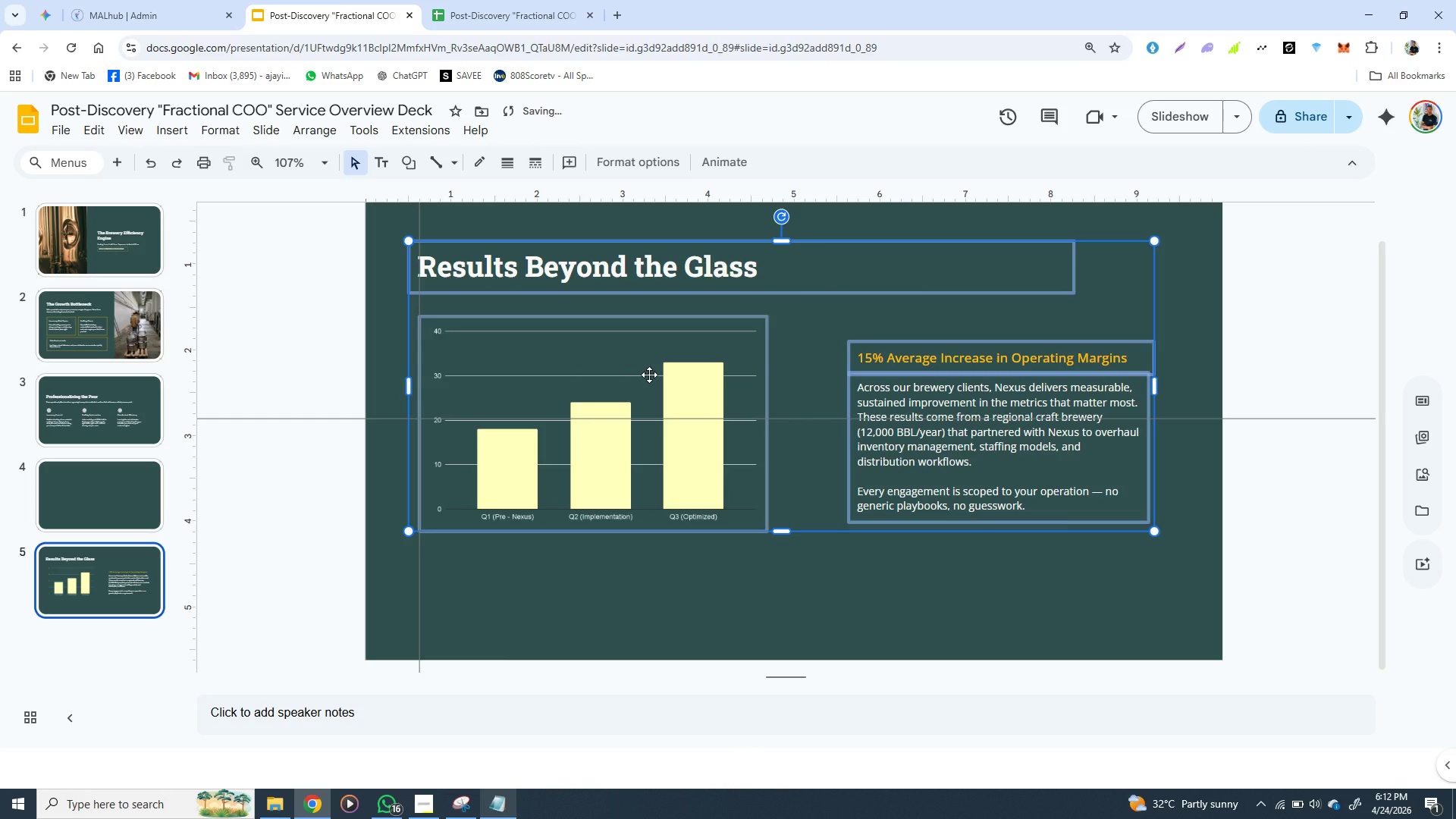 
left_click_drag(start_coordinate=[649, 375], to_coordinate=[651, 410])
 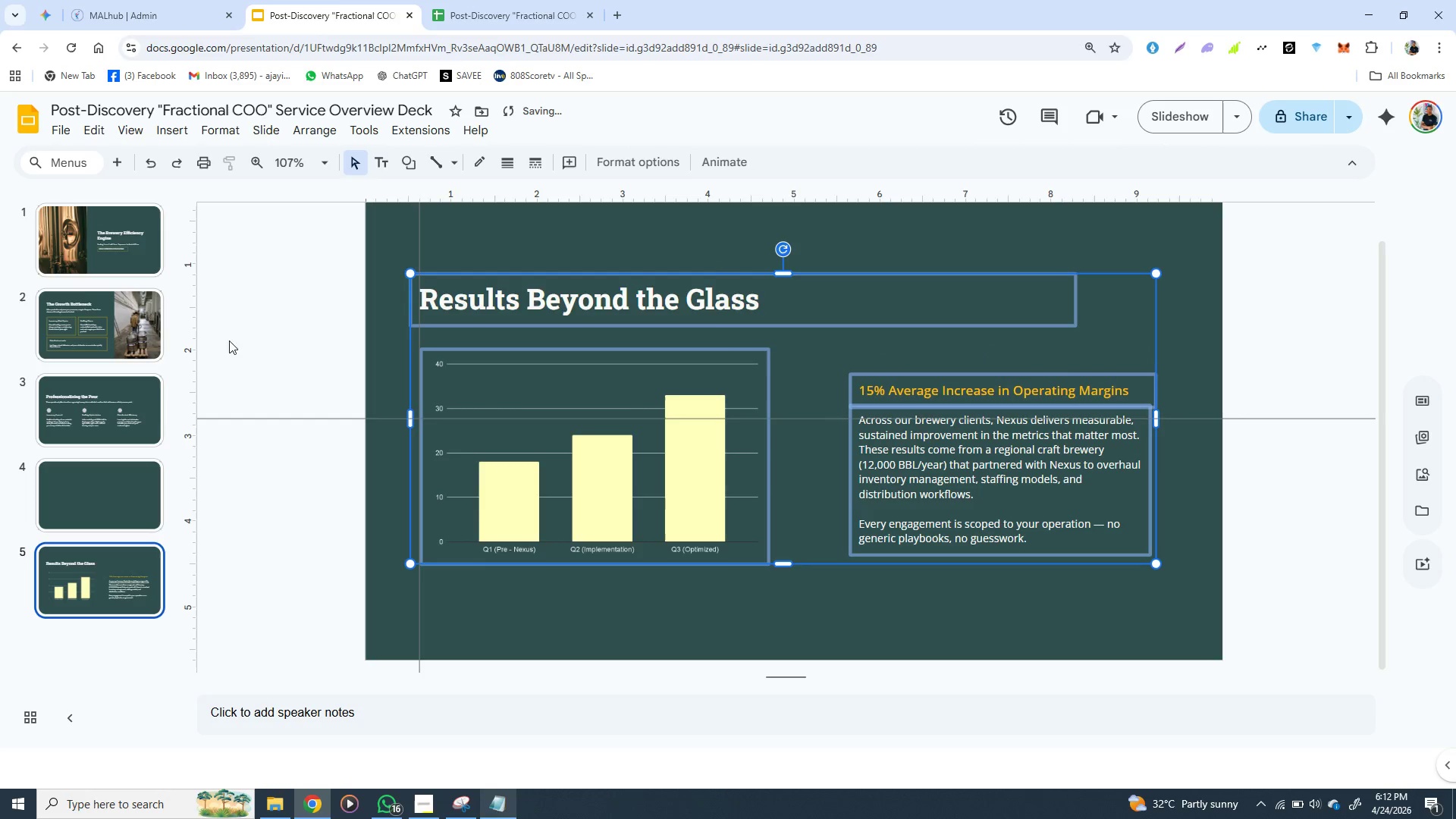 
left_click([254, 356])
 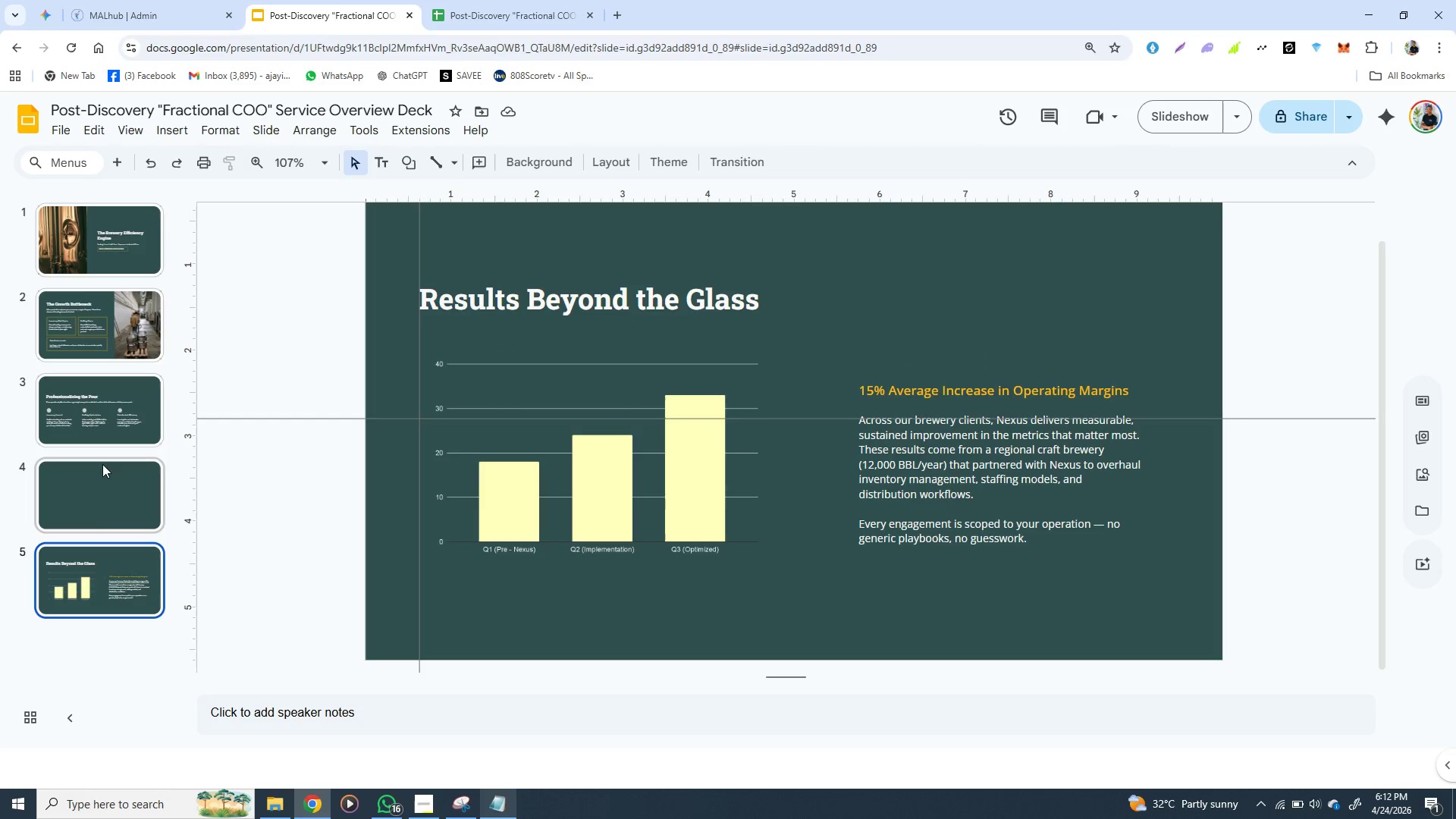 
wait(5.55)
 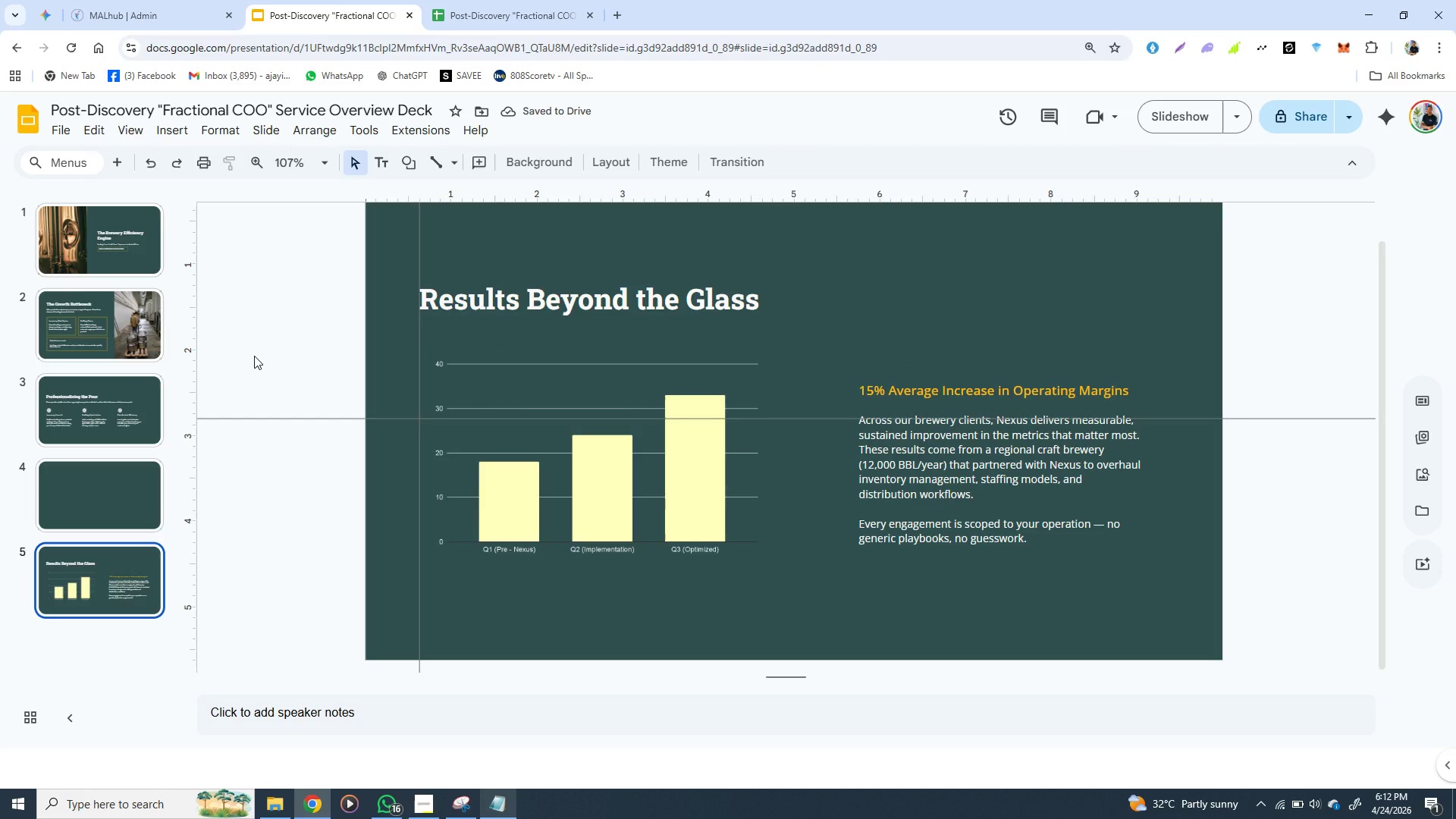 
left_click([124, 404])
 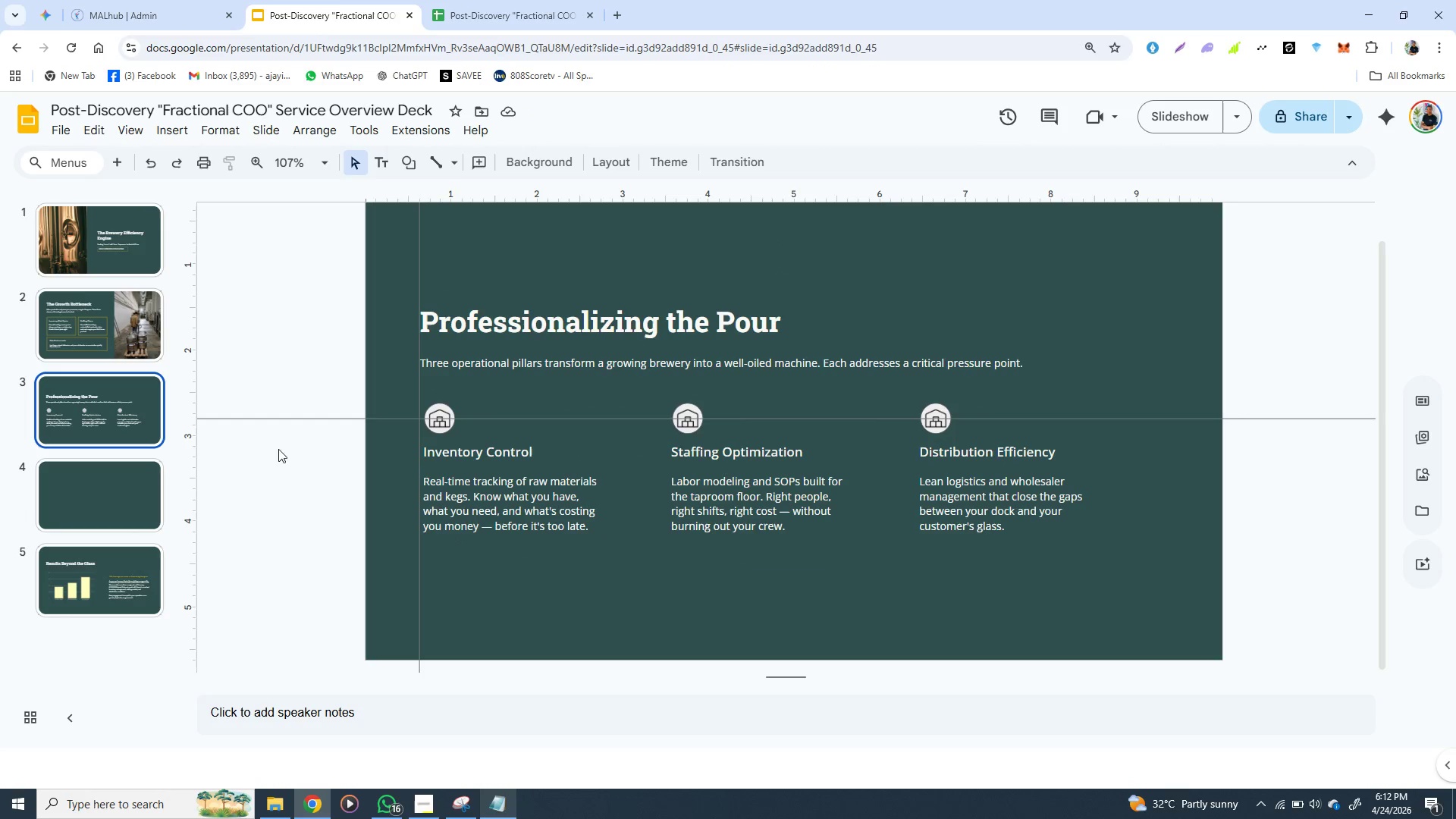 
left_click([123, 473])
 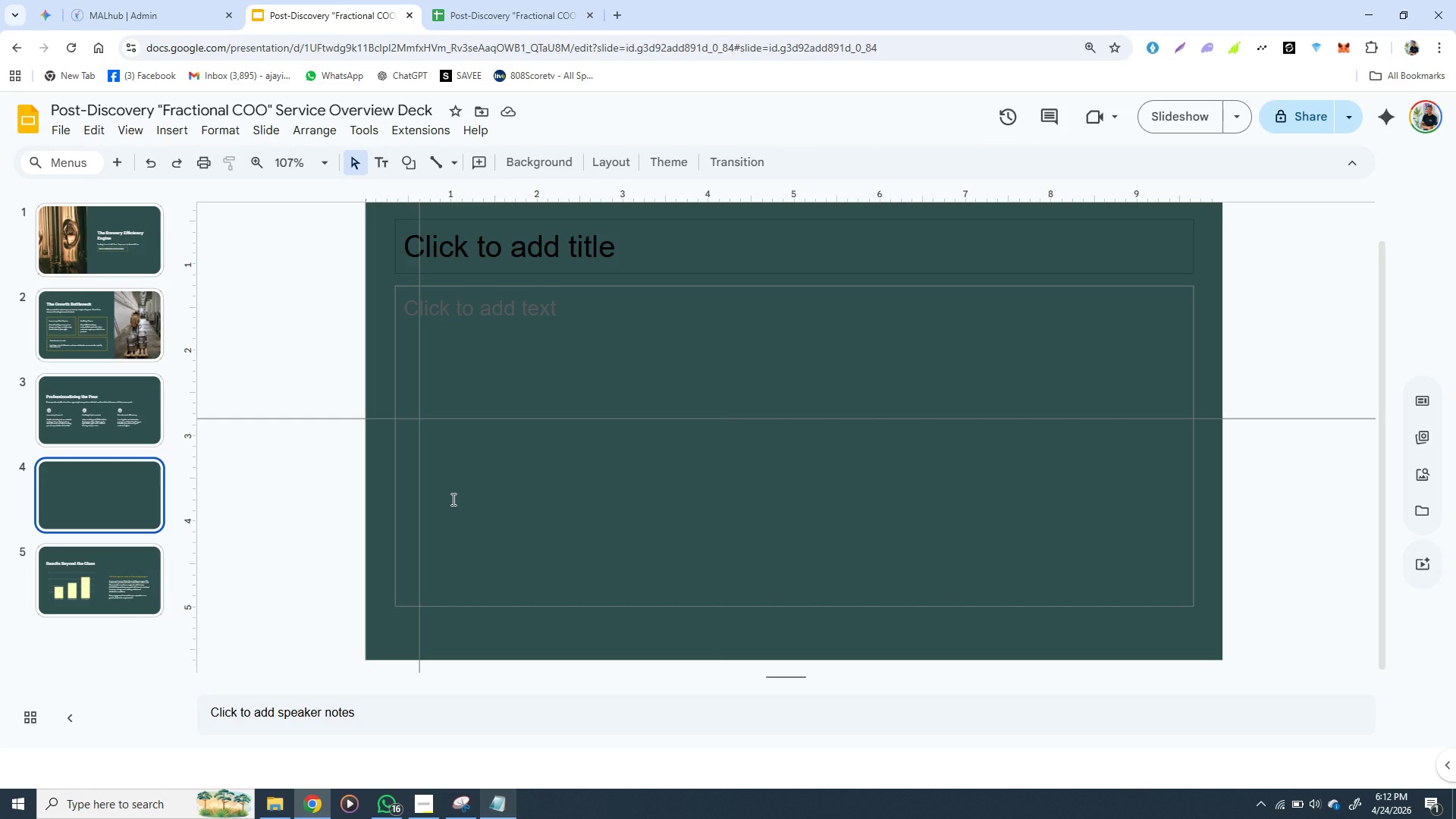 
wait(33.91)
 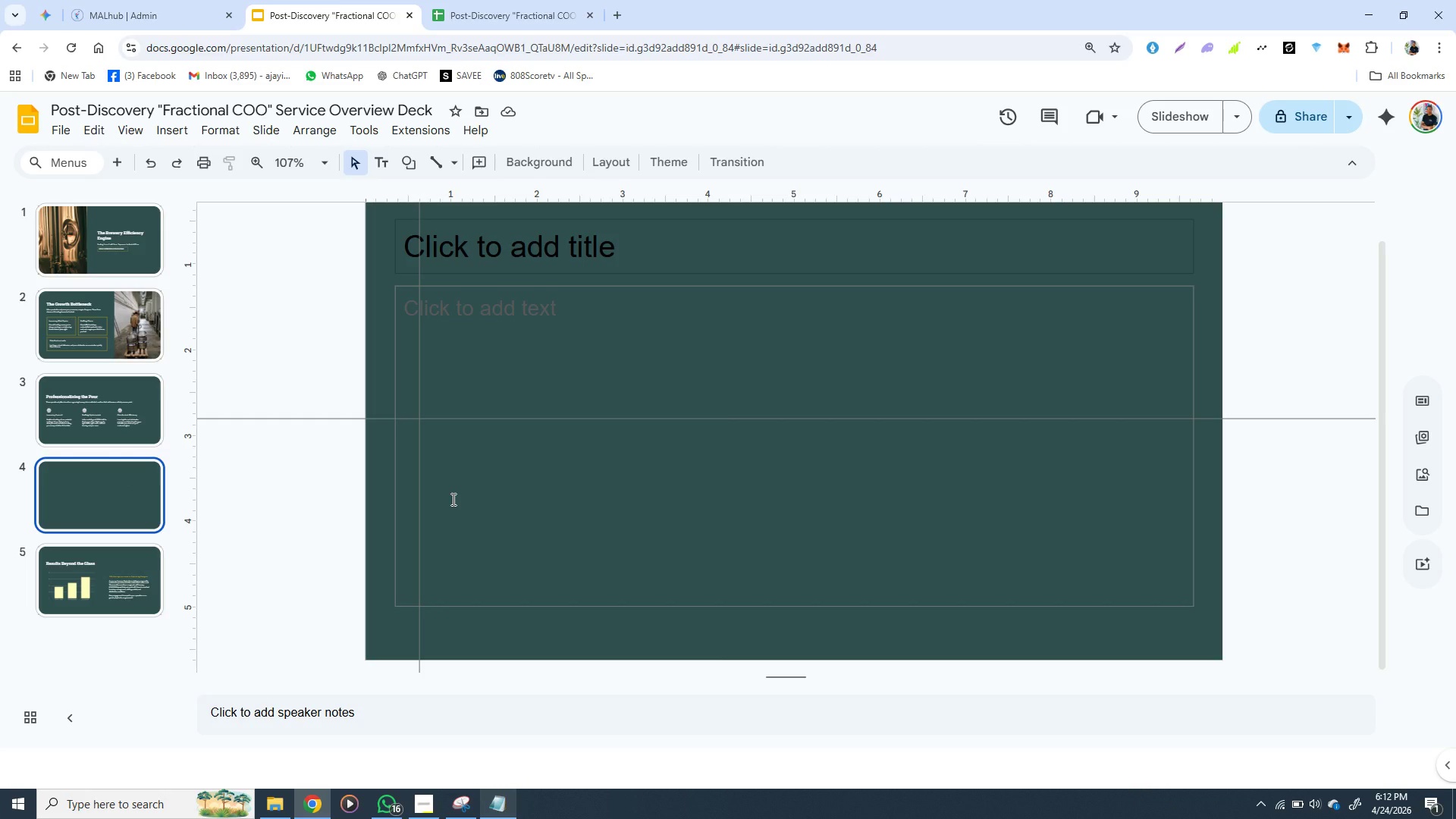 
left_click([513, 221])
 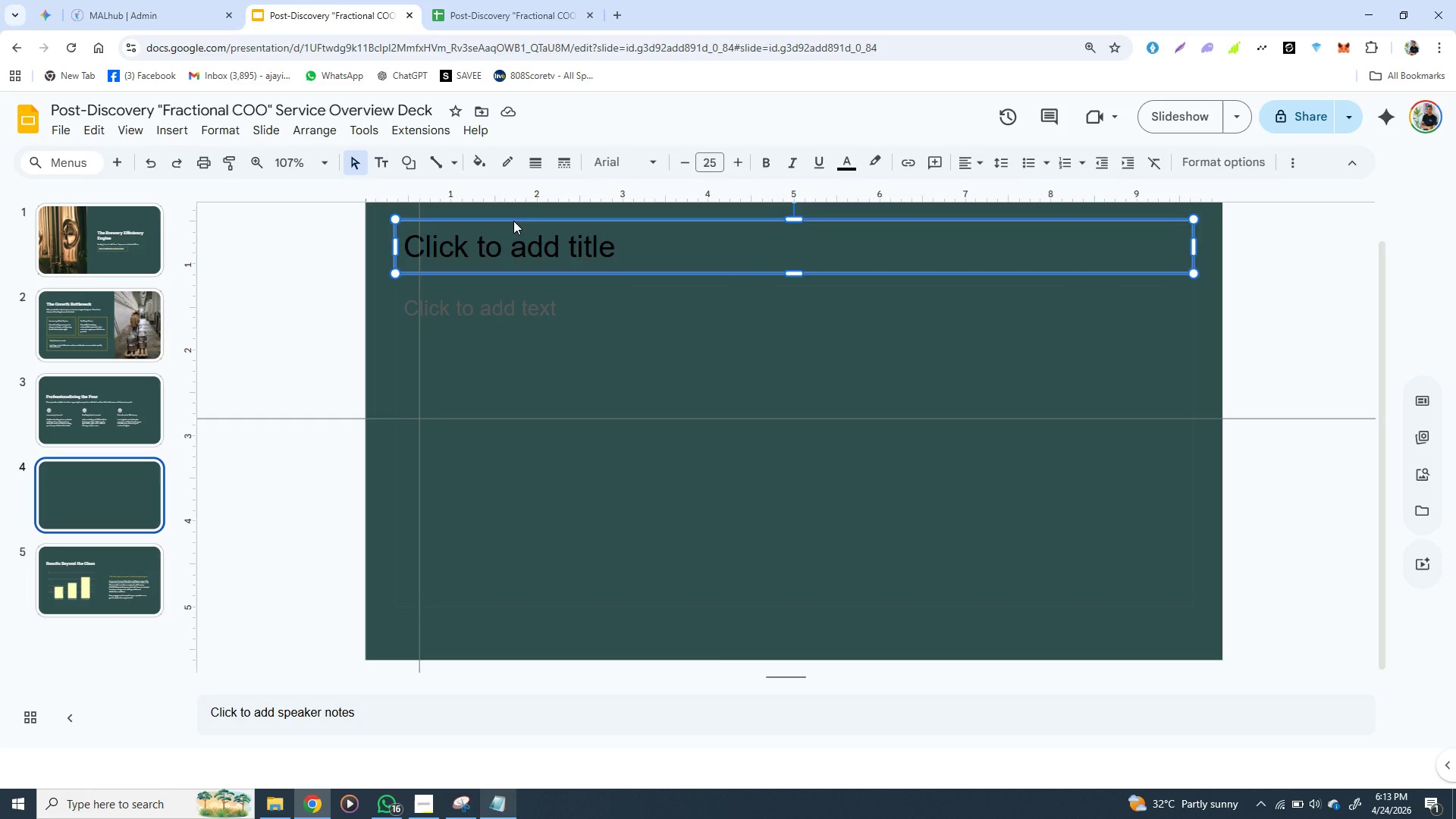 
key(Backspace)
 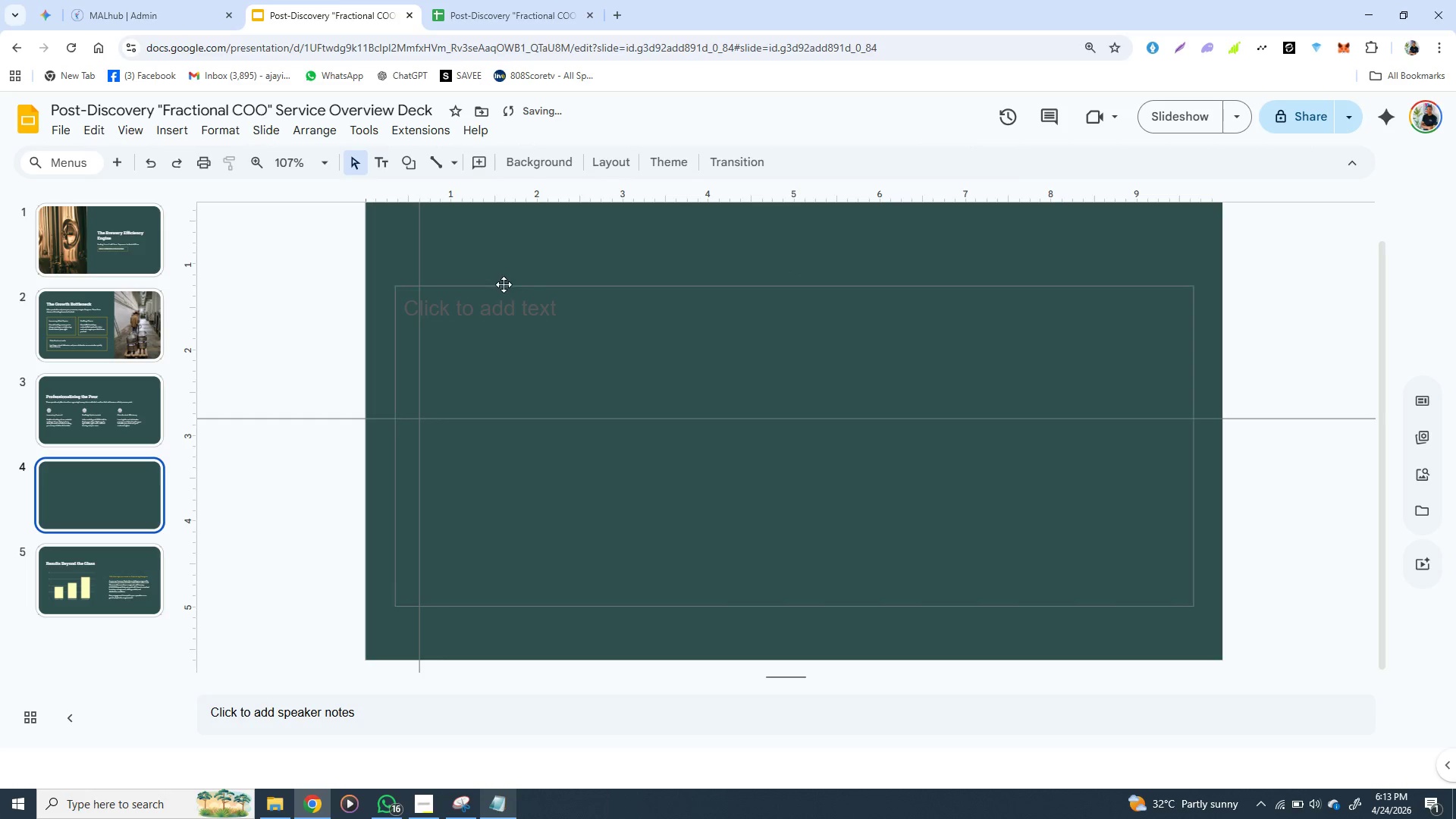 
left_click([504, 284])
 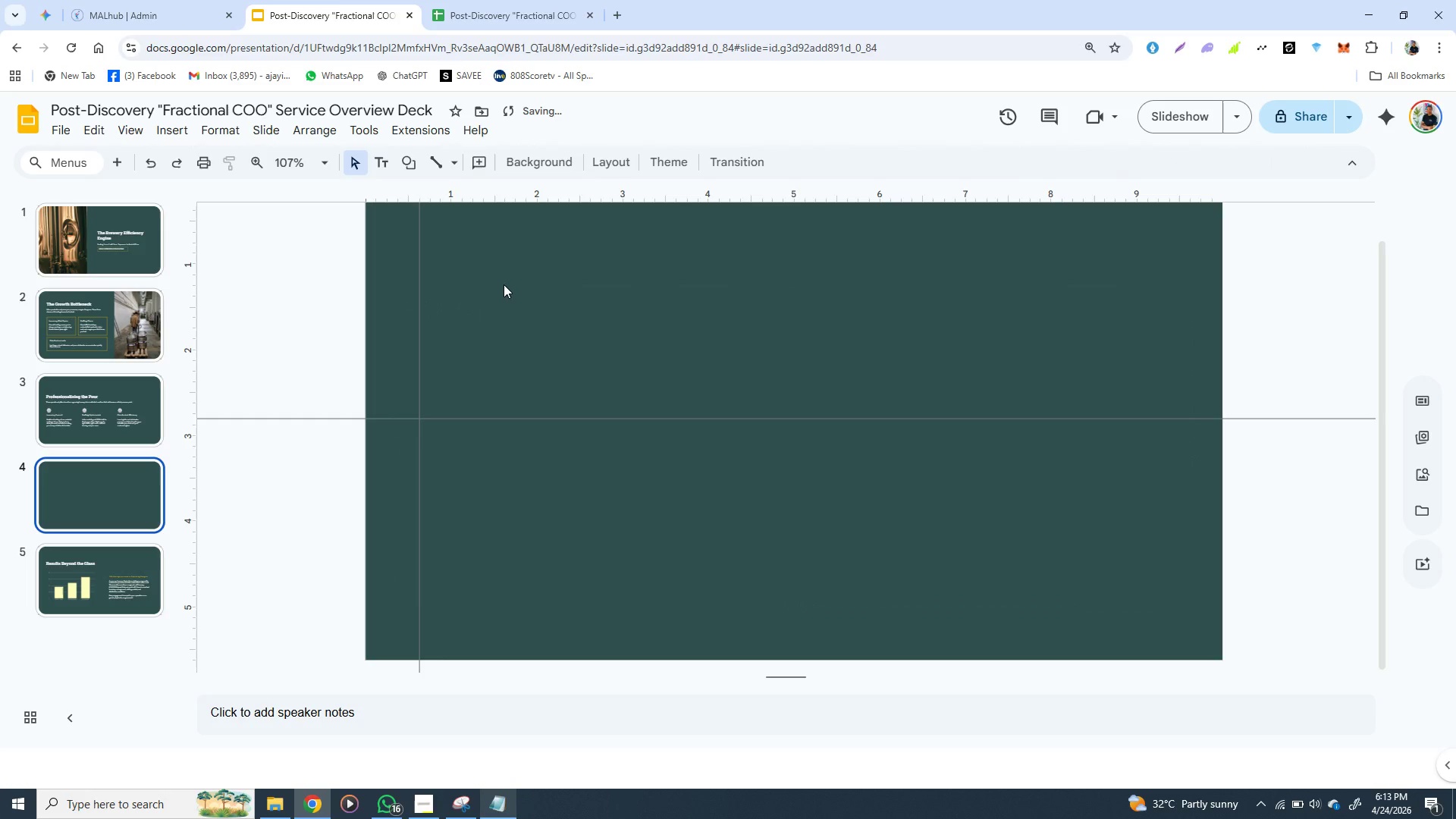 
key(Backspace)
 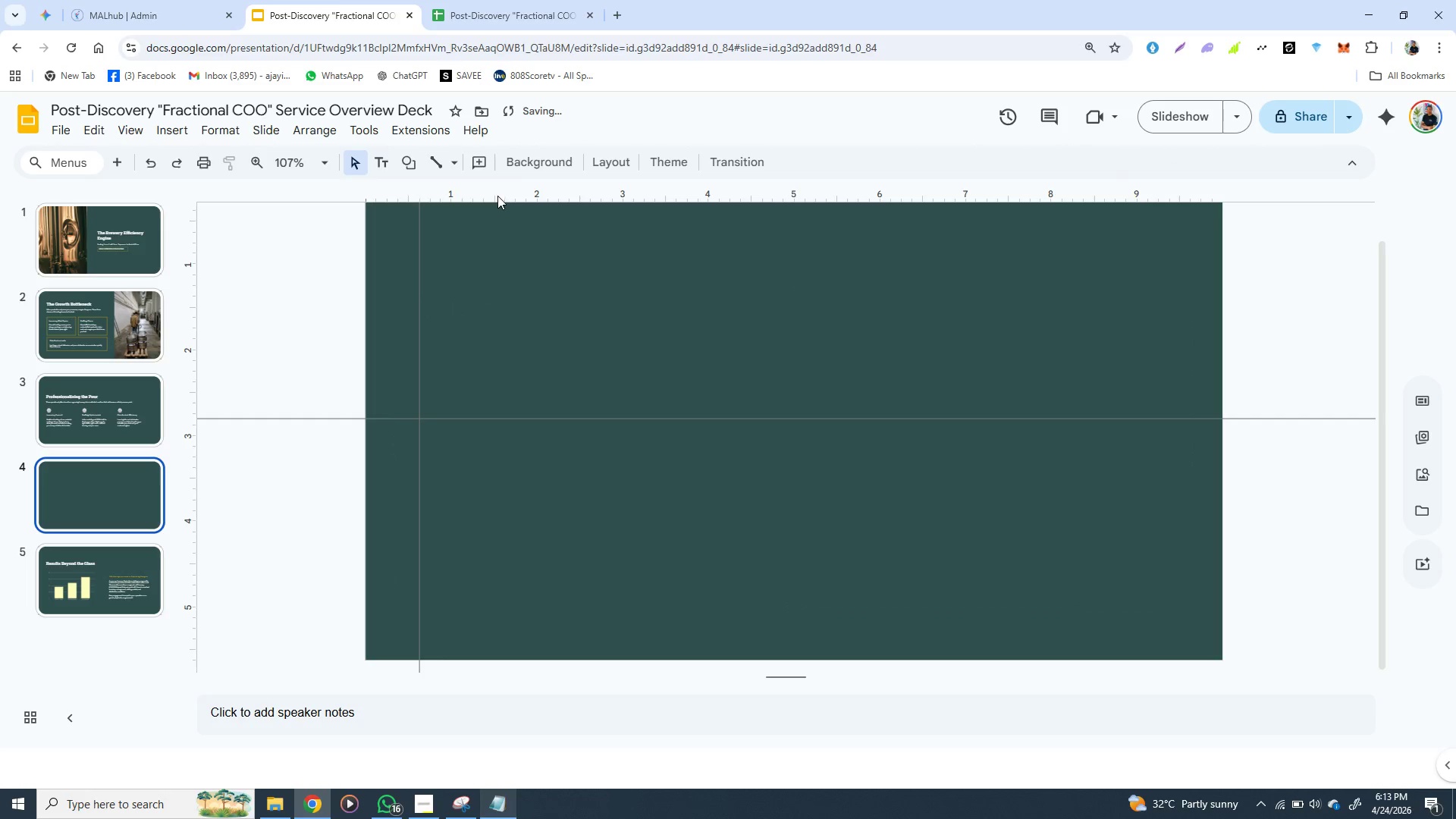 
left_click([497, 202])
 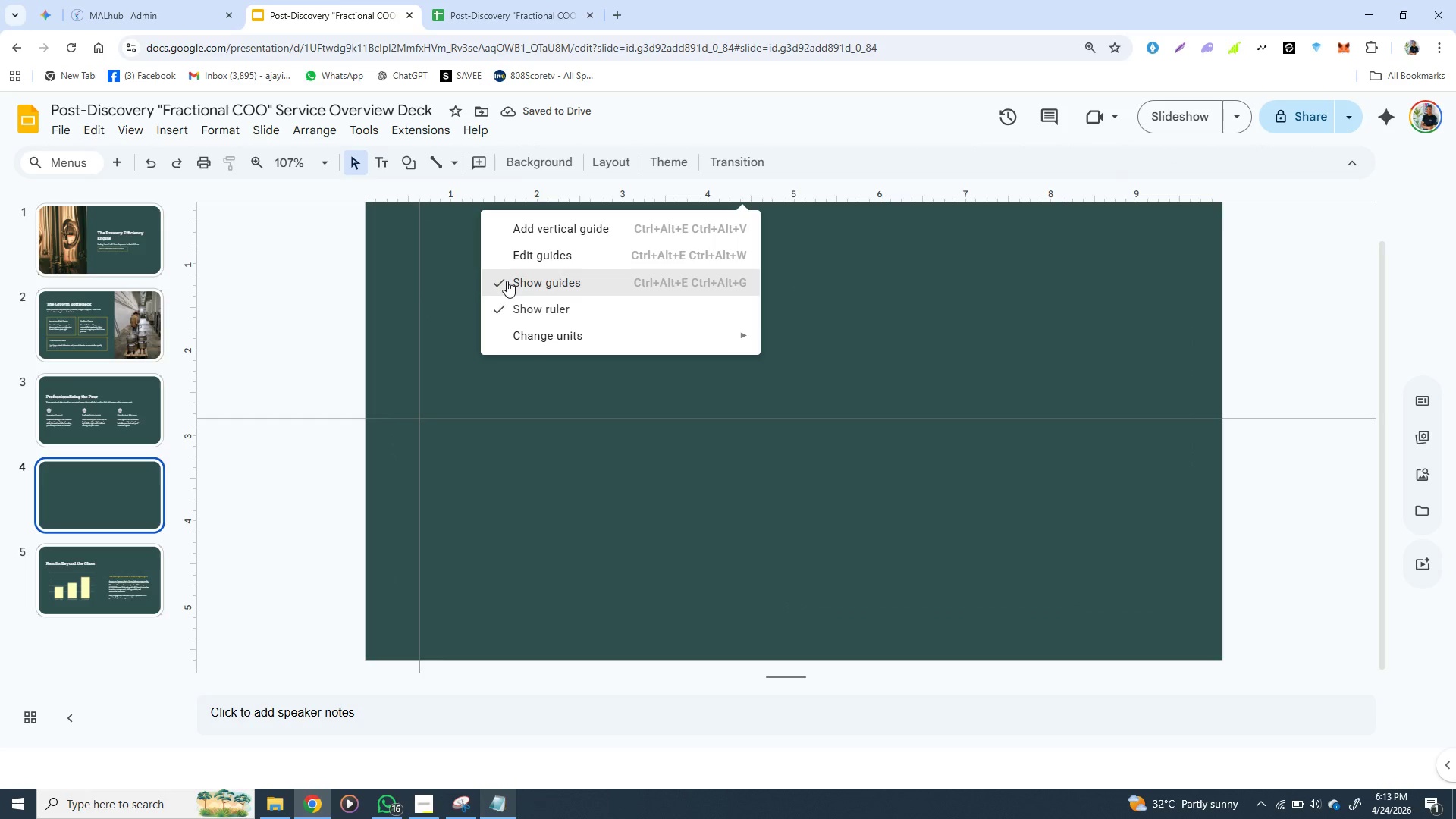 
left_click([507, 281])
 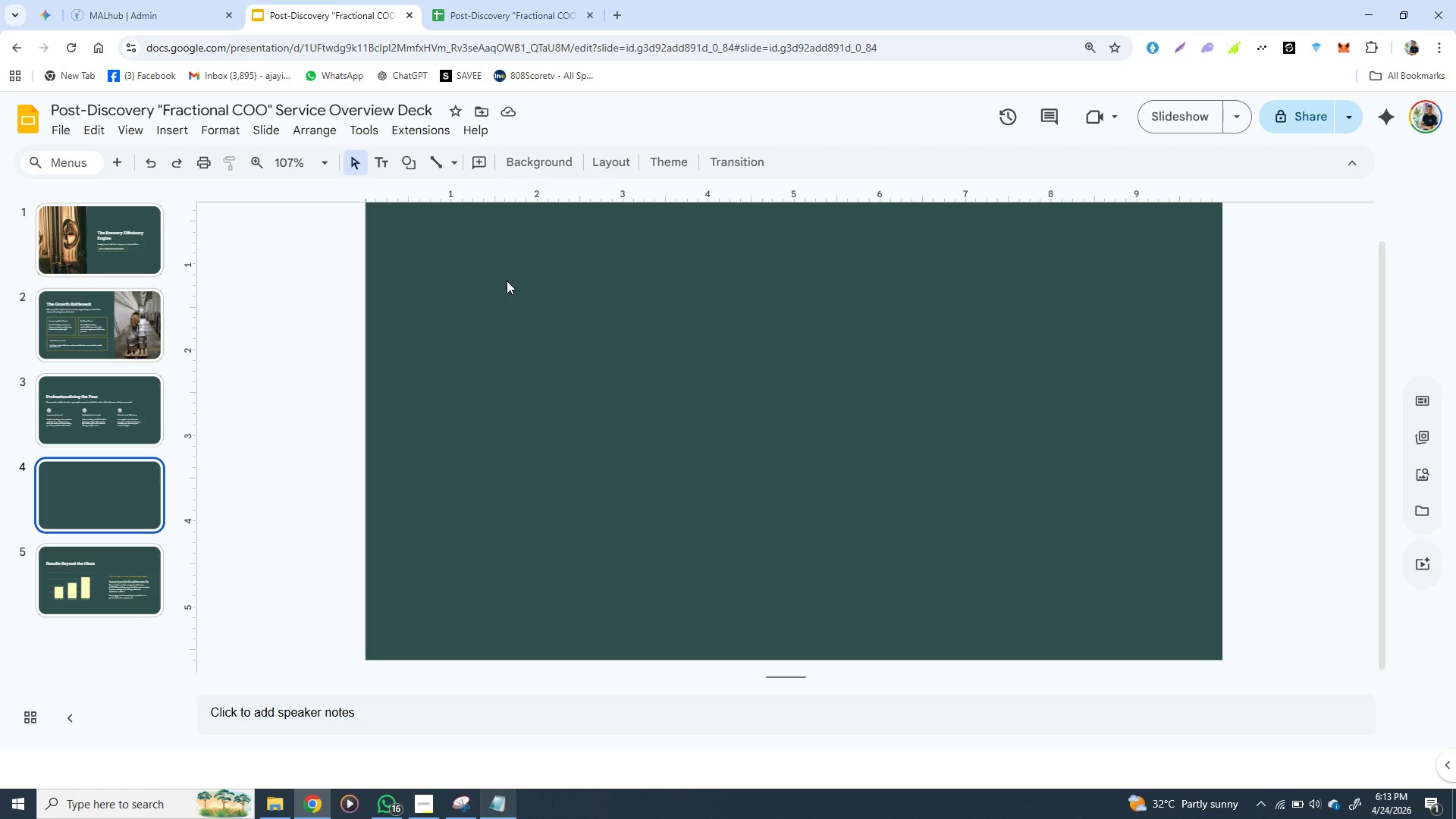 
wait(11.05)
 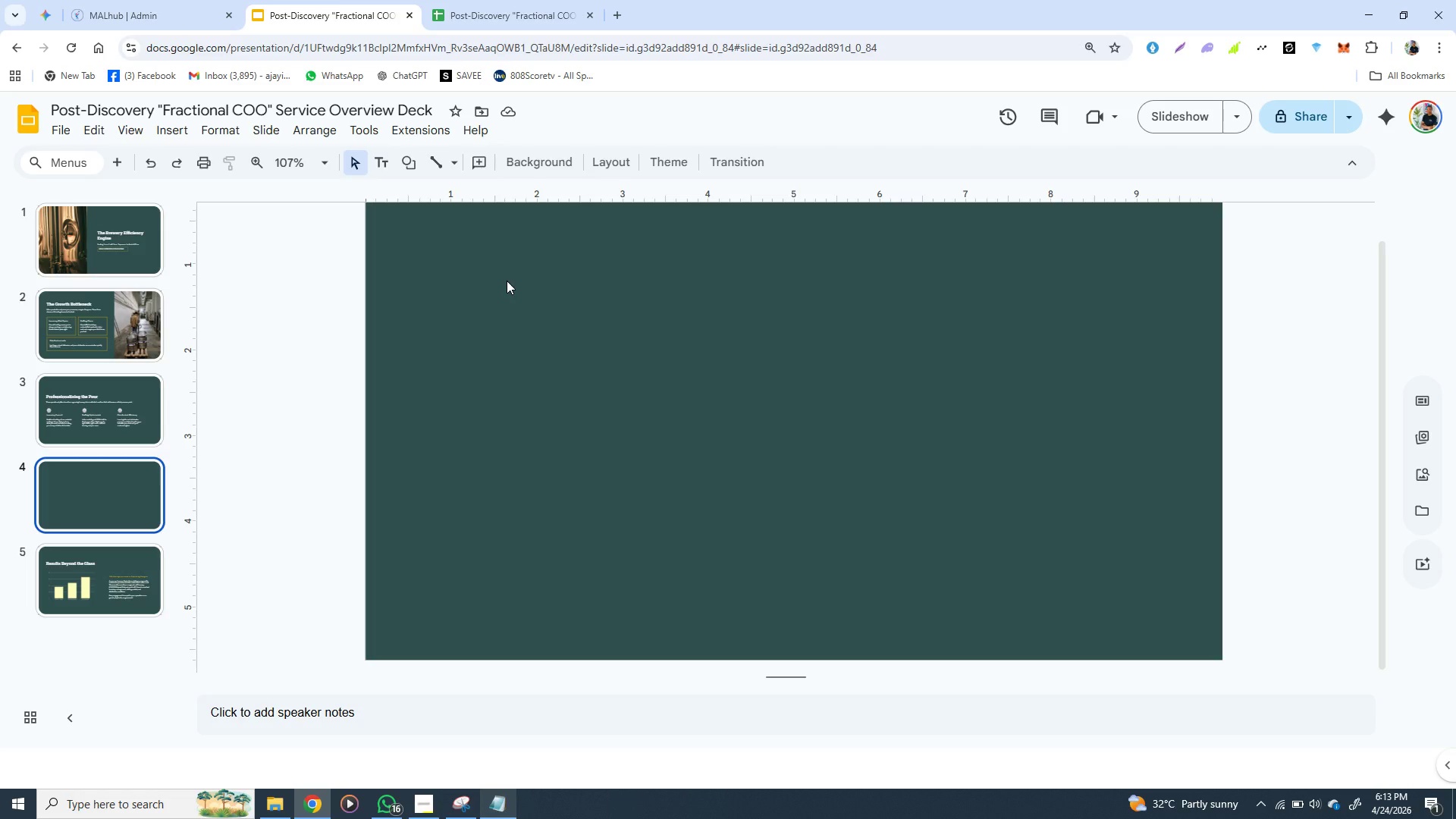 
left_click([88, 384])
 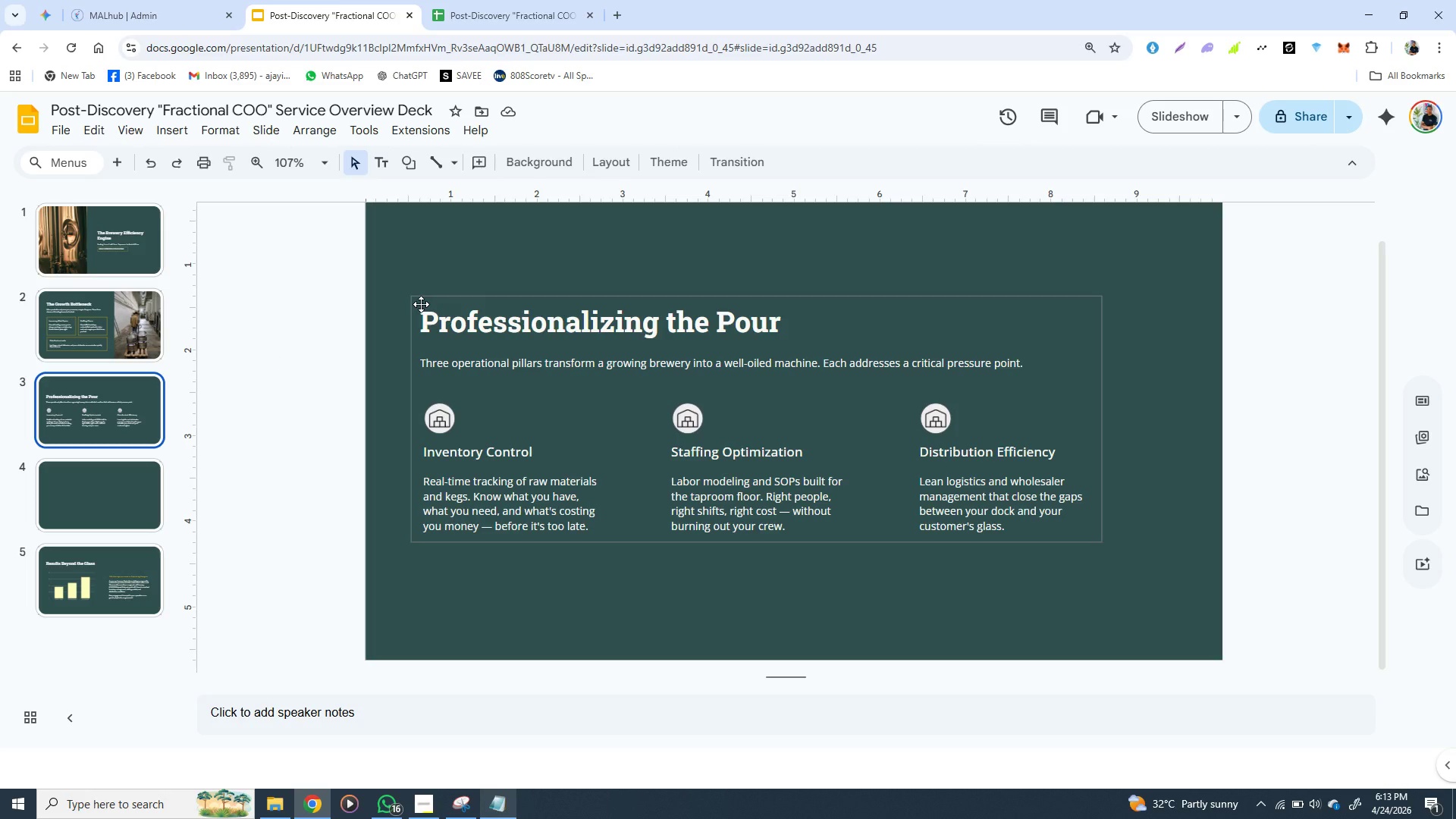 
left_click([421, 304])
 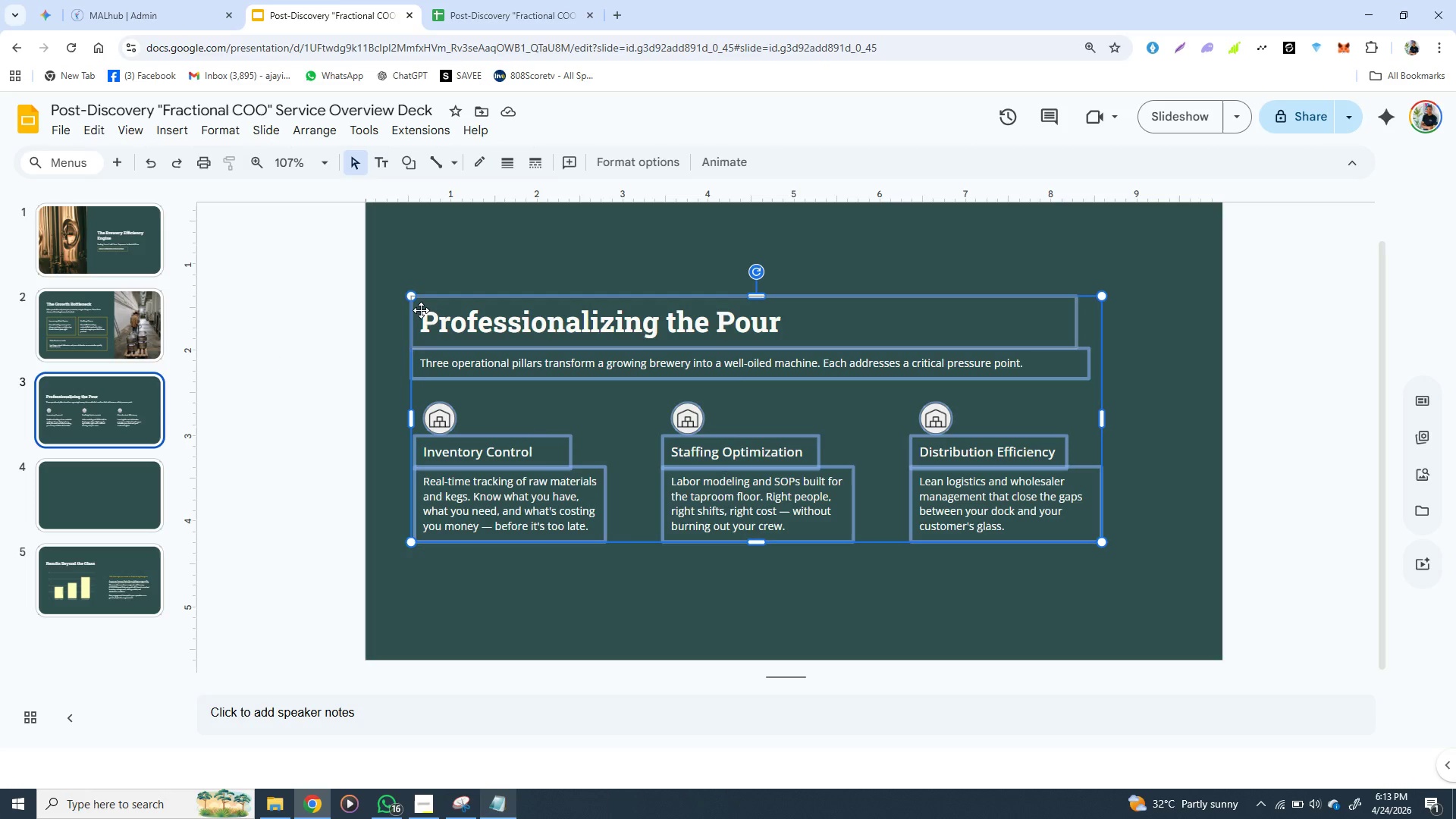 
left_click([421, 310])
 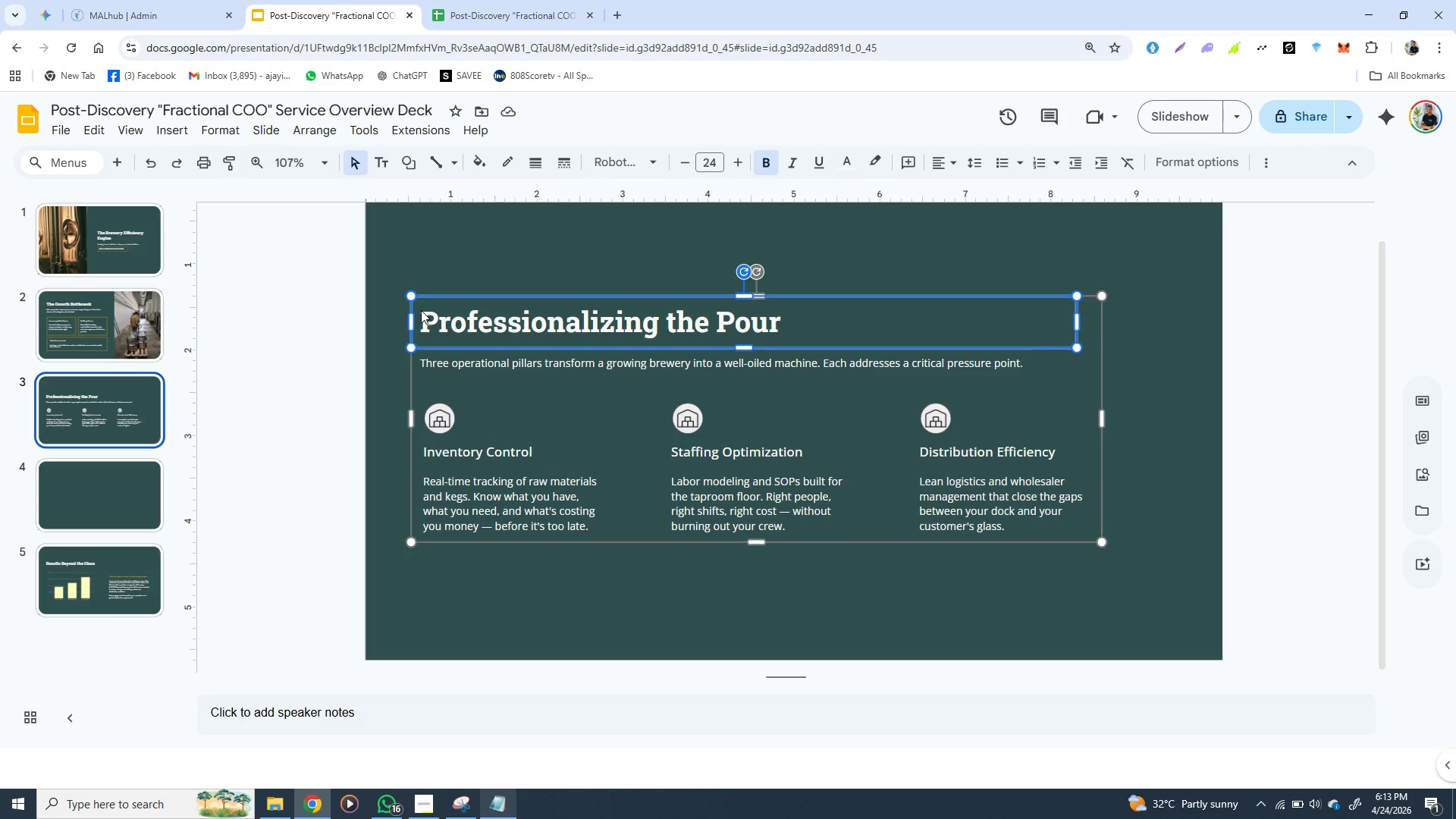 
hold_key(key=ShiftLeft, duration=1.44)
left_click([435, 362])
 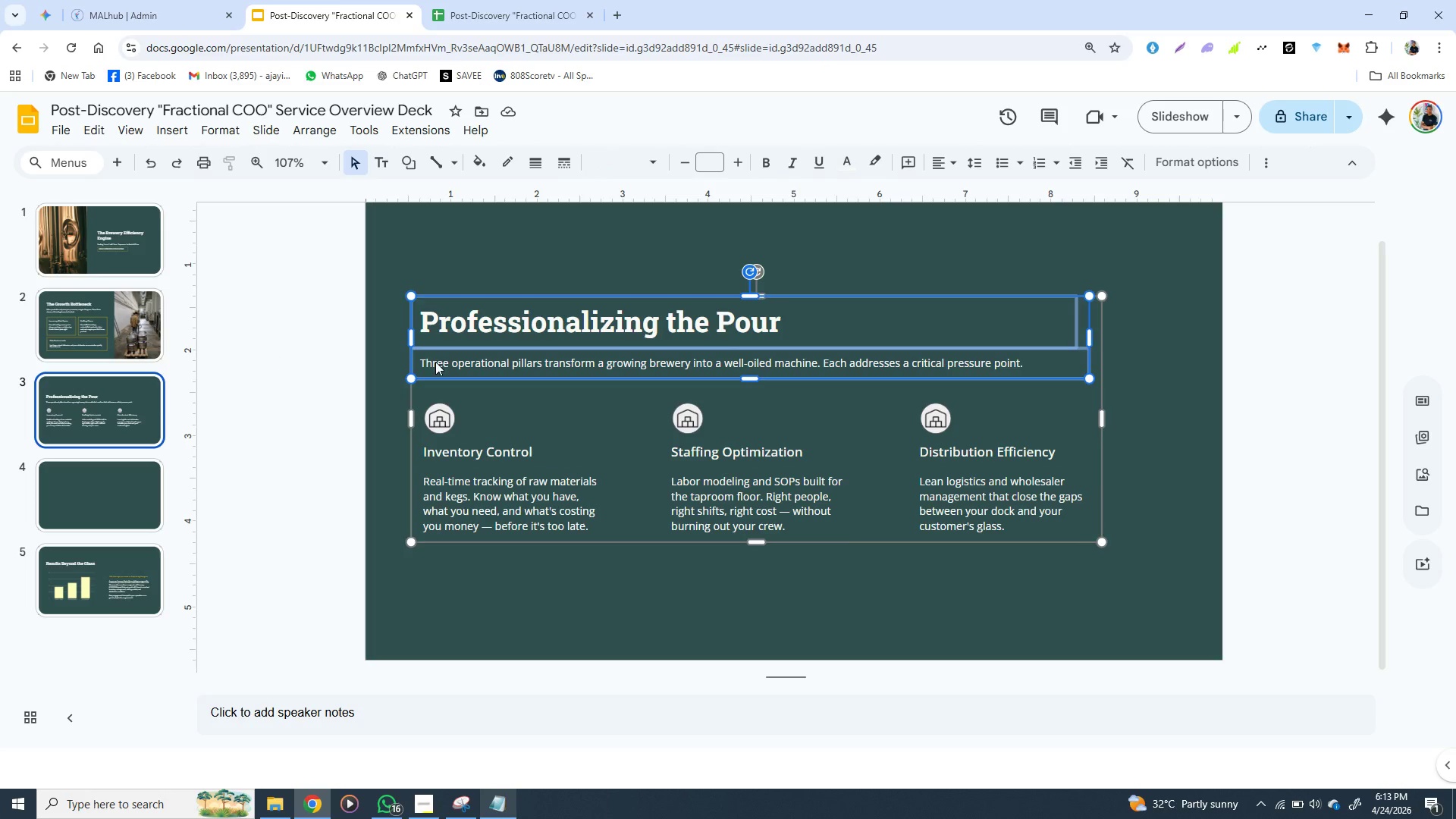 
key(Control+C)
 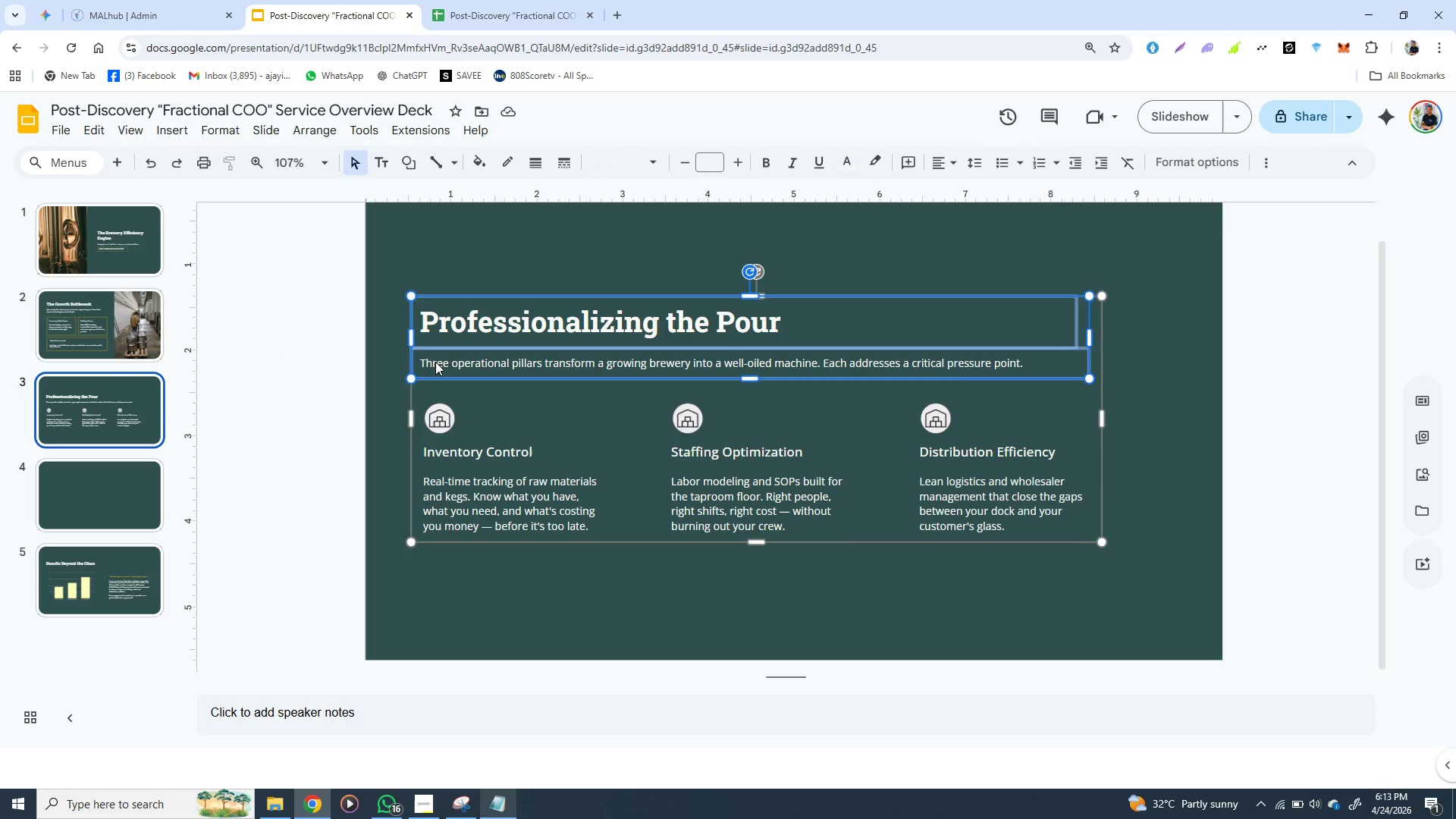 
key(Control+C)
 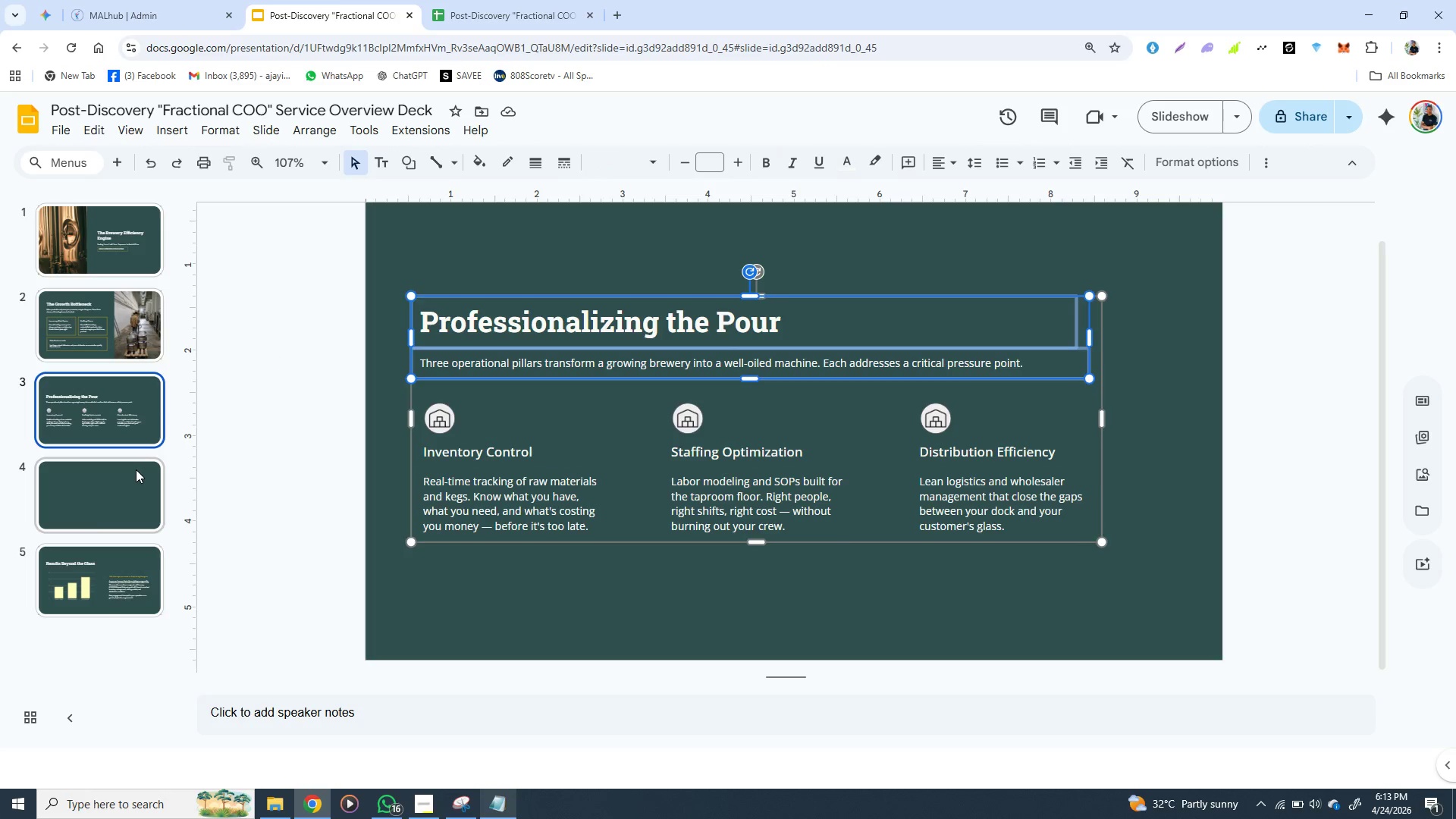 
left_click([136, 469])
 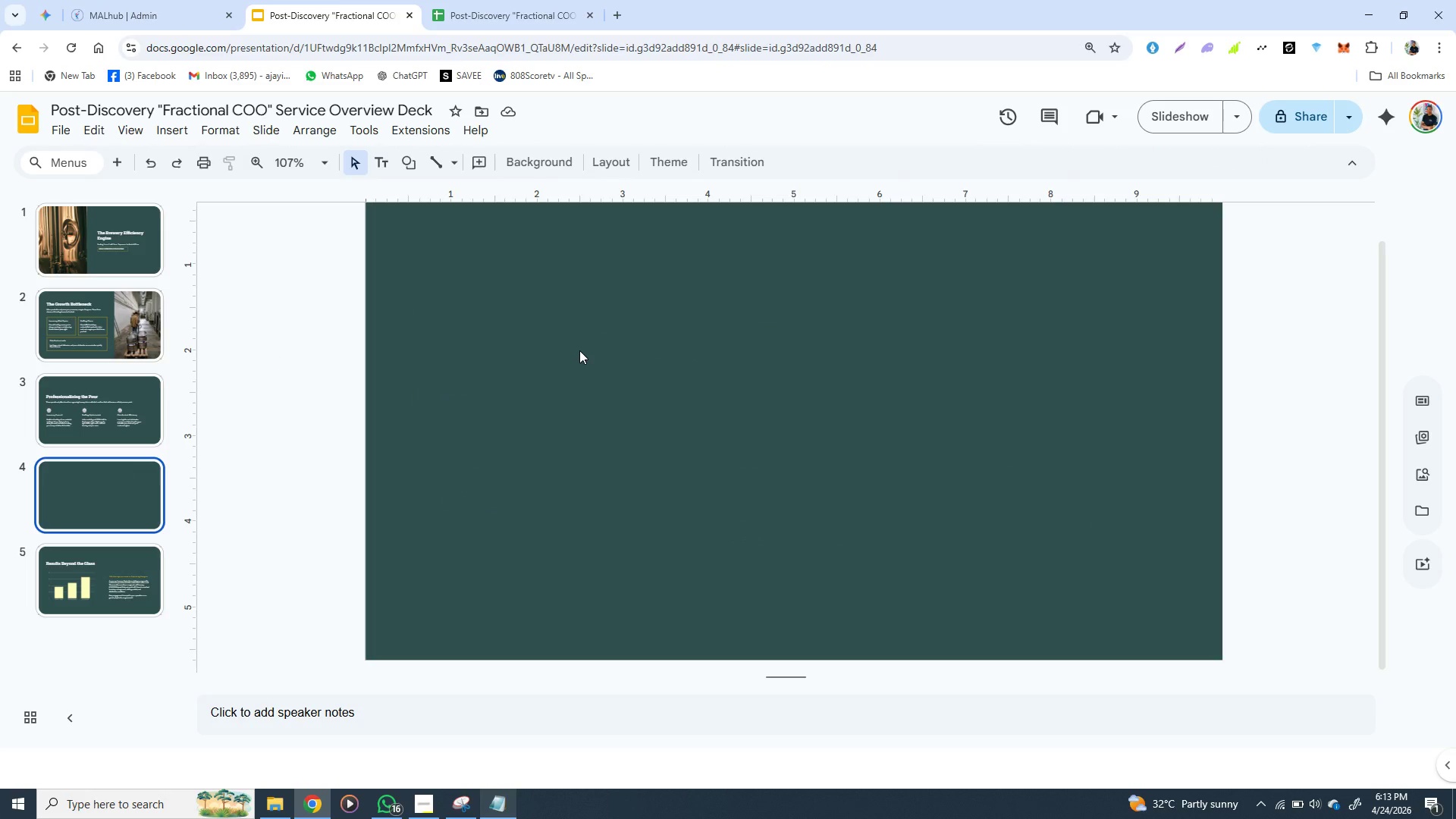 
key(Control+V)
 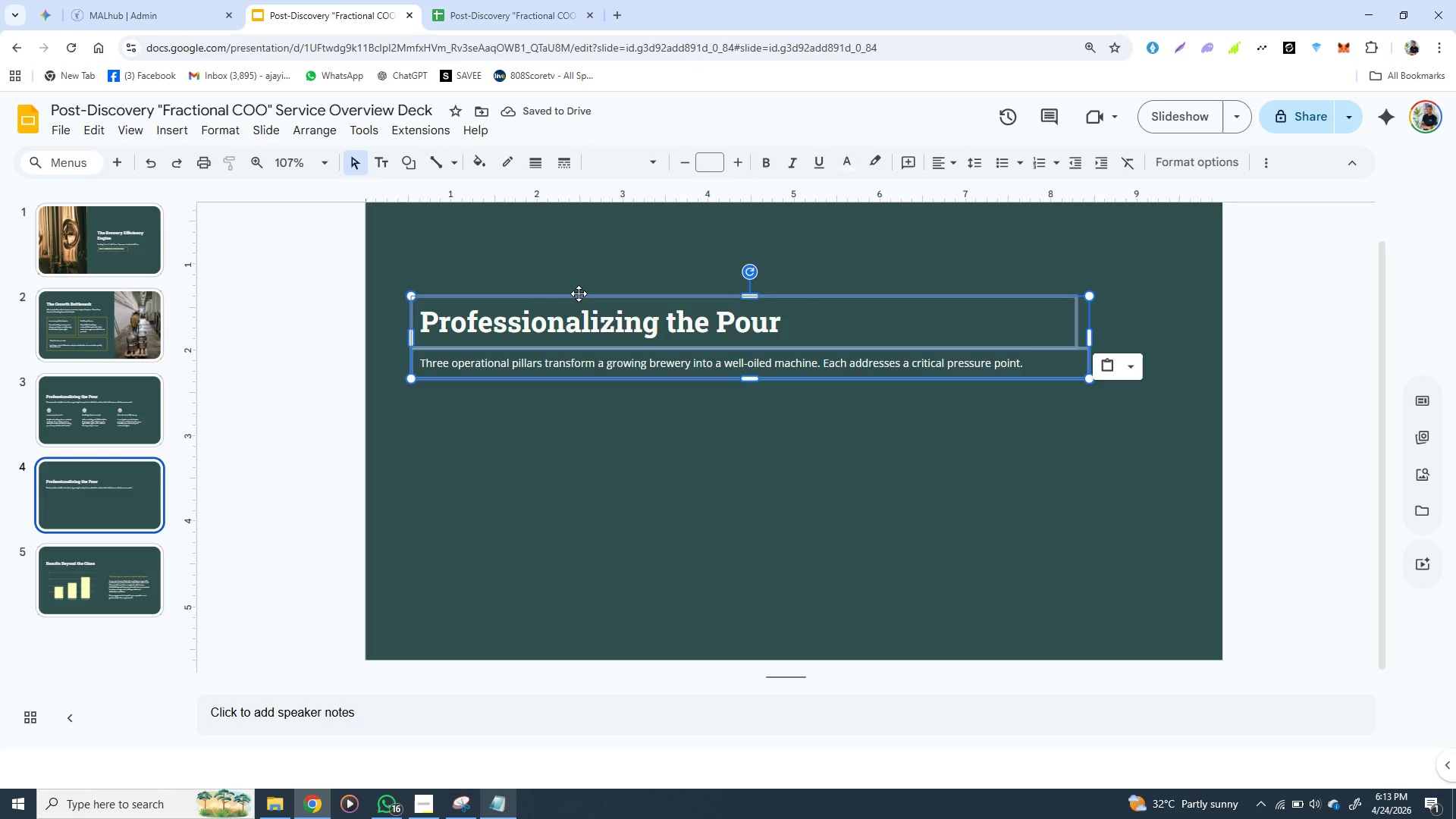 
left_click_drag(start_coordinate=[579, 293], to_coordinate=[576, 246])
 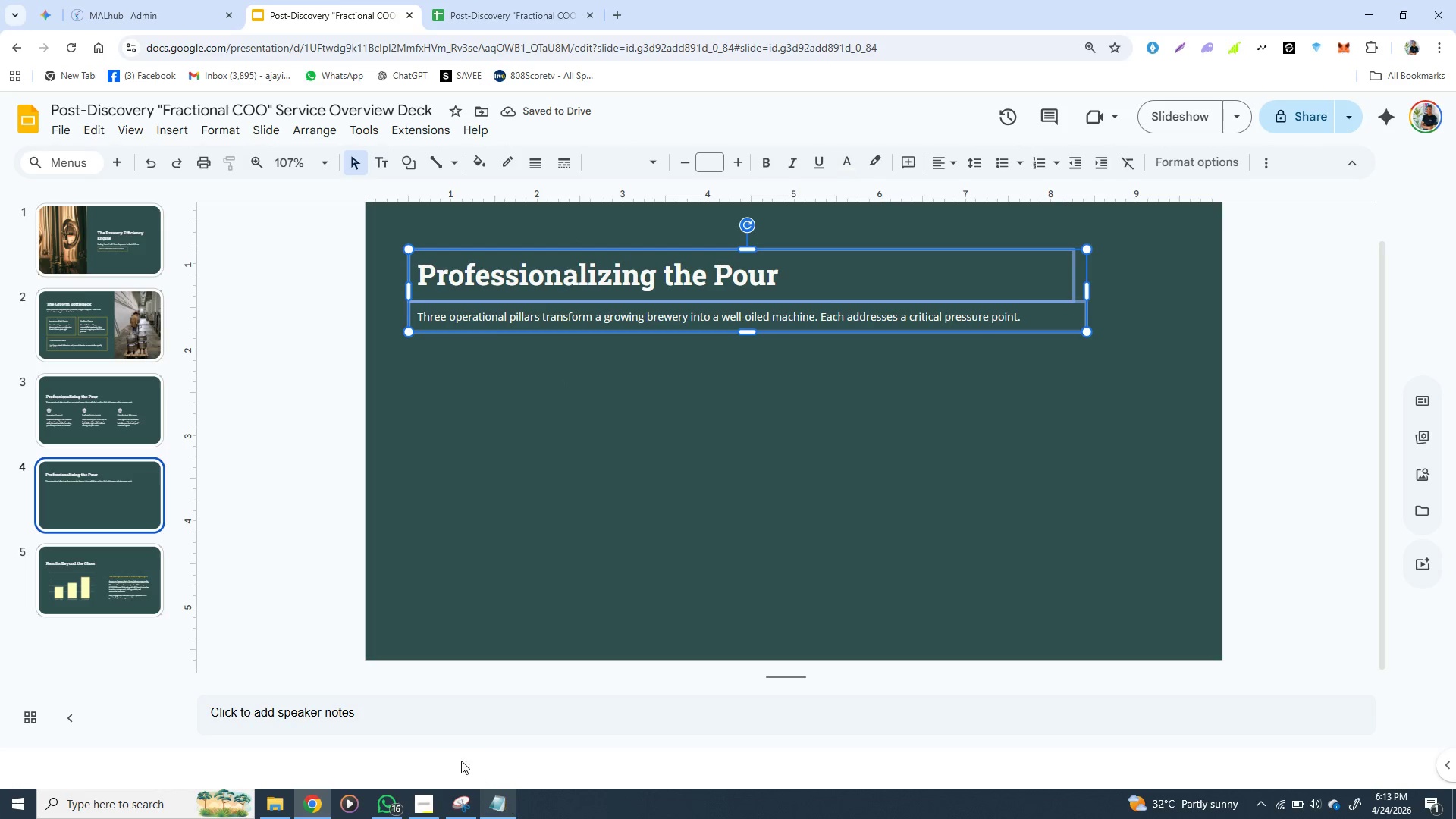 
wait(6.06)
 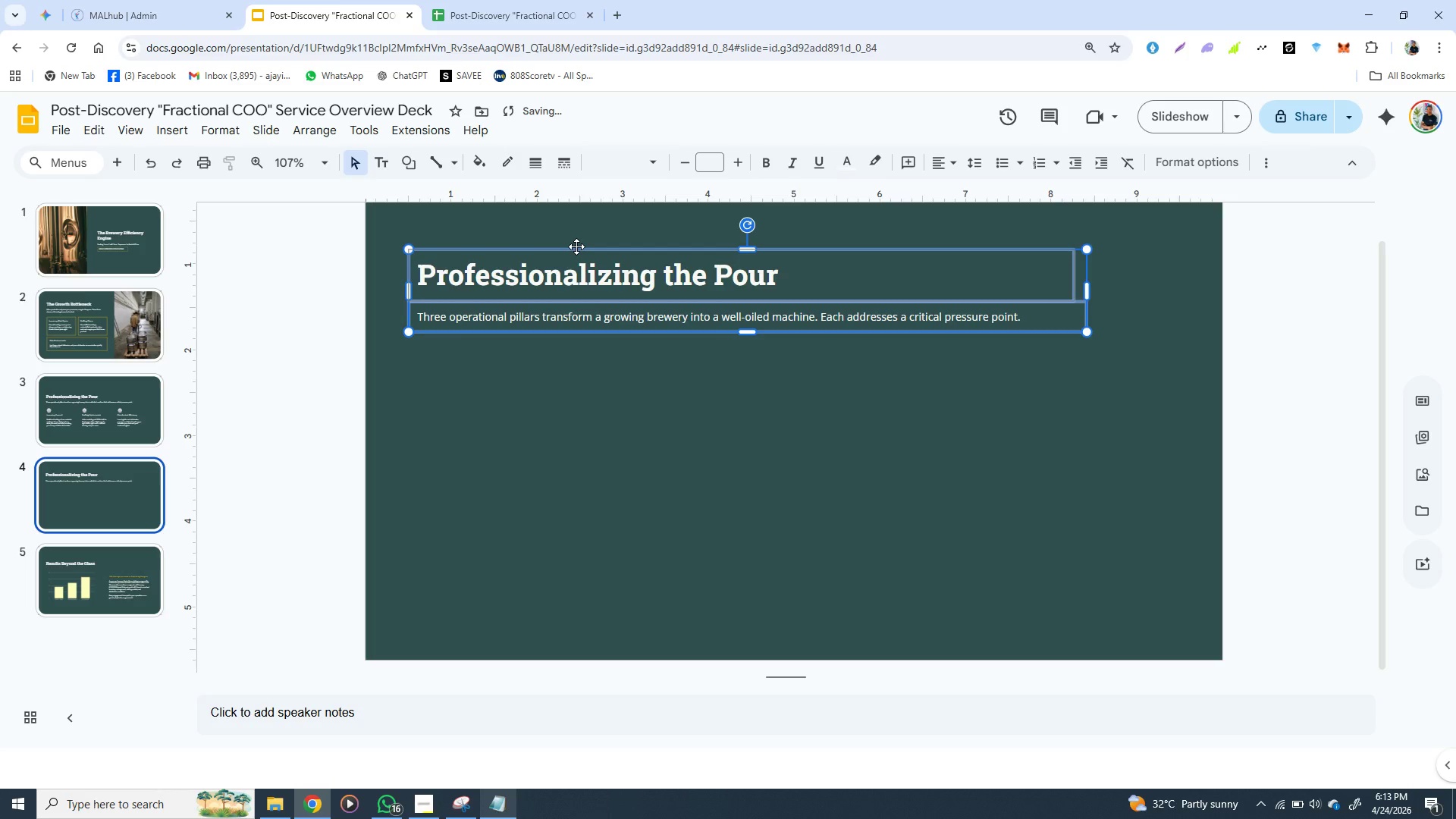 
left_click([152, 588])
 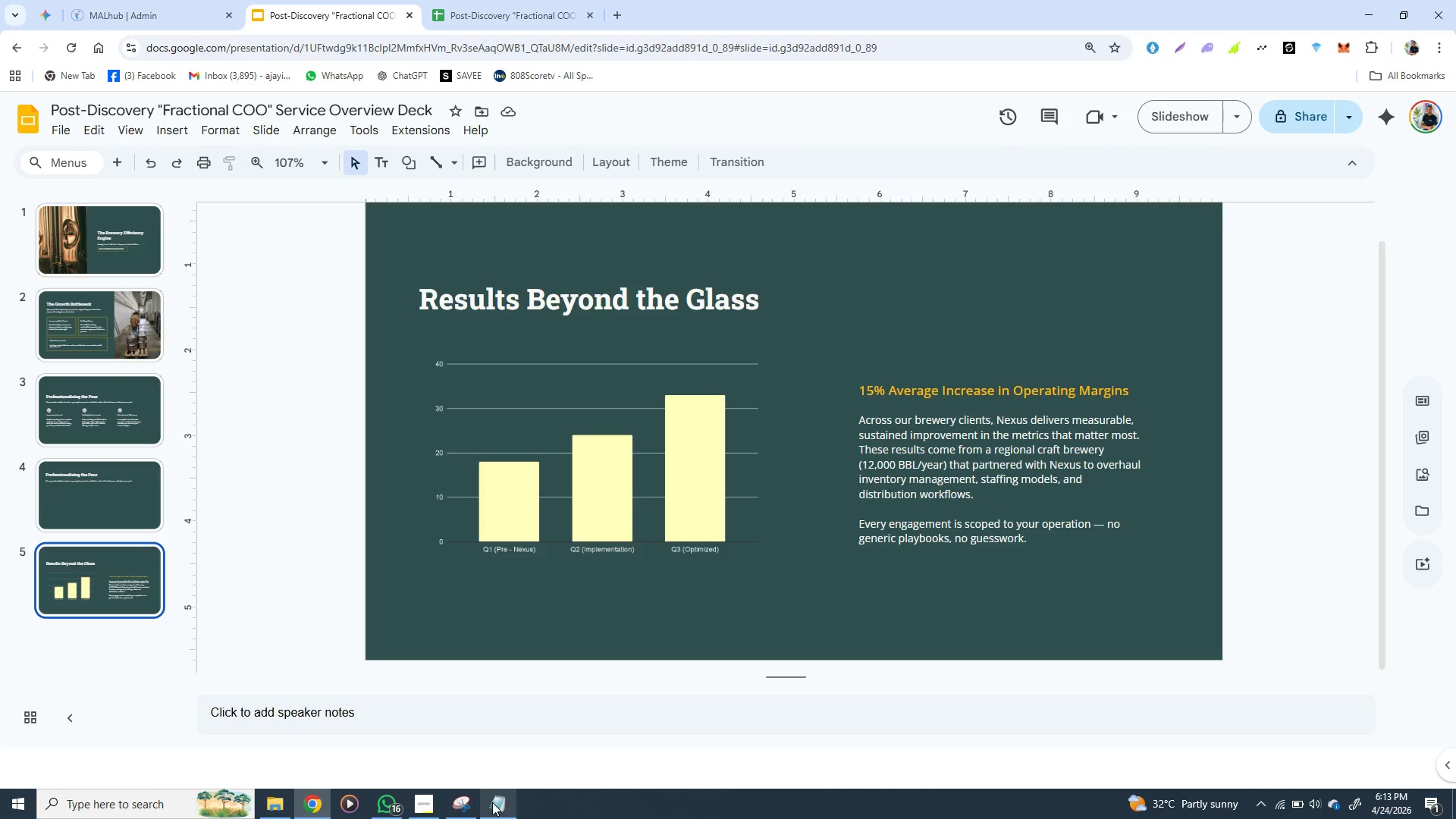 
left_click([498, 802])
 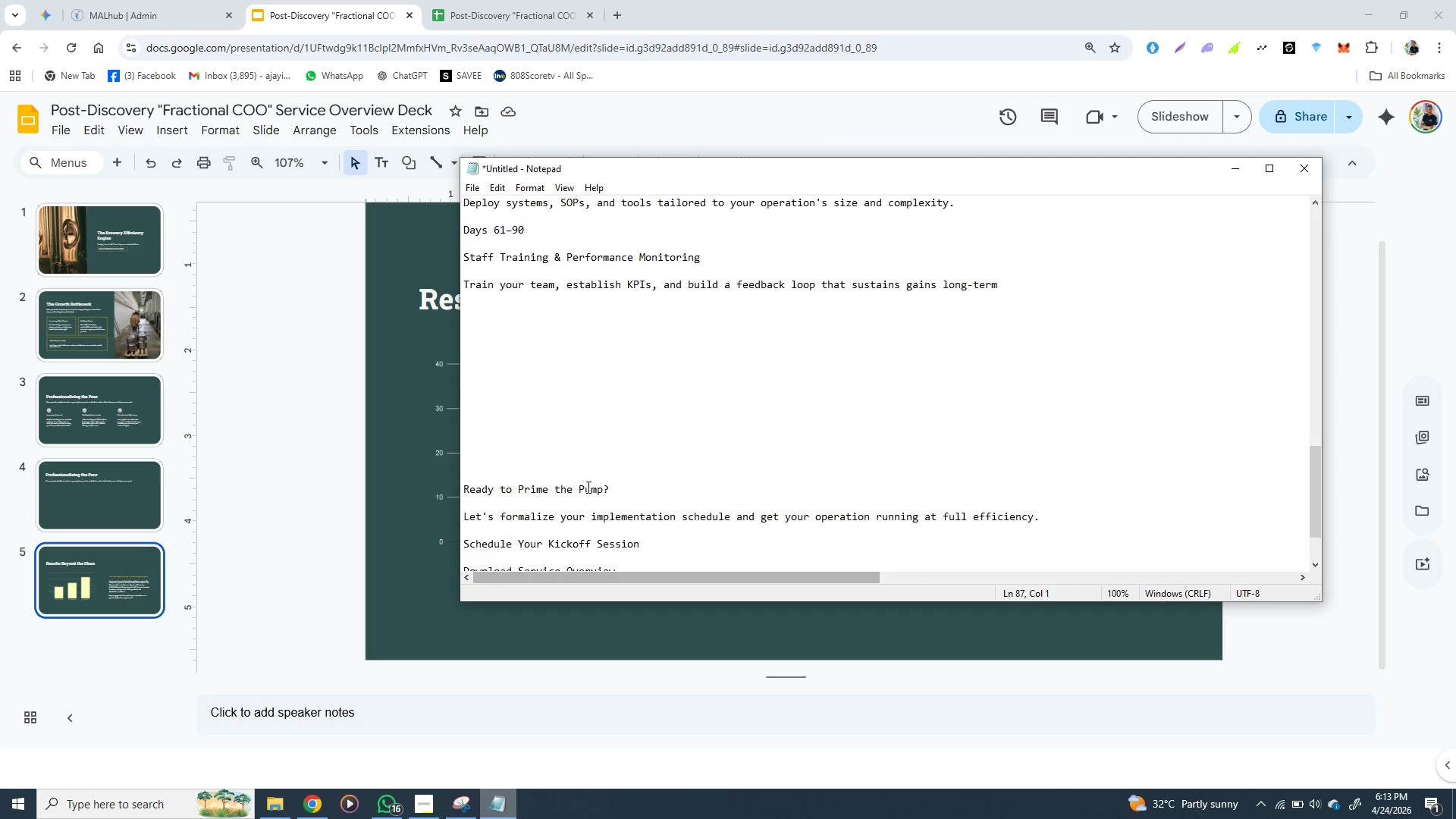 
scroll: coordinate [587, 487], scroll_direction: up, amount: 3.0
 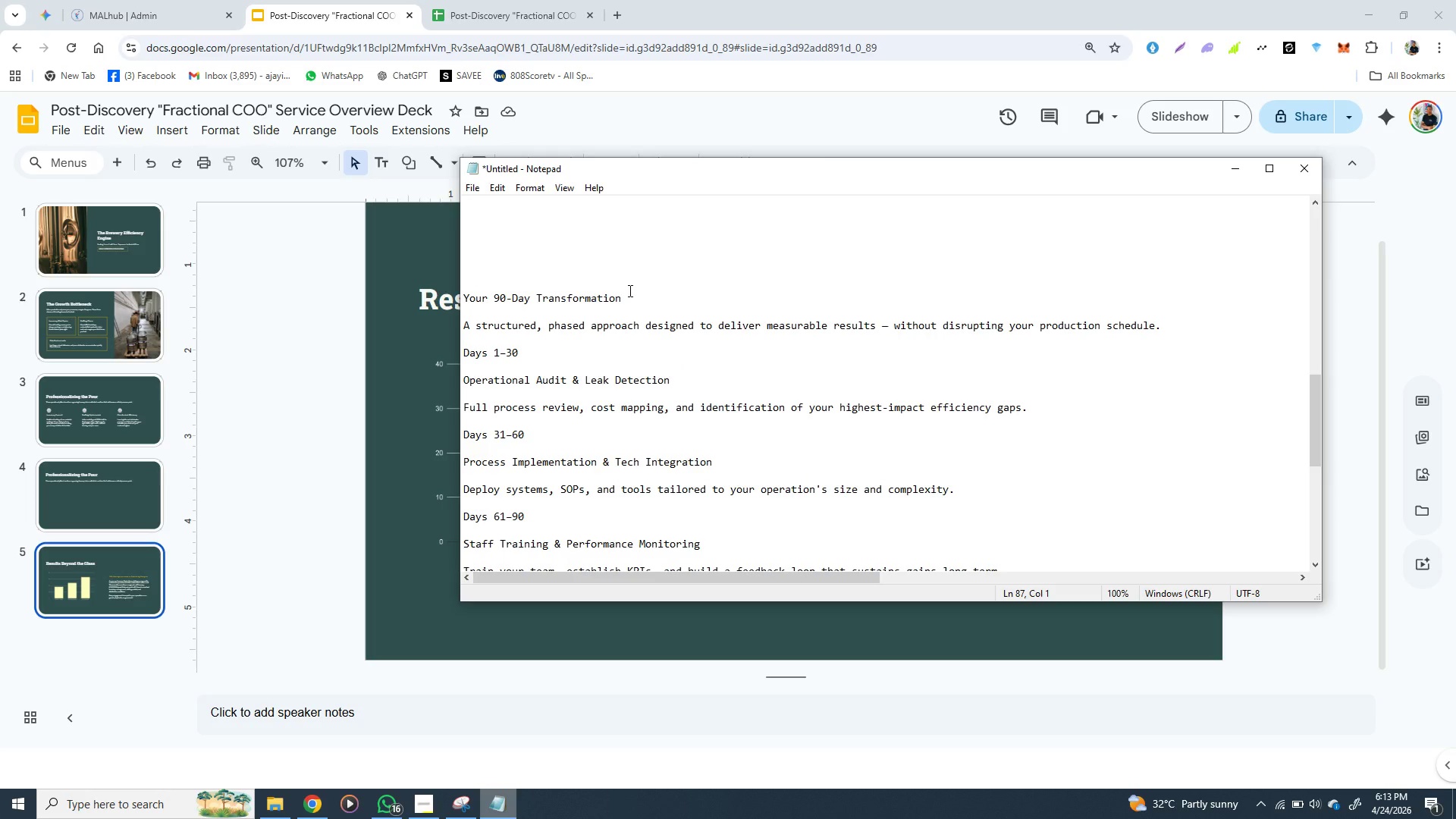 
left_click_drag(start_coordinate=[629, 290], to_coordinate=[563, 297])
 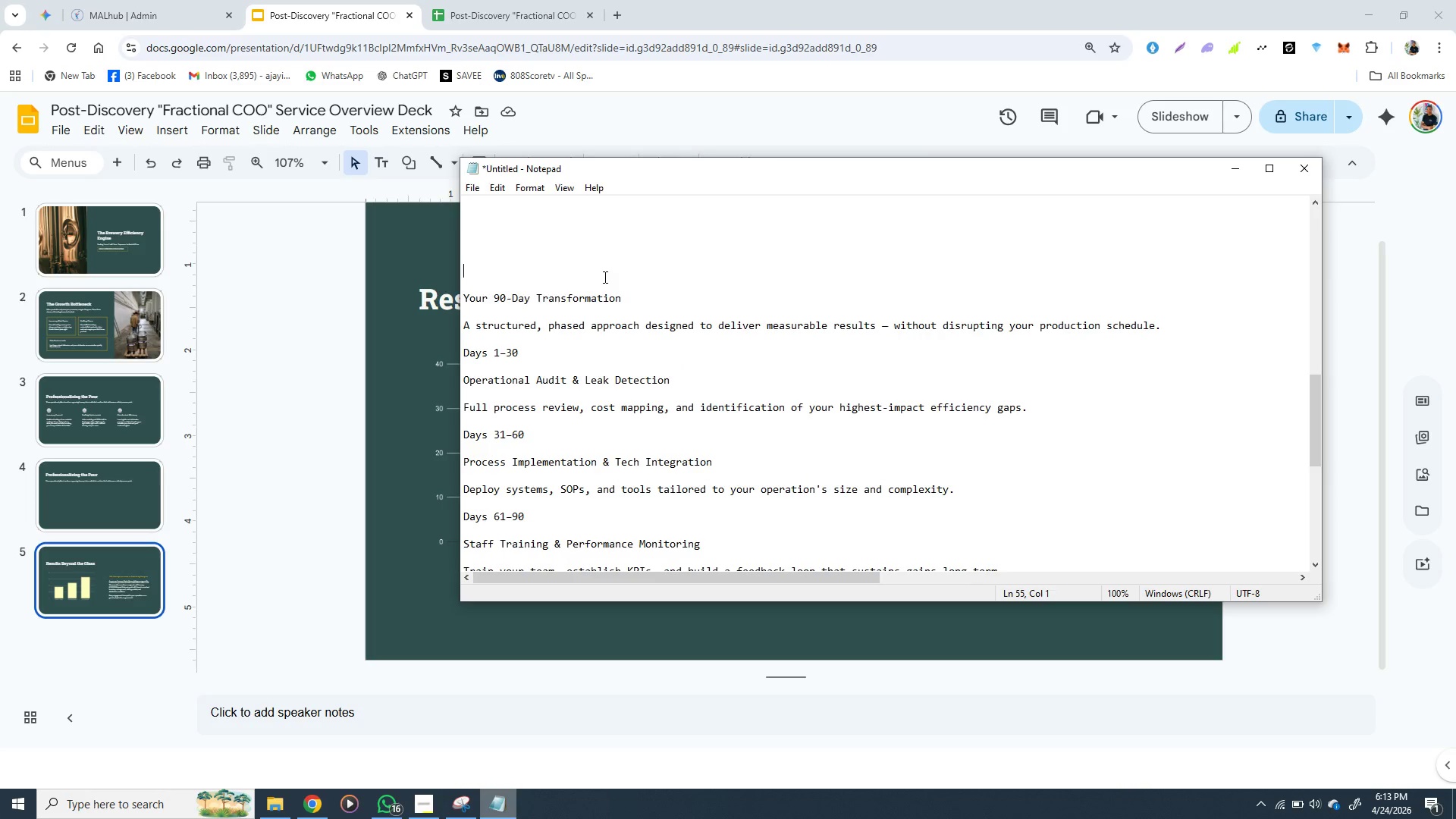 
left_click([604, 277])
 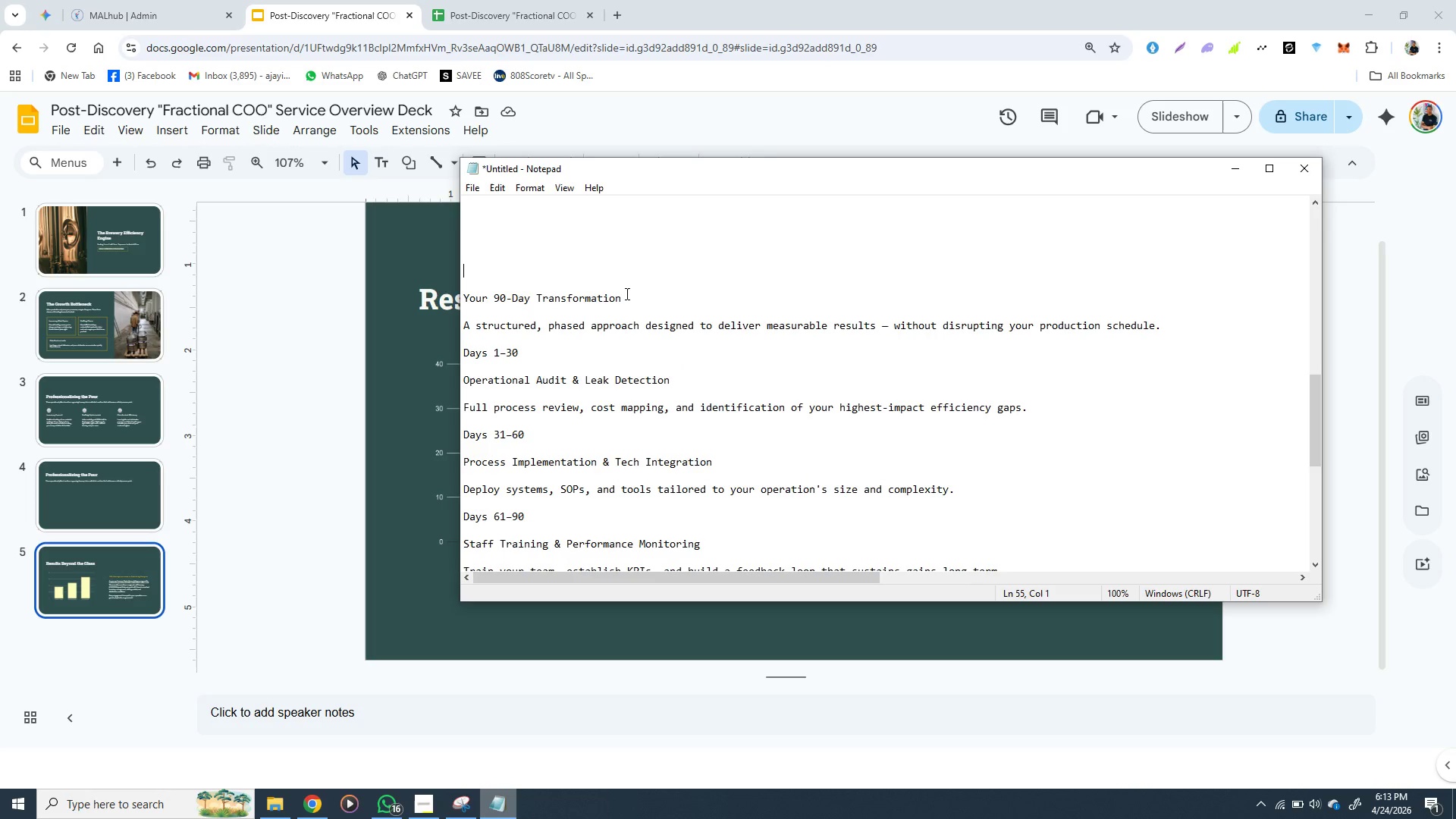 
left_click_drag(start_coordinate=[626, 293], to_coordinate=[462, 303])
 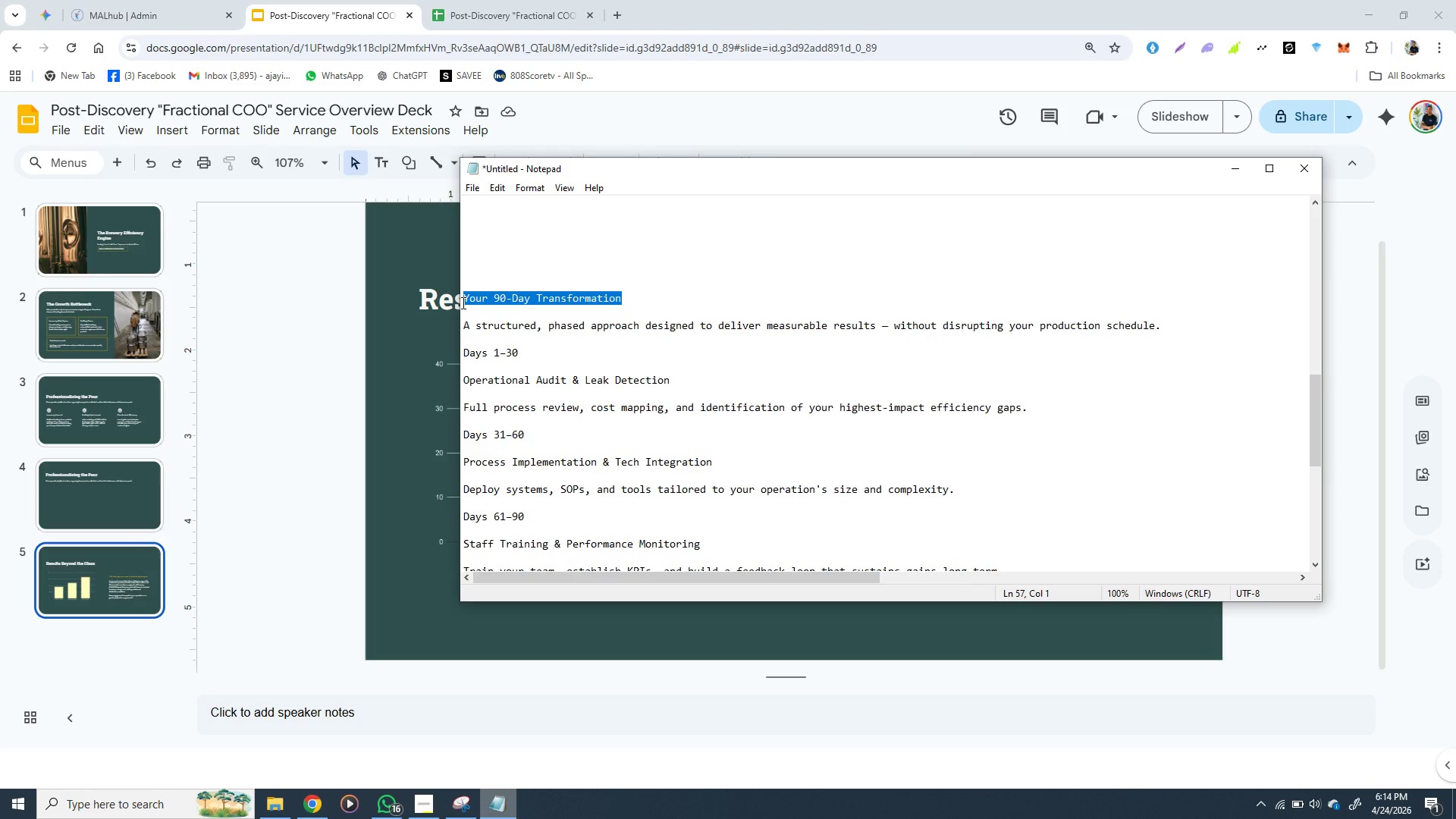 
key(Control+X)
 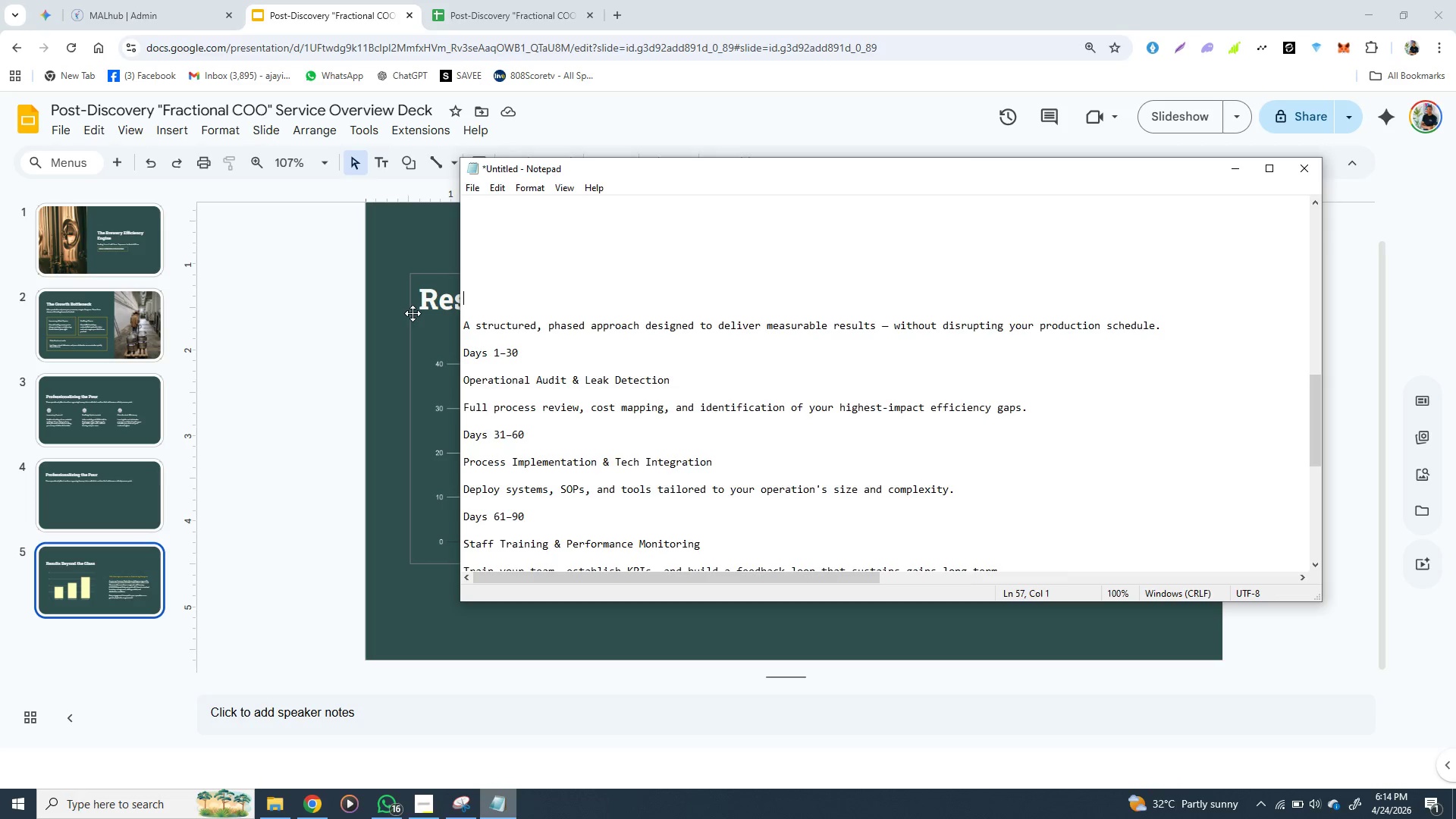 
left_click([413, 313])
 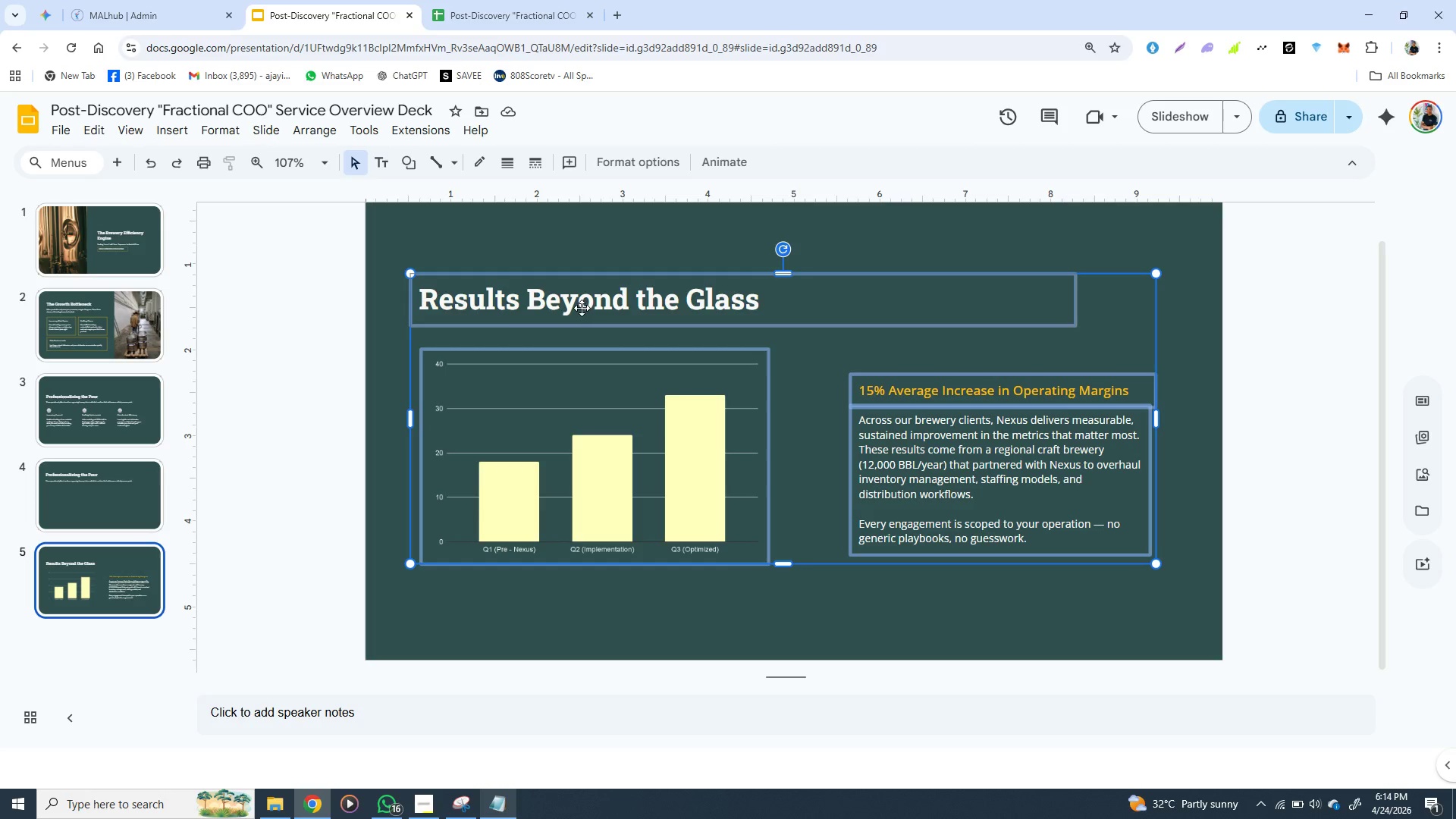 
double_click([582, 308])
 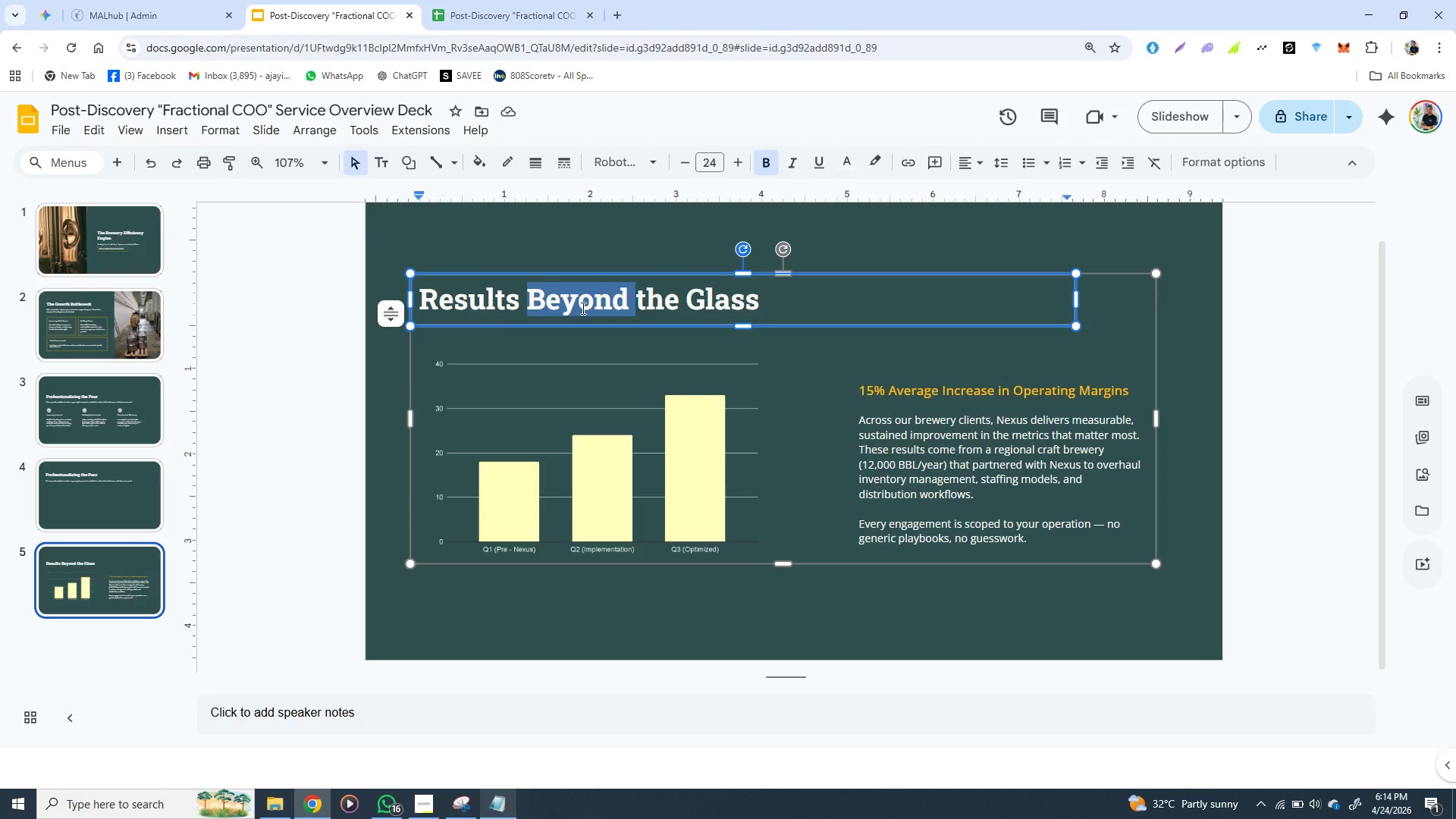 
triple_click([582, 308])
 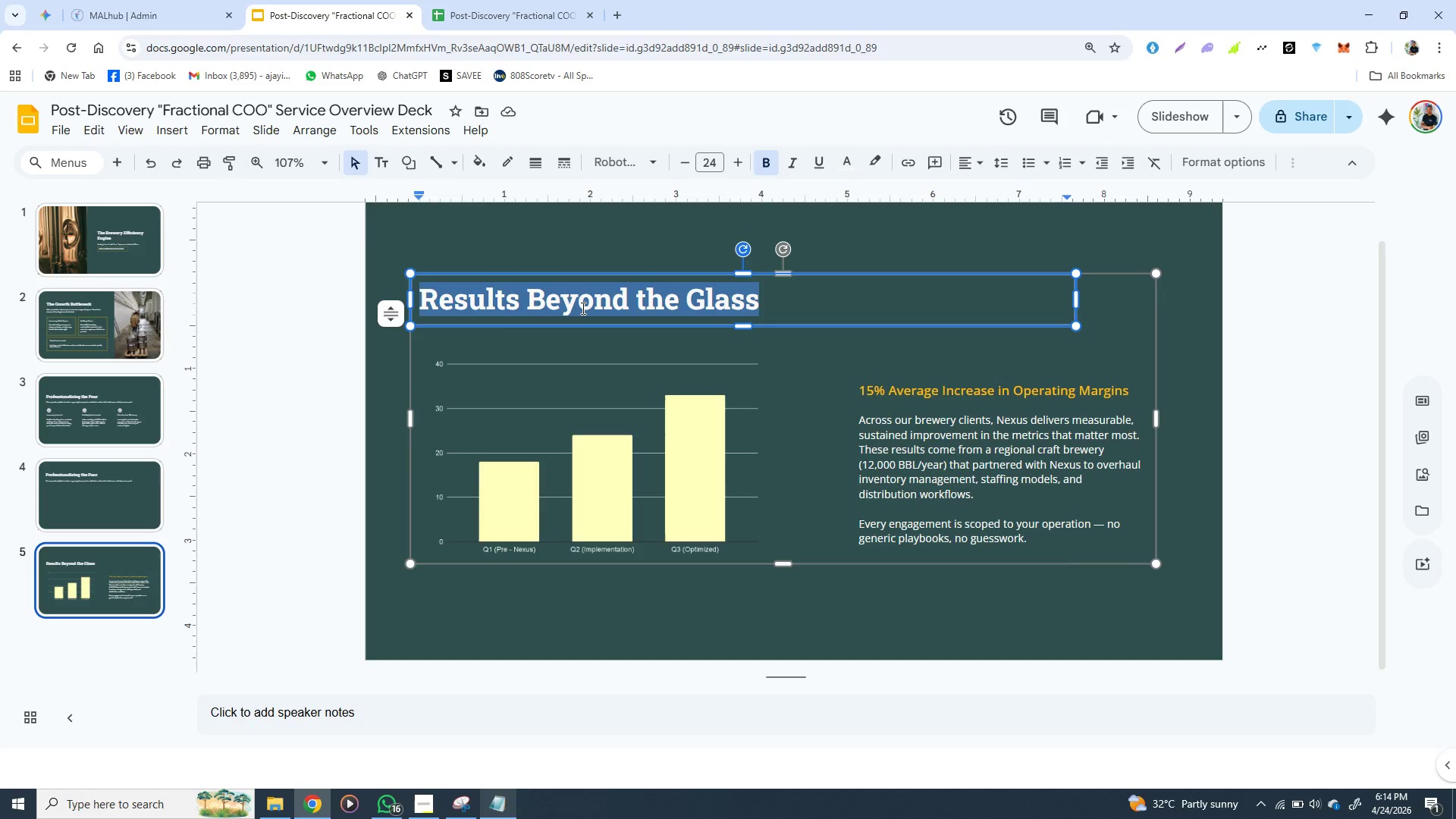 
triple_click([582, 308])
 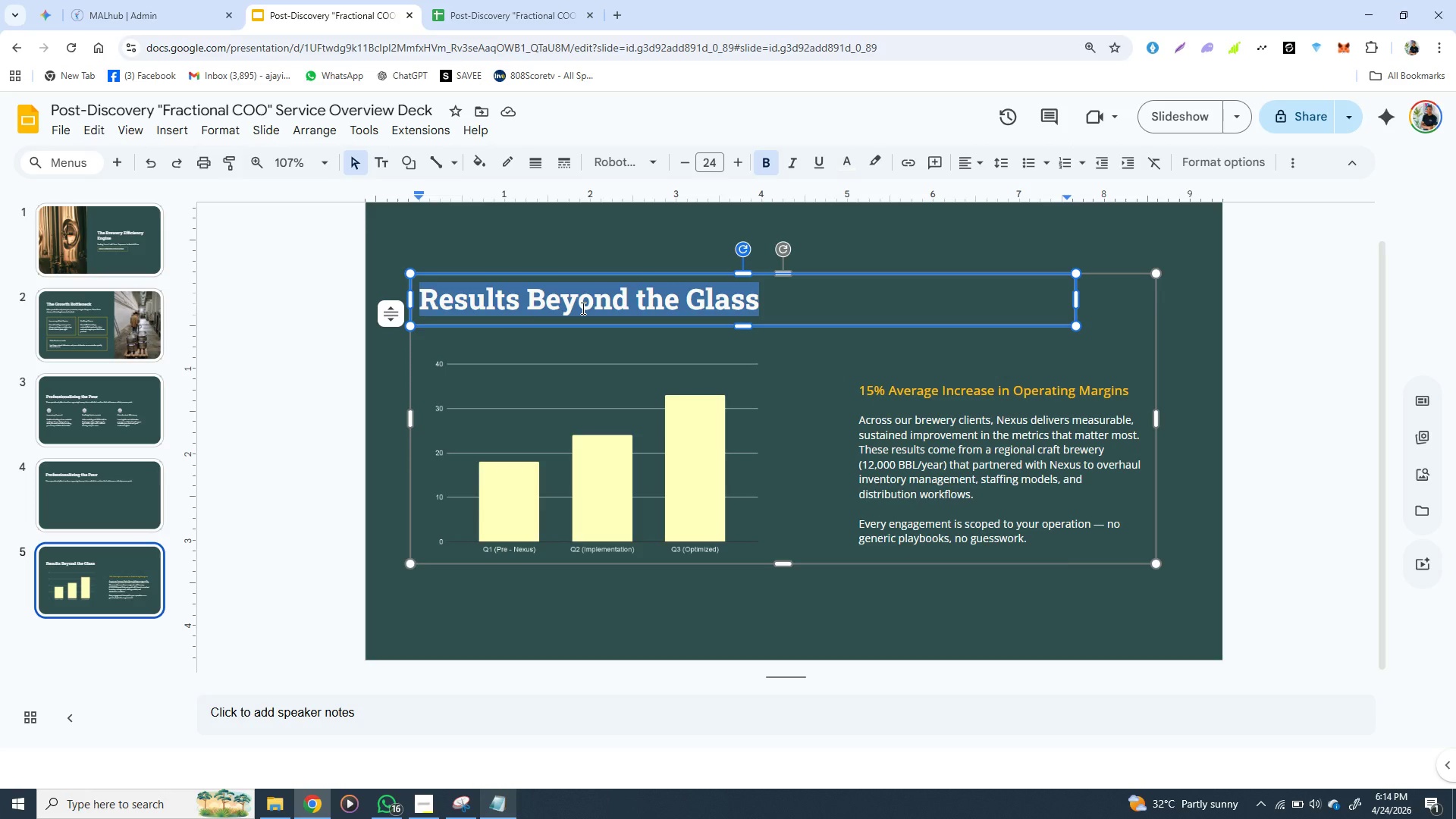 
key(Control+V)
 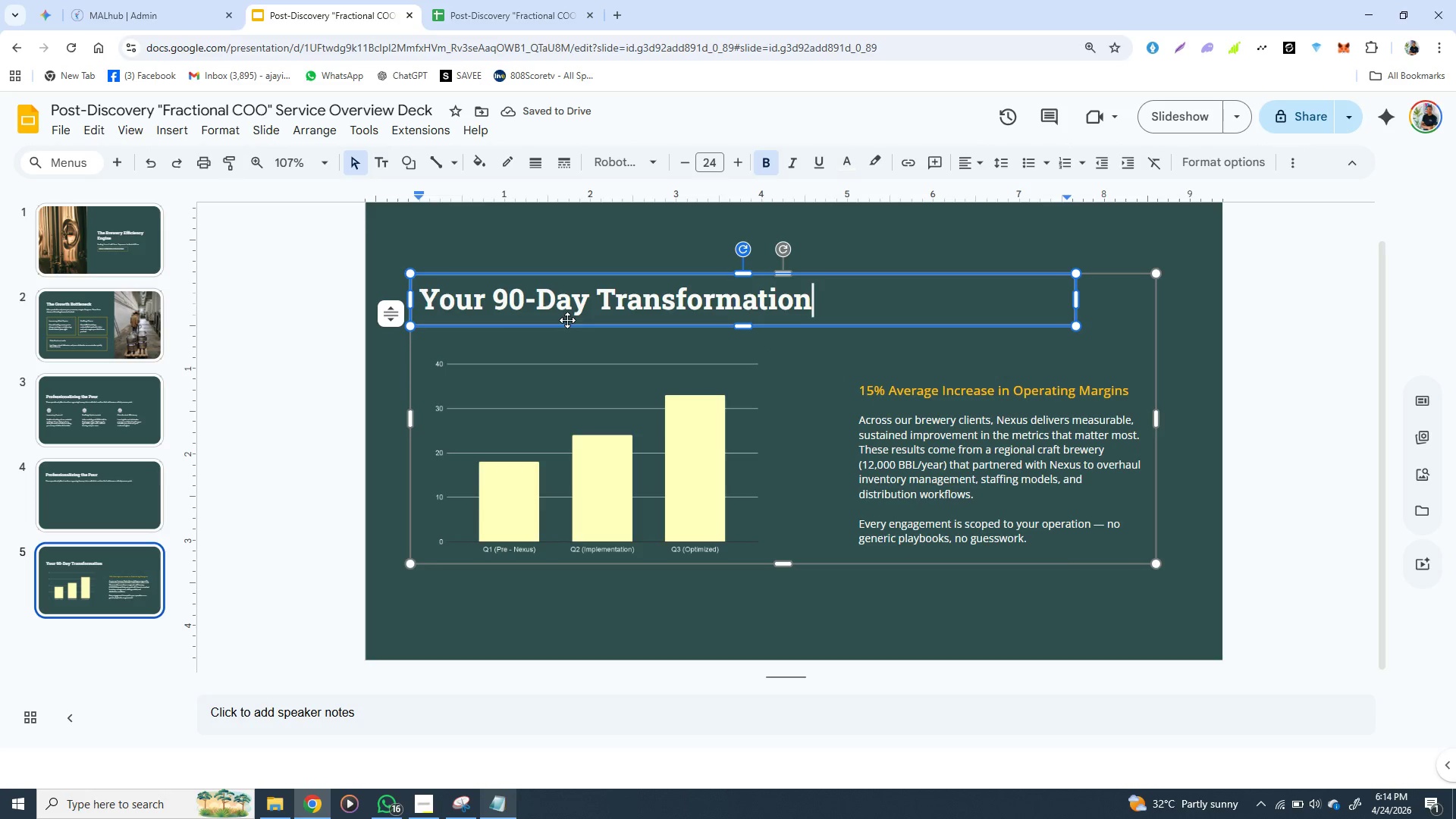 
wait(5.28)
 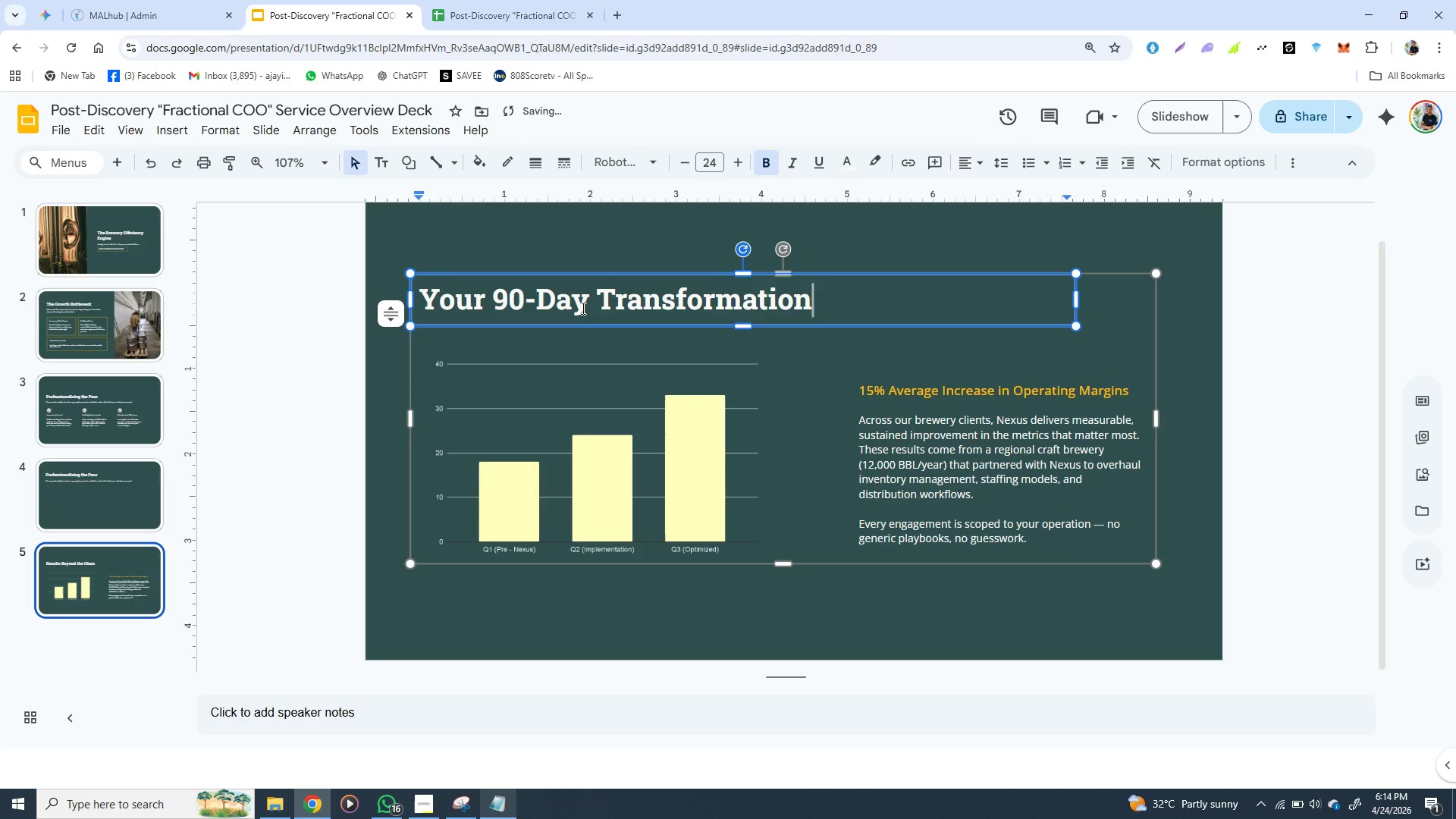 
hold_key(key=ControlLeft, duration=1.53)
 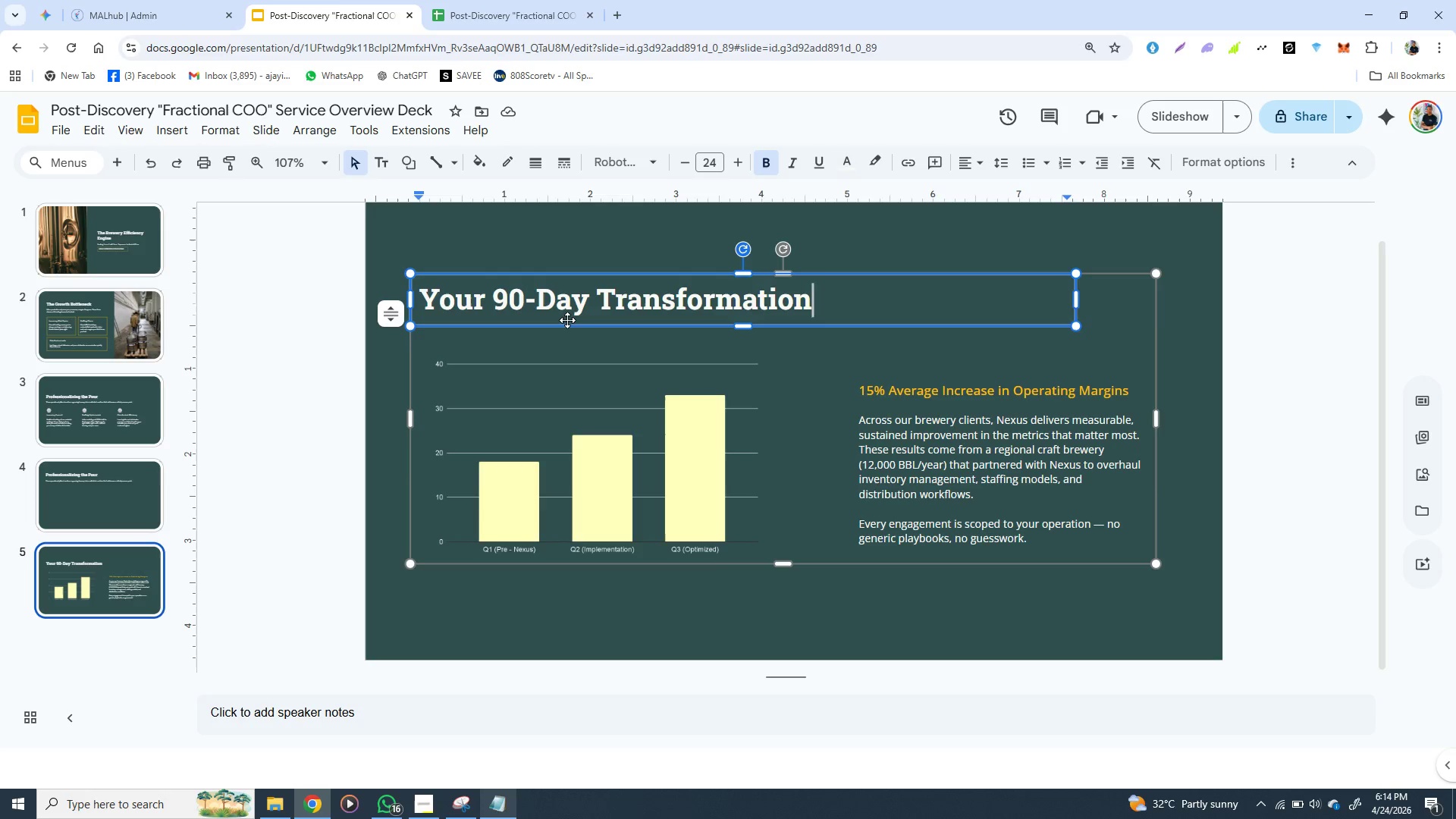 
key(Control+Z)
 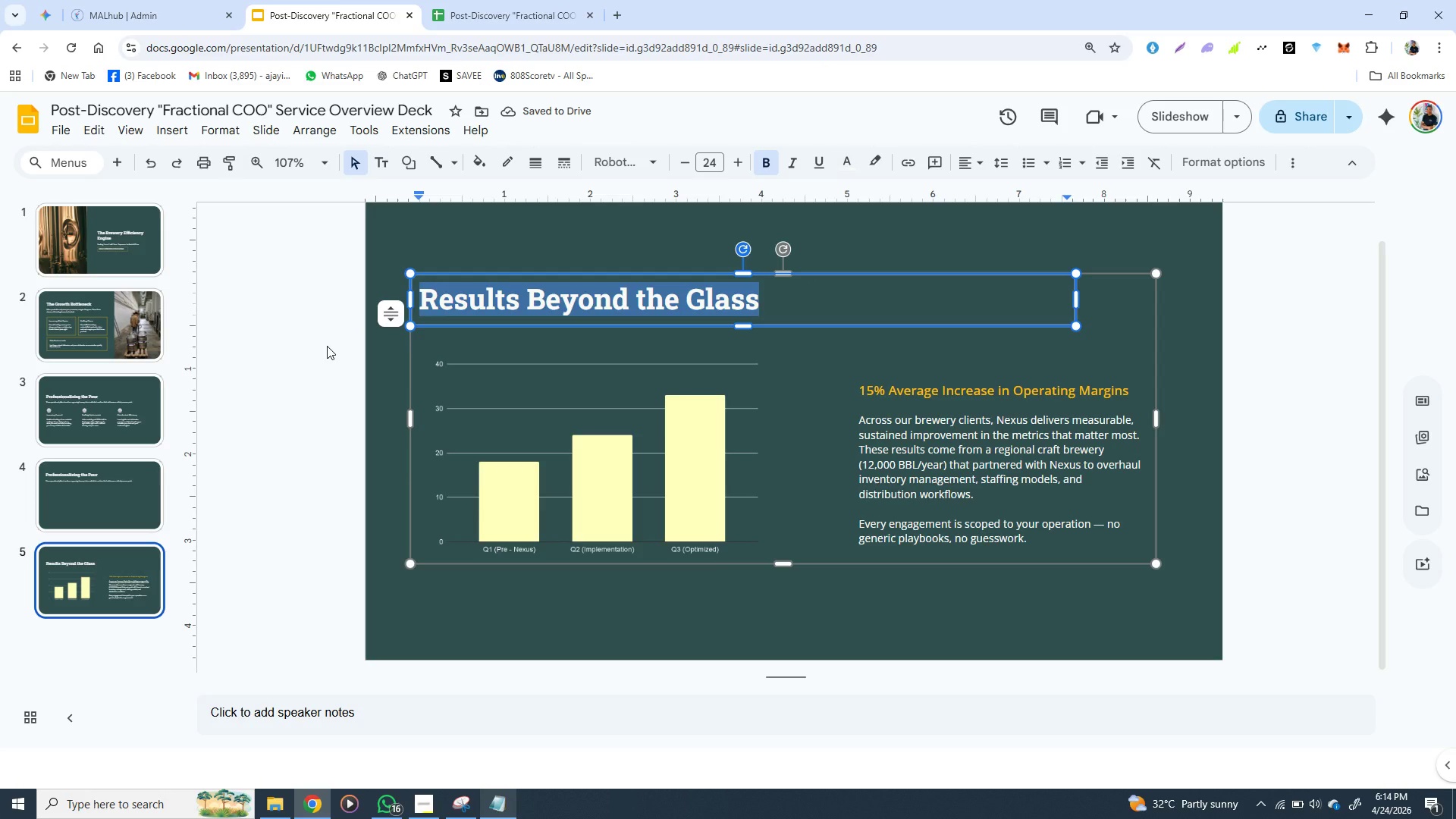 
left_click([99, 492])
 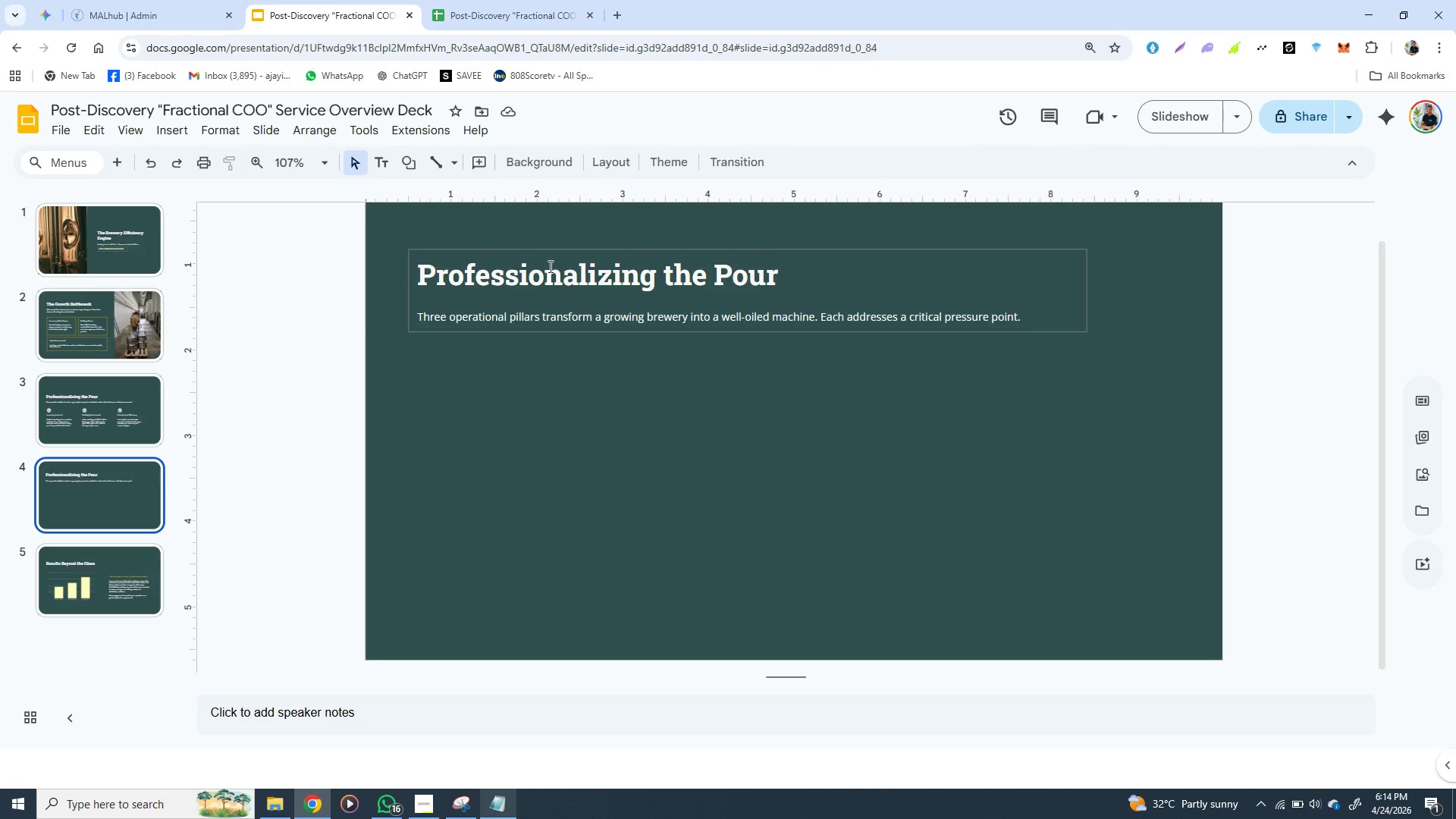 
double_click([549, 266])
 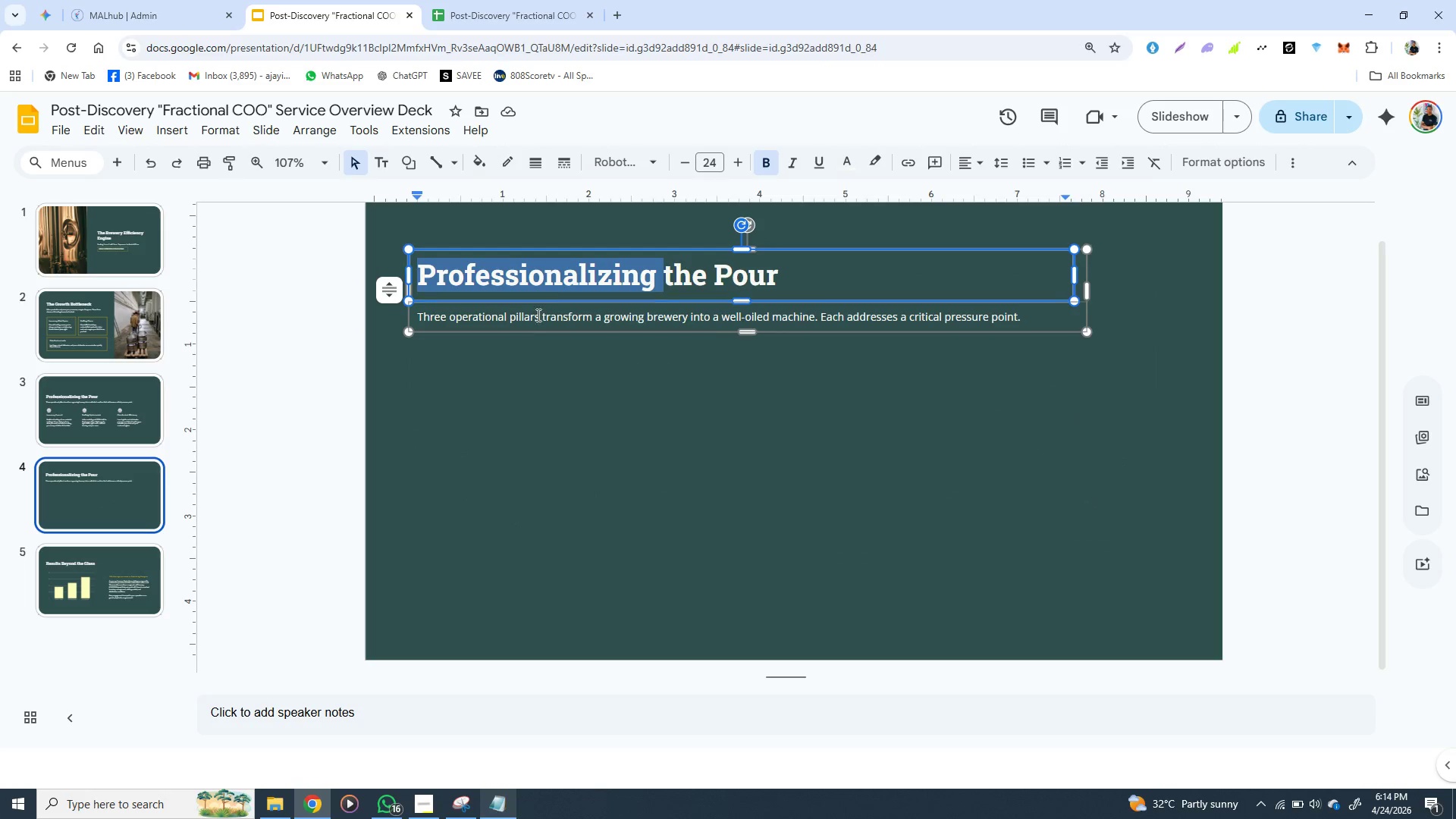 
double_click([572, 268])
 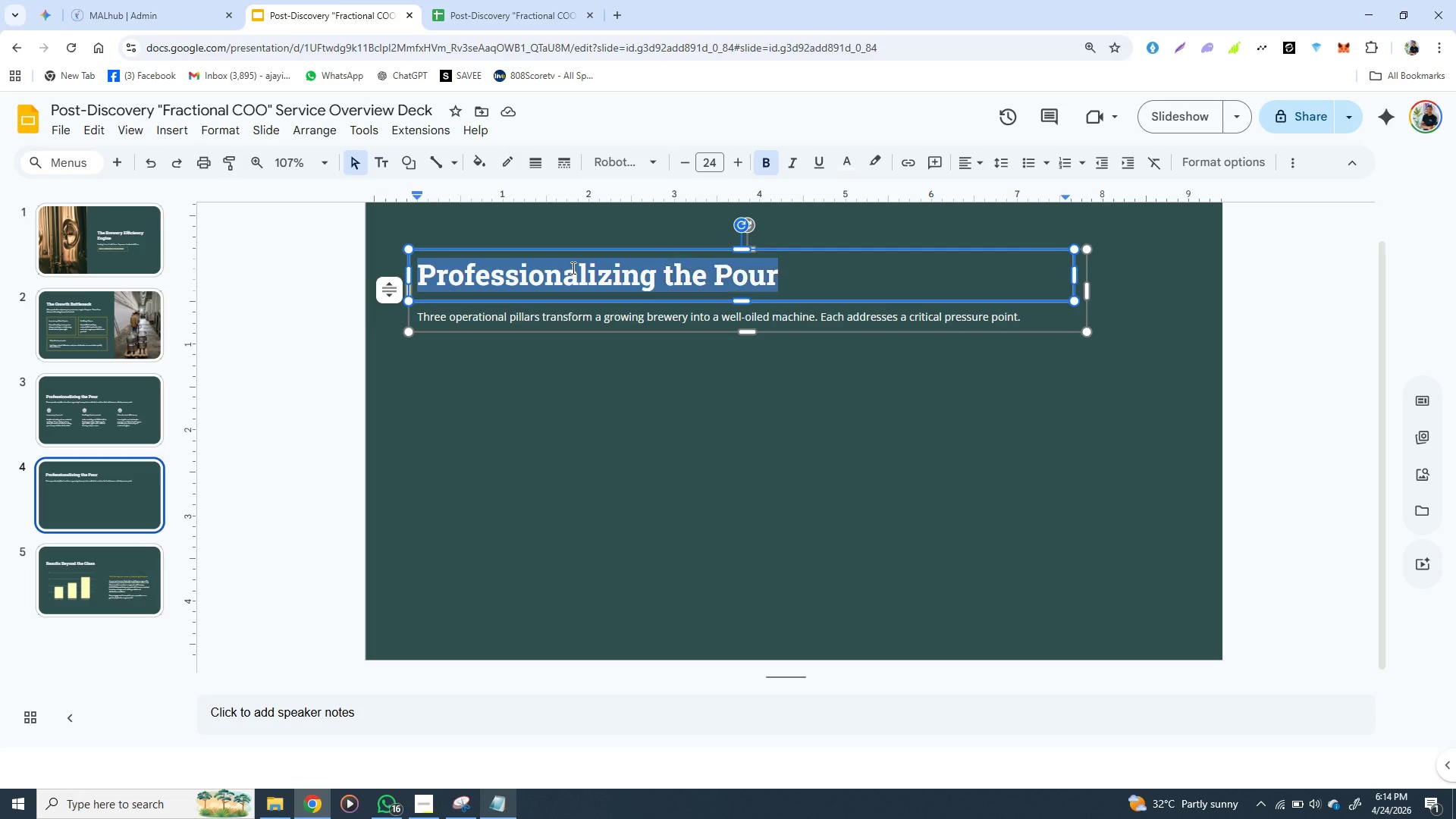 
triple_click([572, 268])
 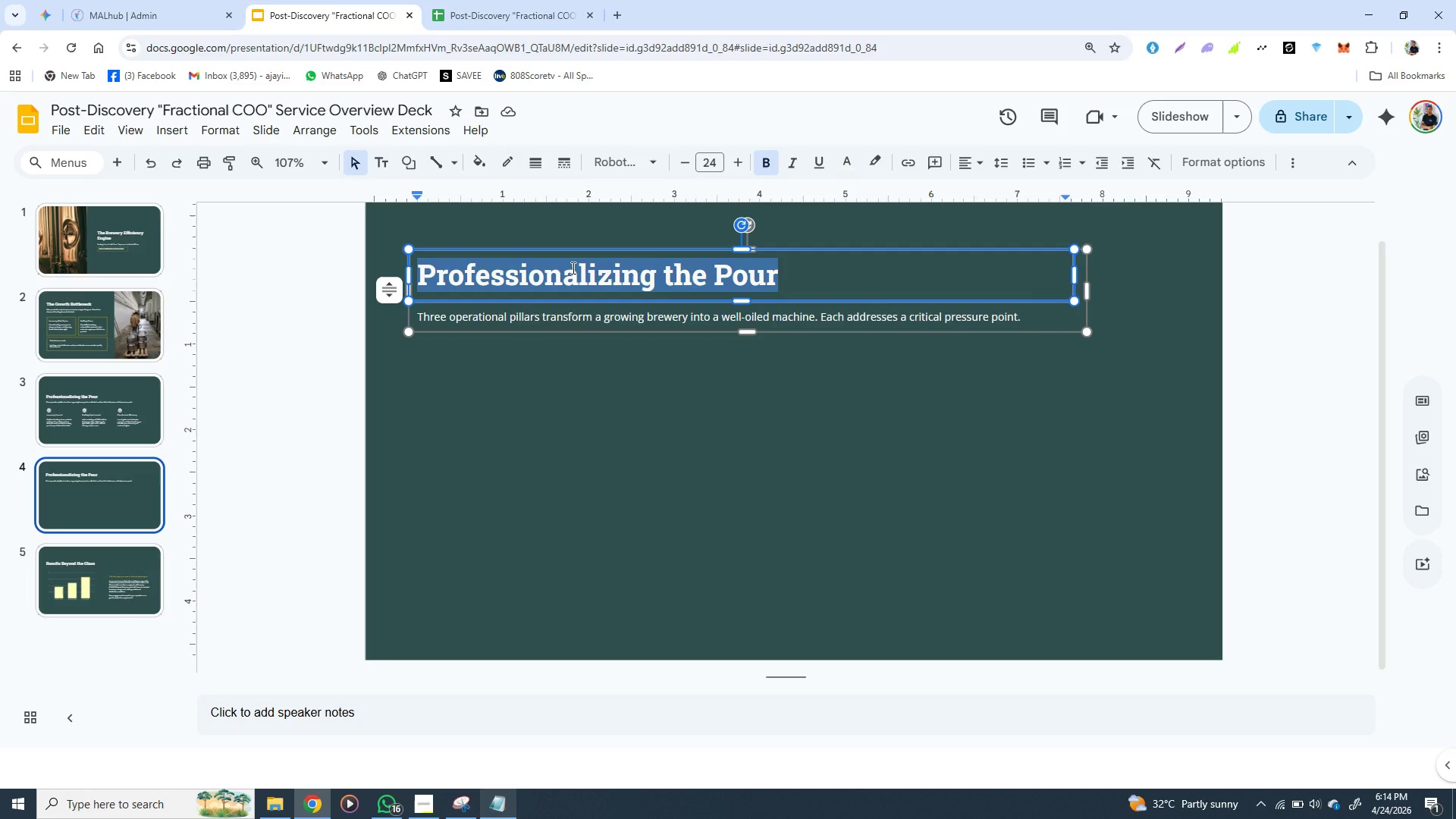 
key(Control+V)
 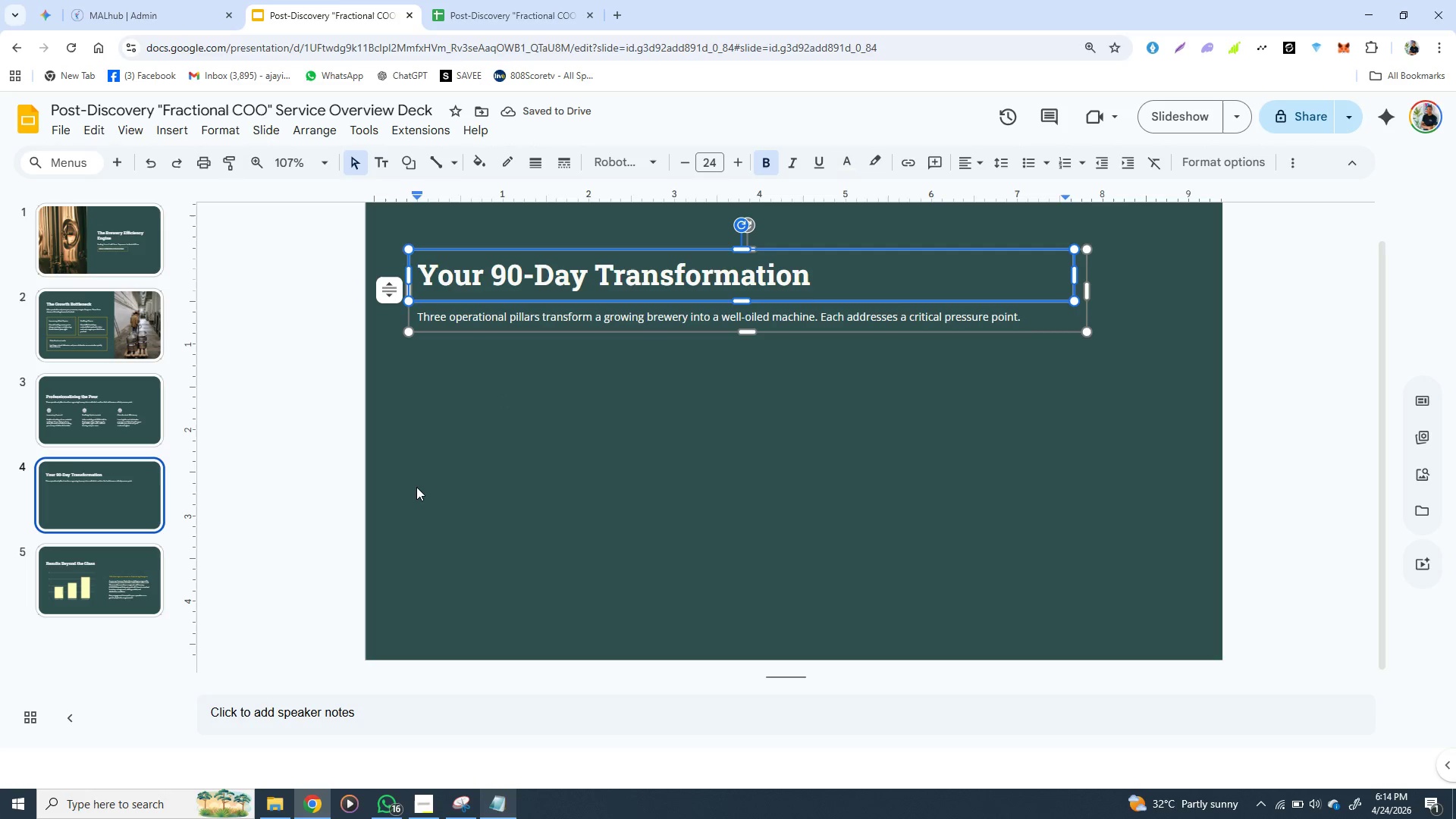 
wait(9.86)
 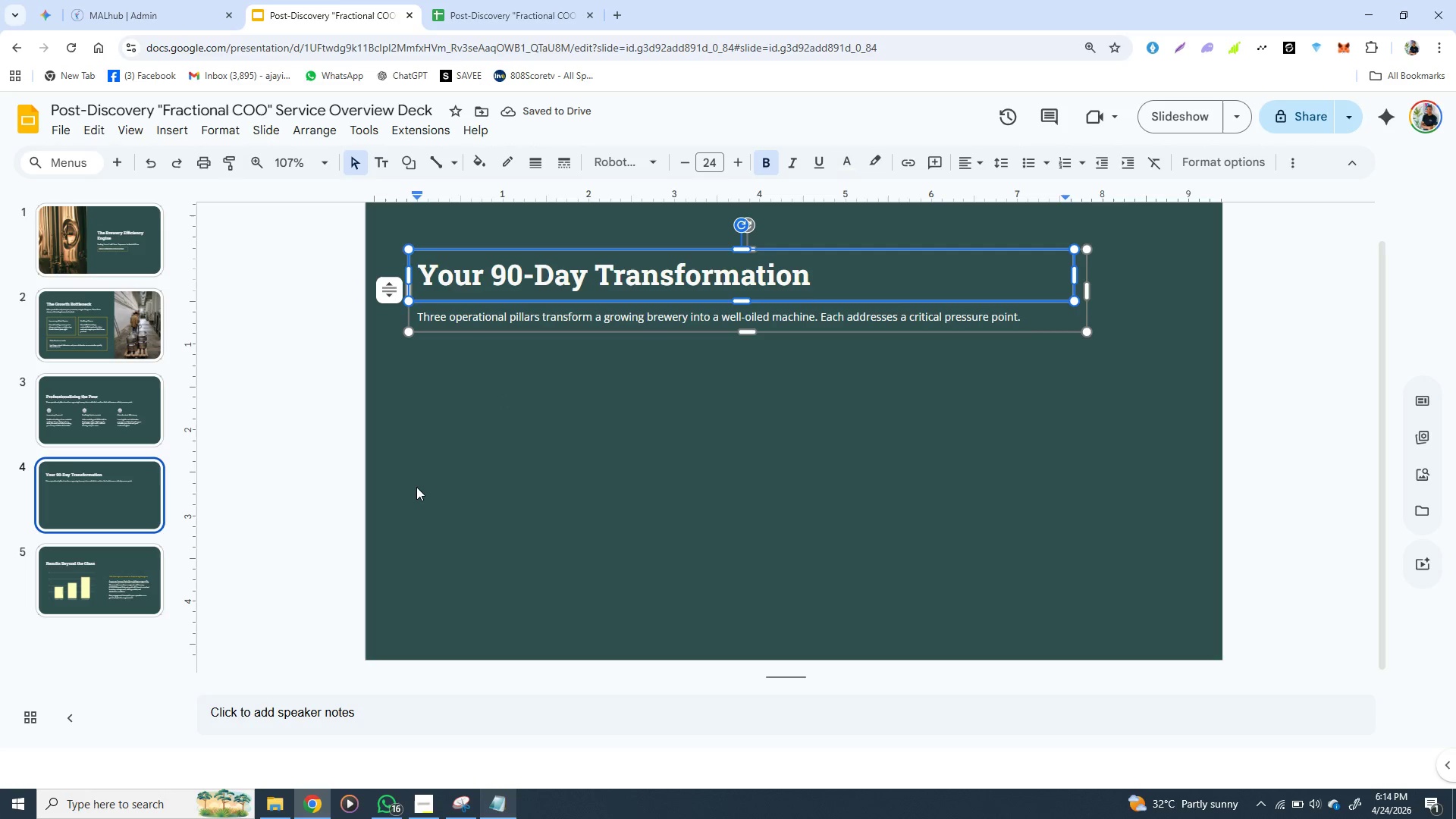 
left_click([505, 795])
 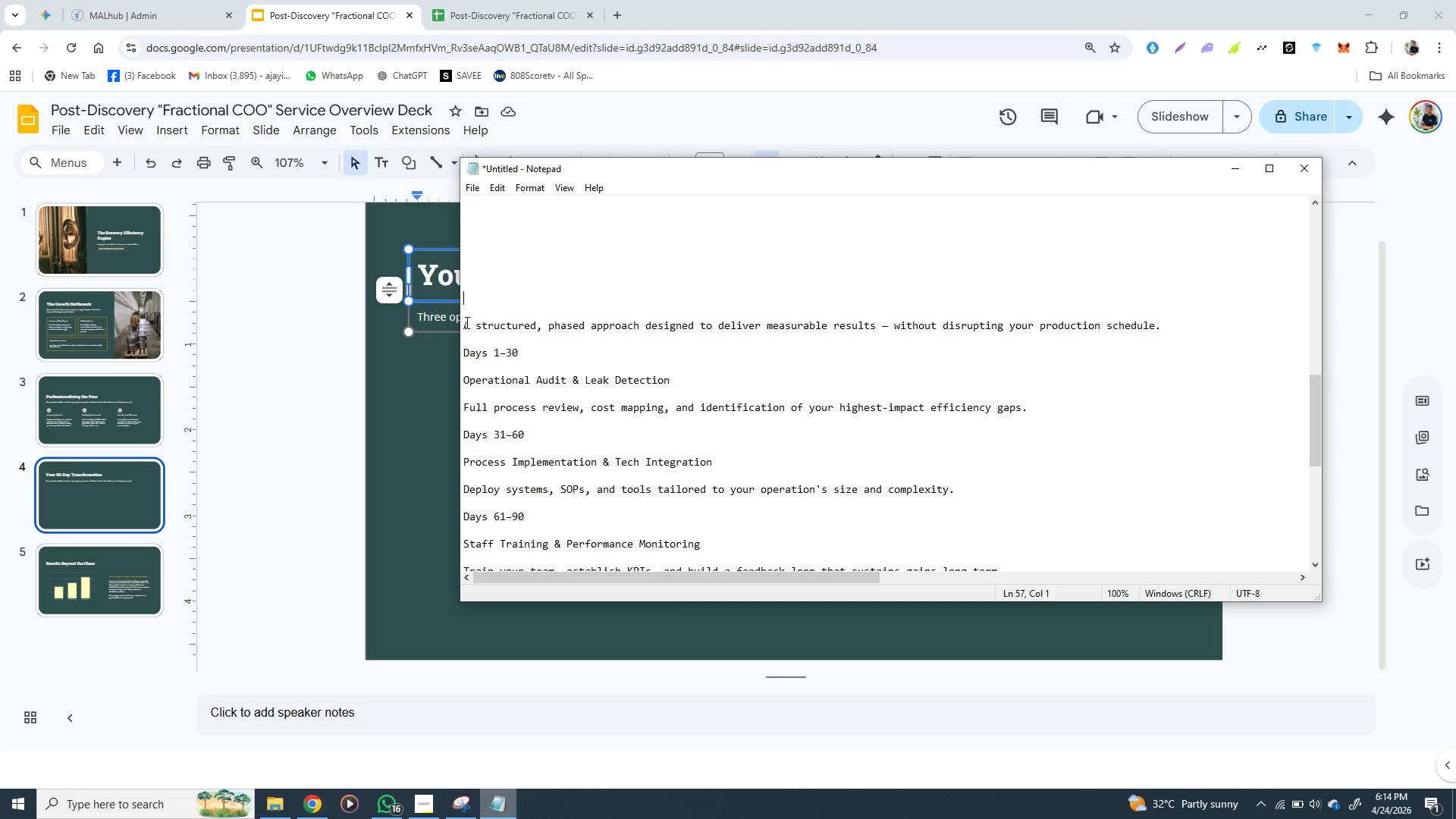 
left_click_drag(start_coordinate=[463, 323], to_coordinate=[1161, 326])
 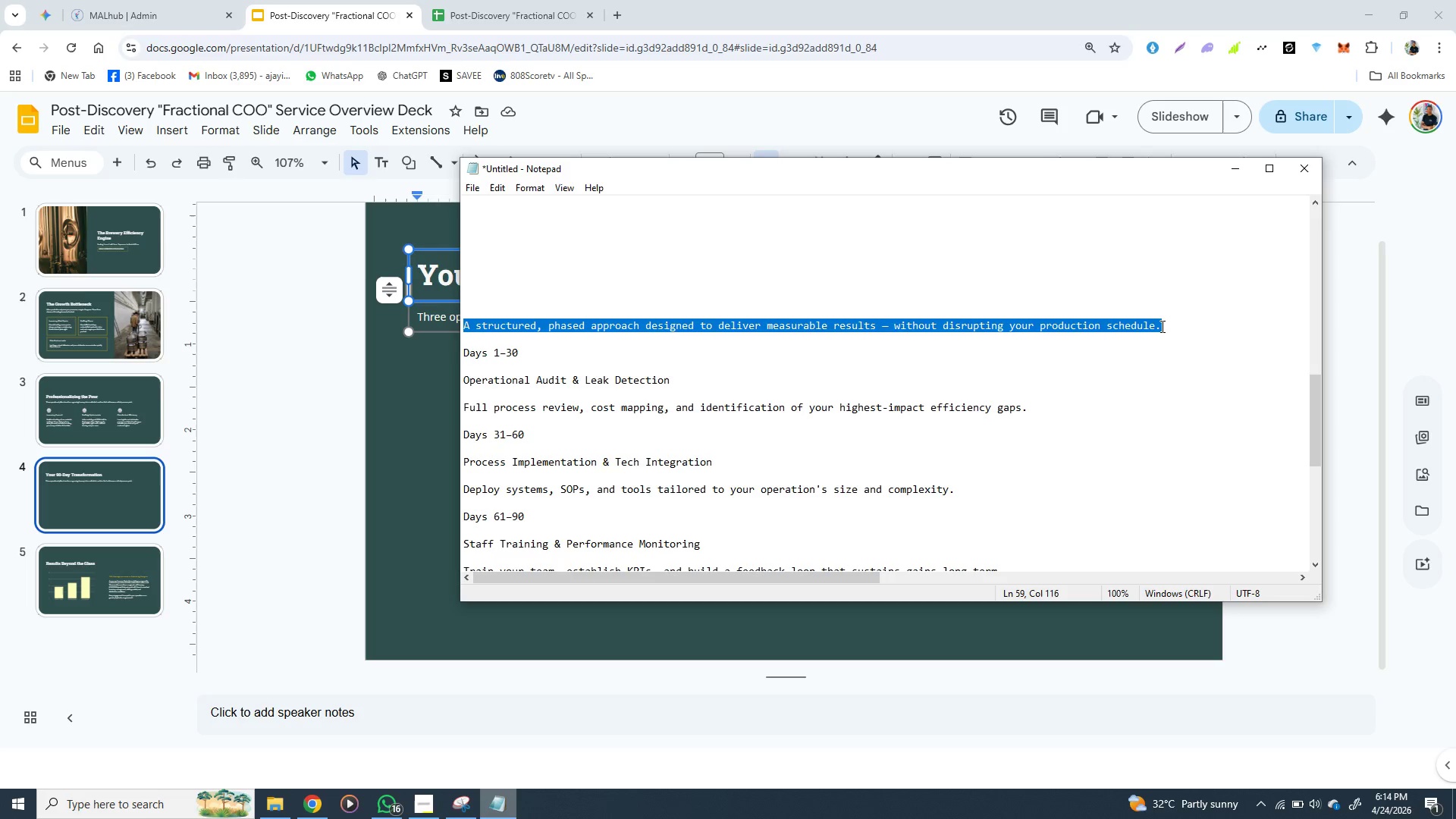 
key(Control+X)
 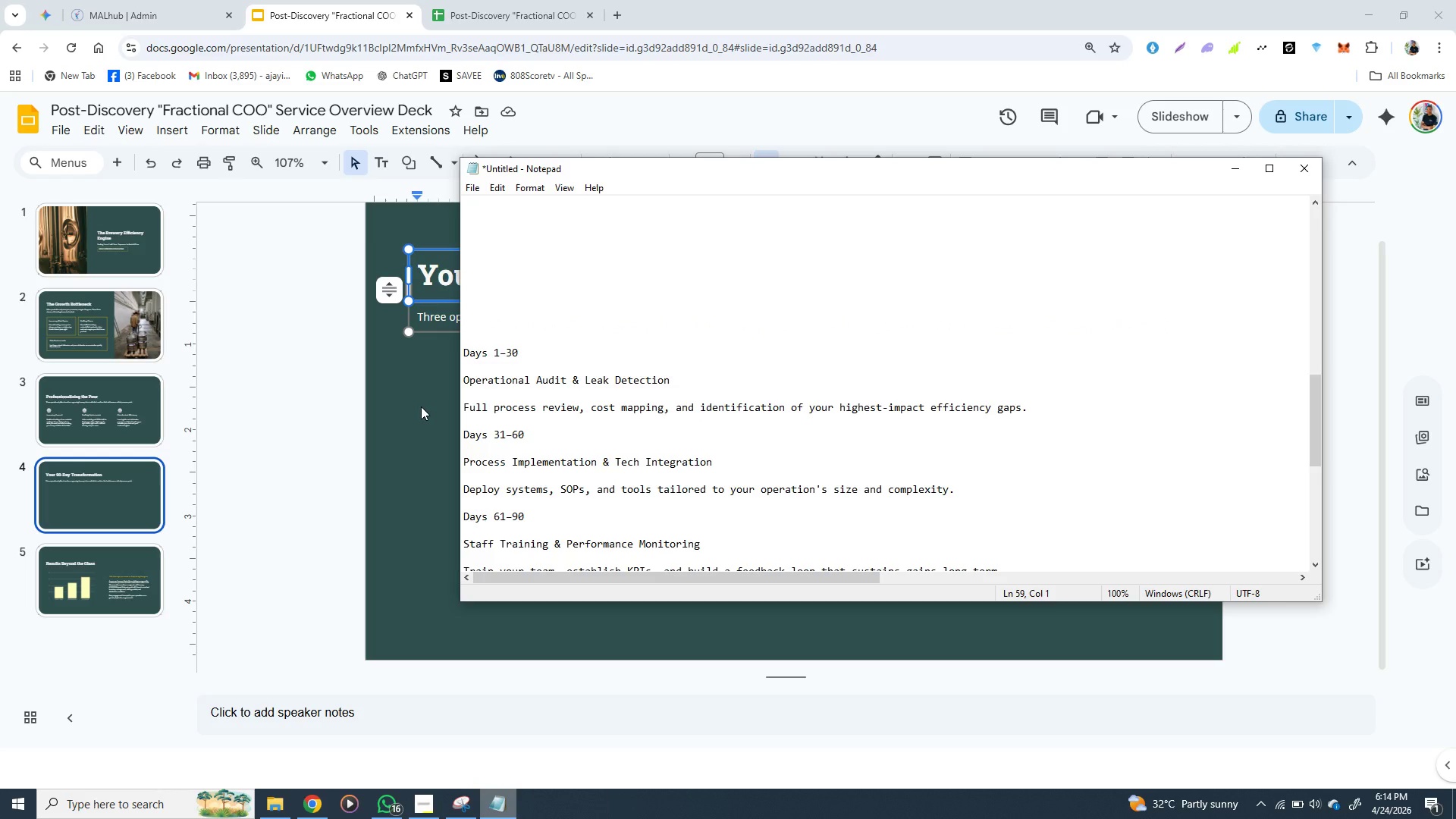 
left_click([421, 406])
 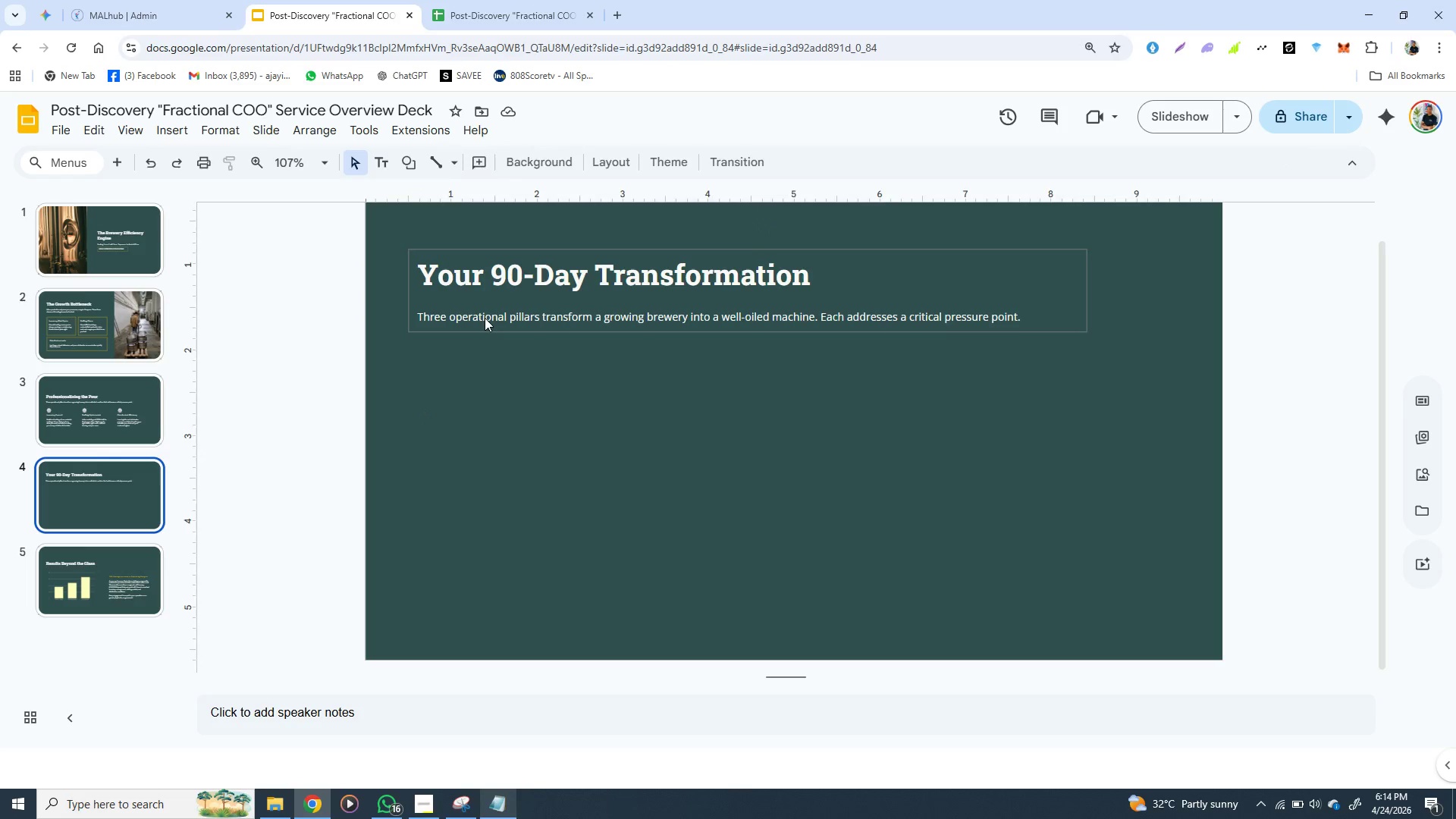 
double_click([485, 318])
 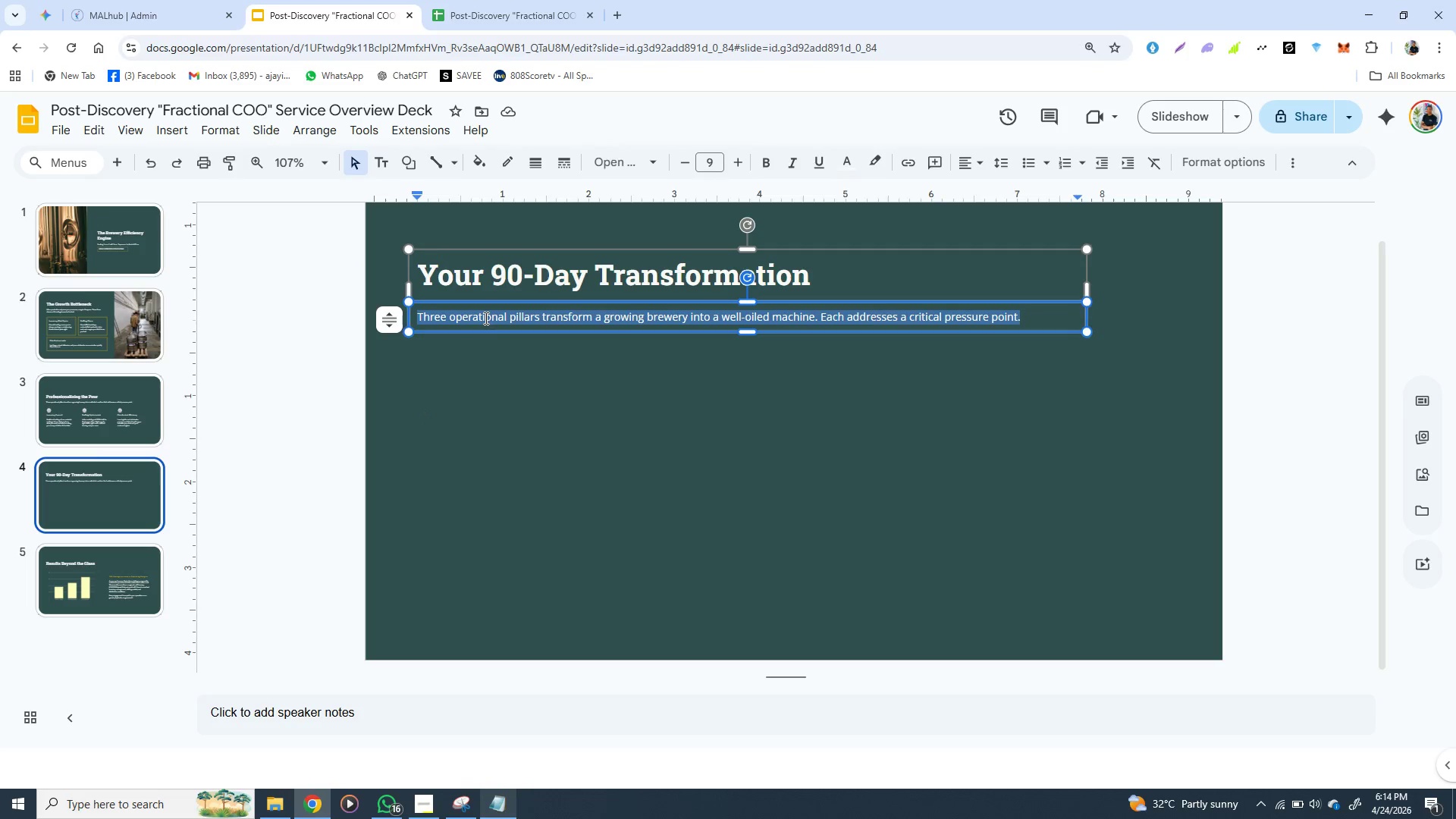 
triple_click([485, 318])
 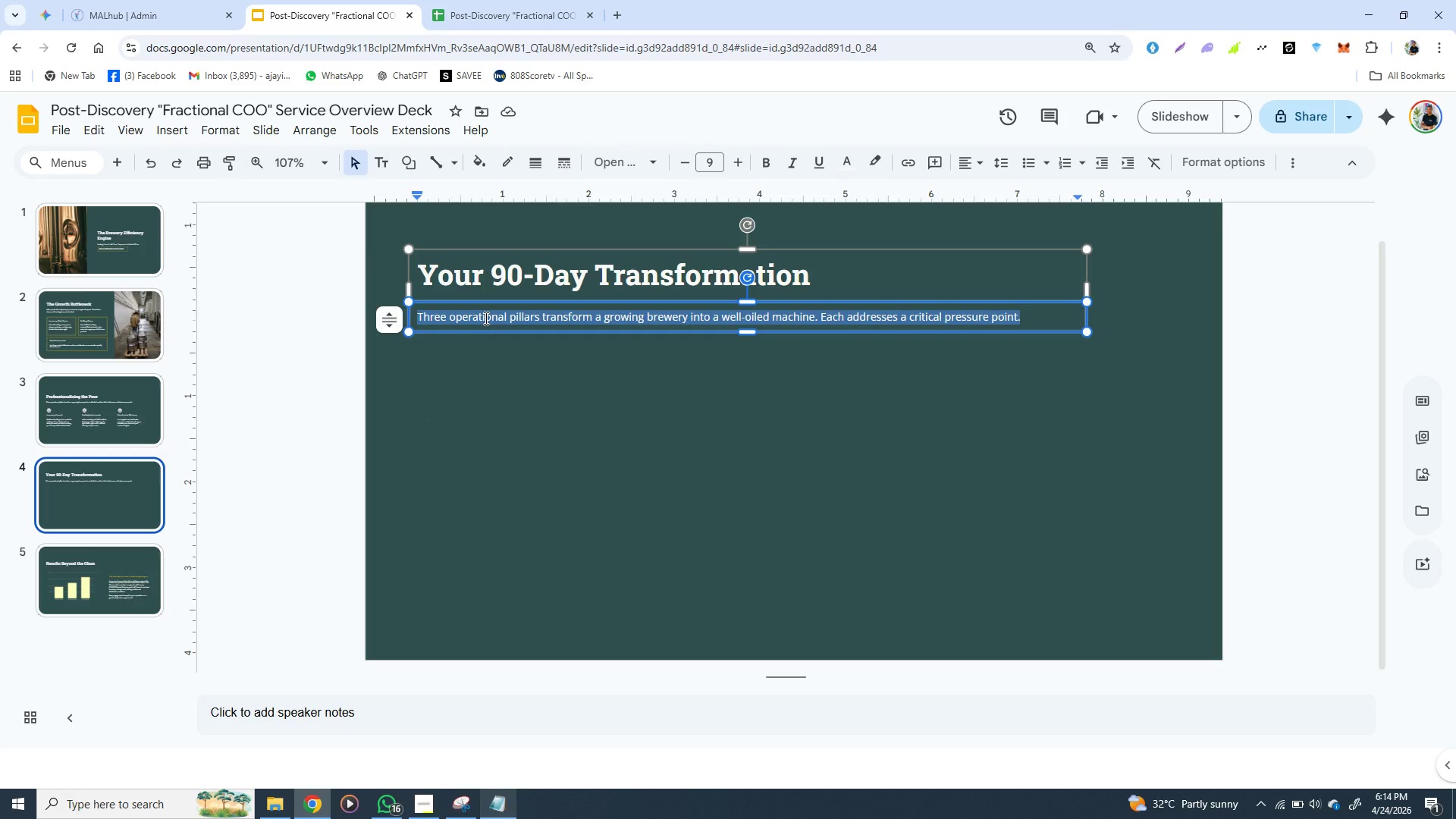 
key(Control+V)
 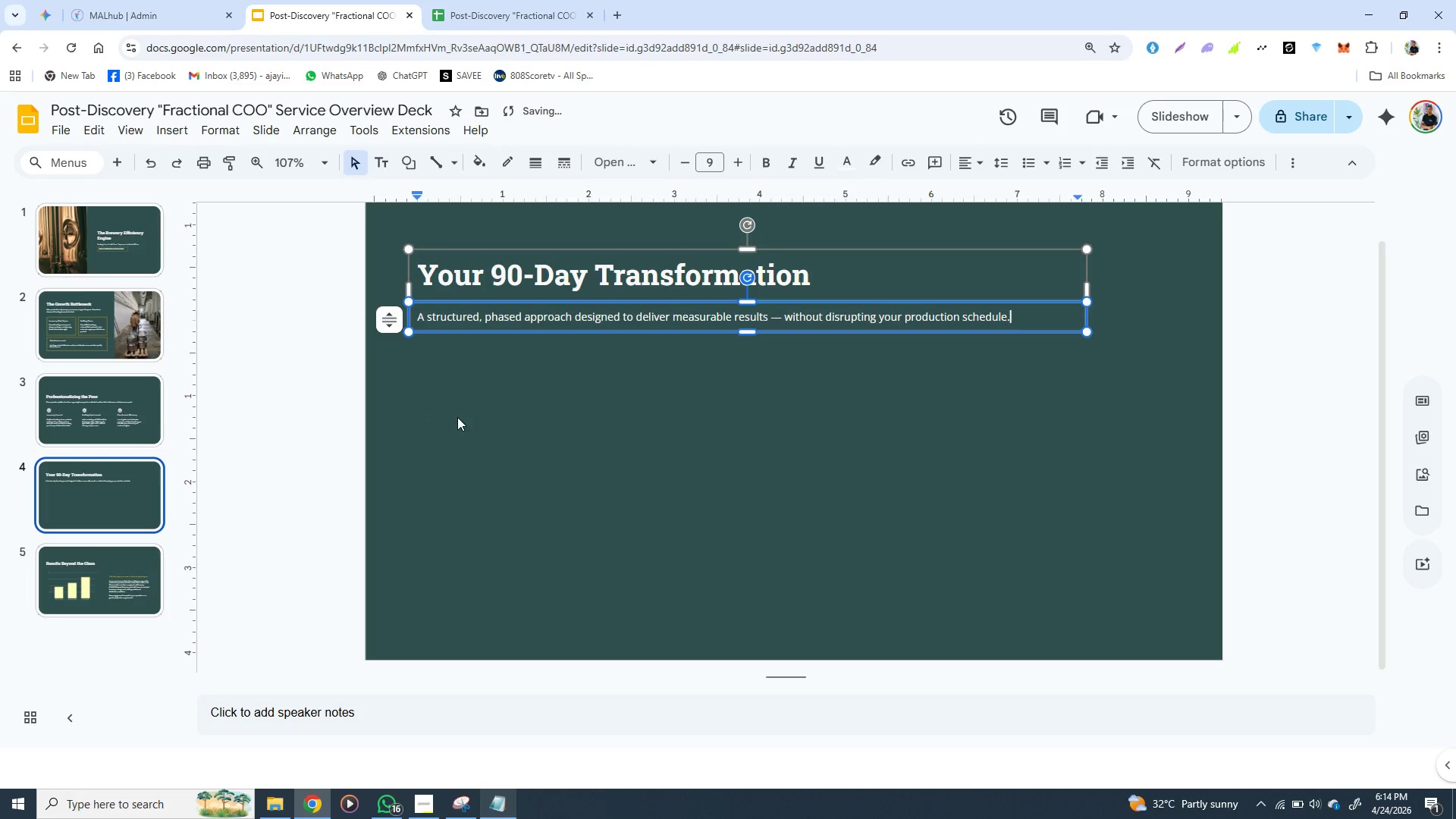 
left_click([457, 419])
 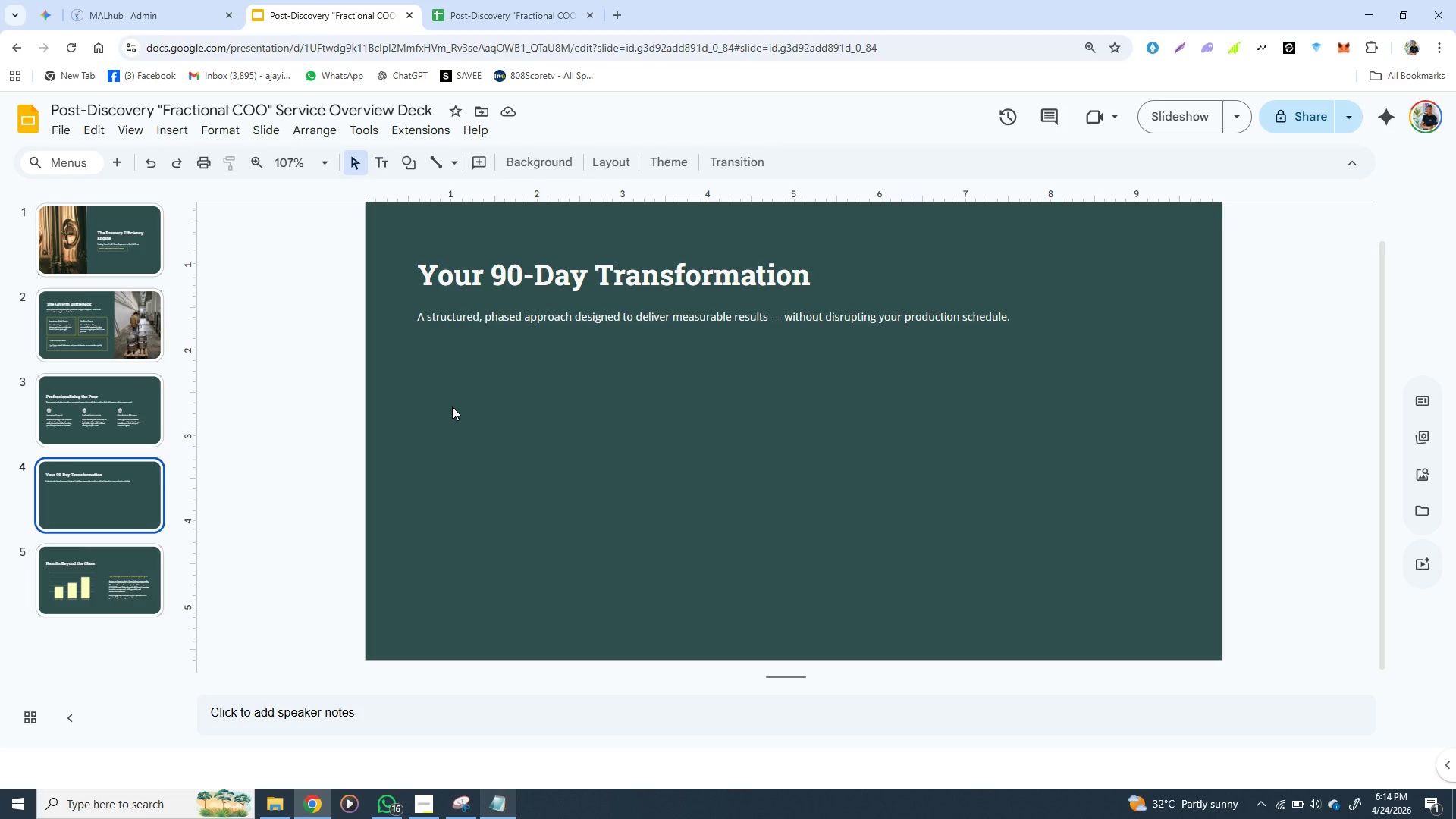 
wait(7.7)
 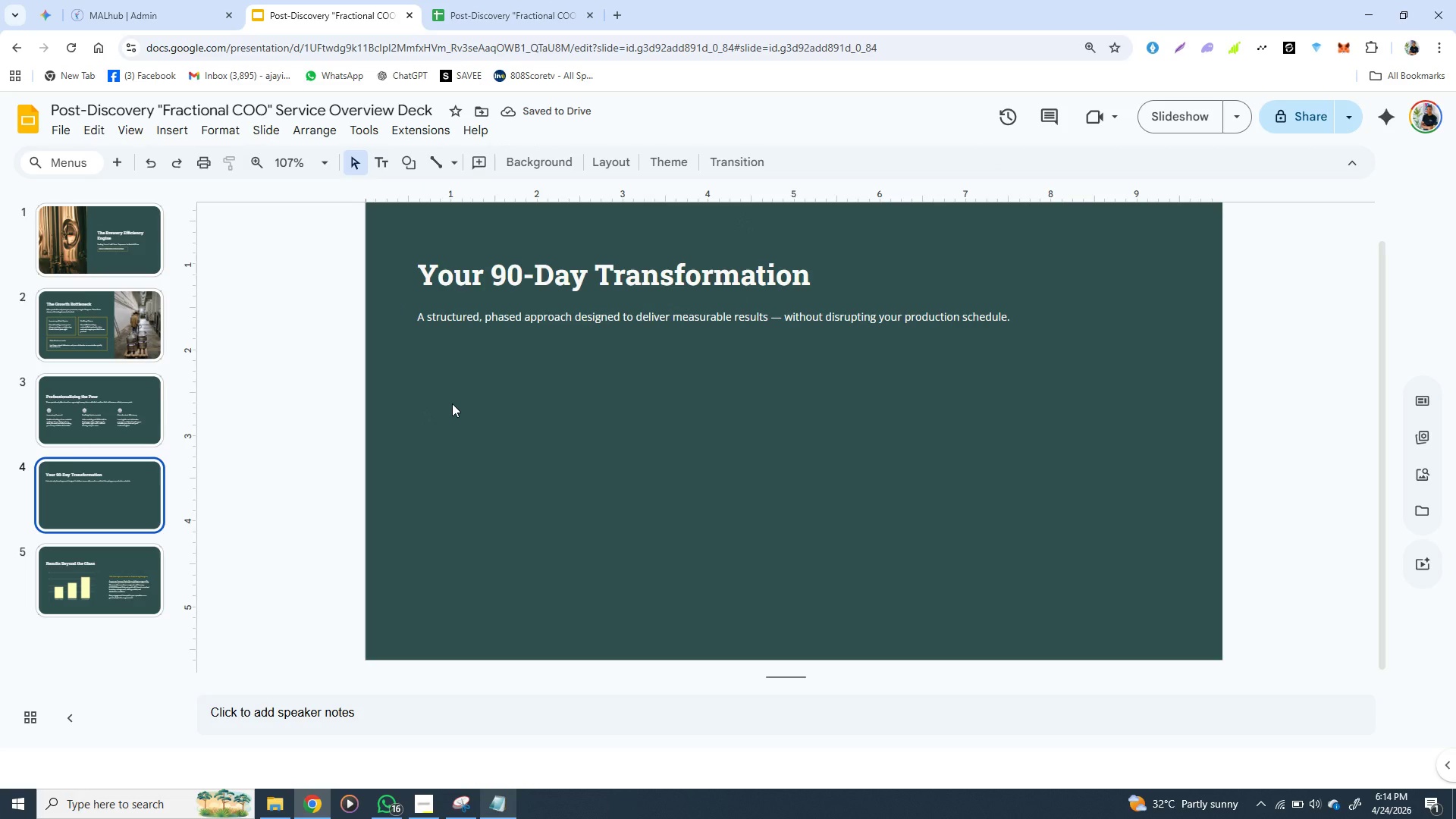 
left_click([144, 403])
 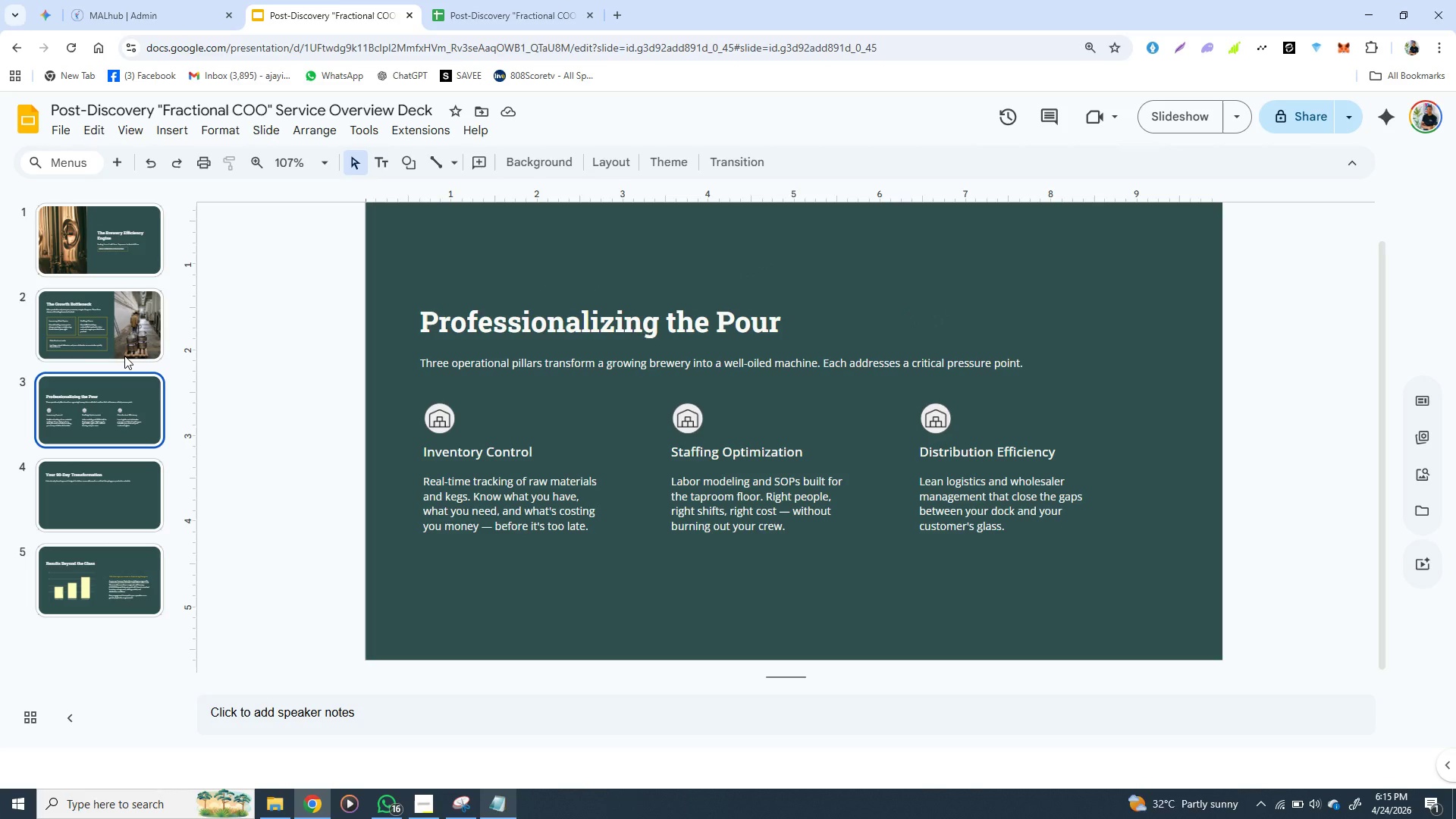 
left_click([117, 330])
 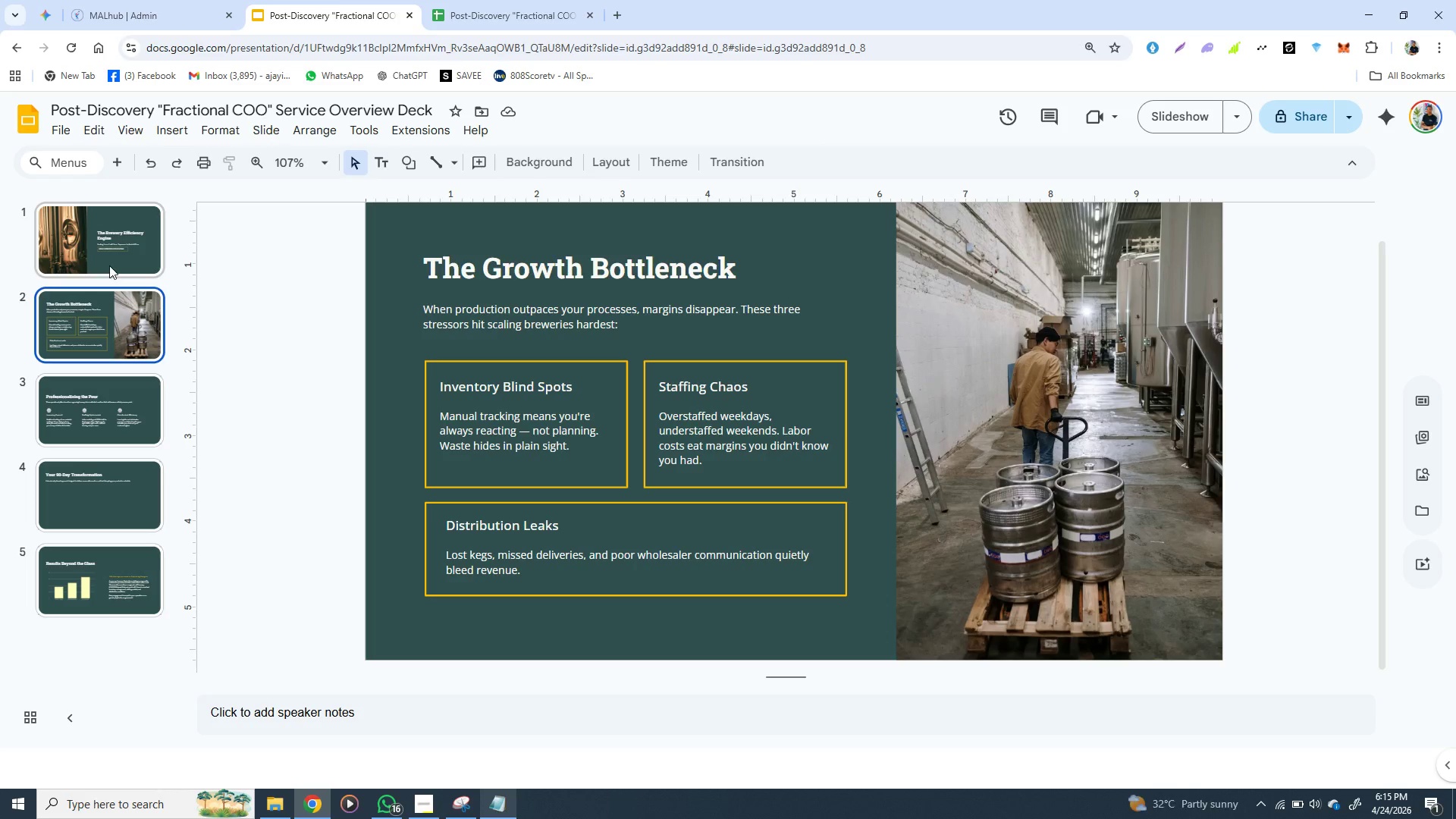 
wait(6.52)
 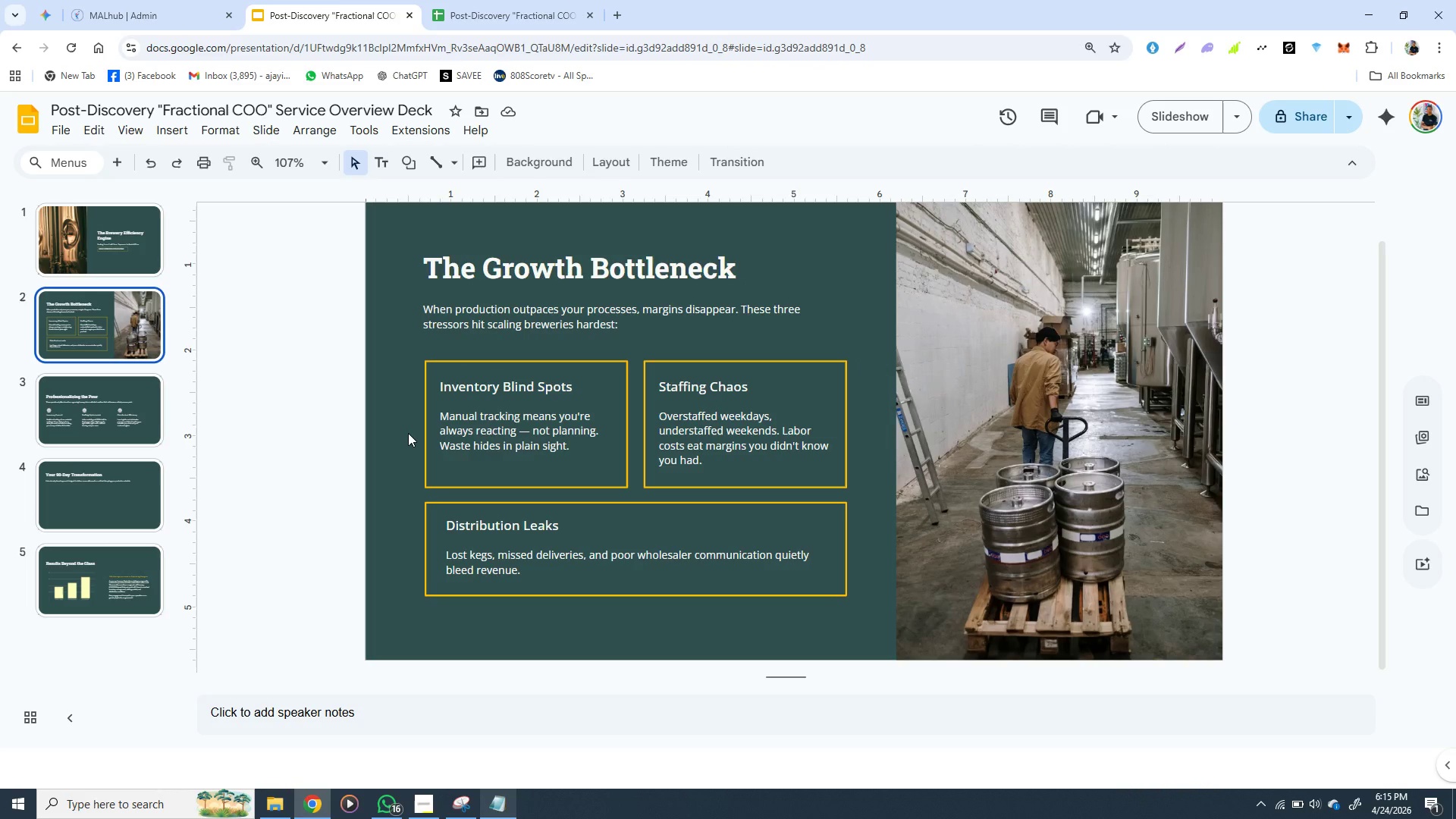 
left_click([108, 428])
 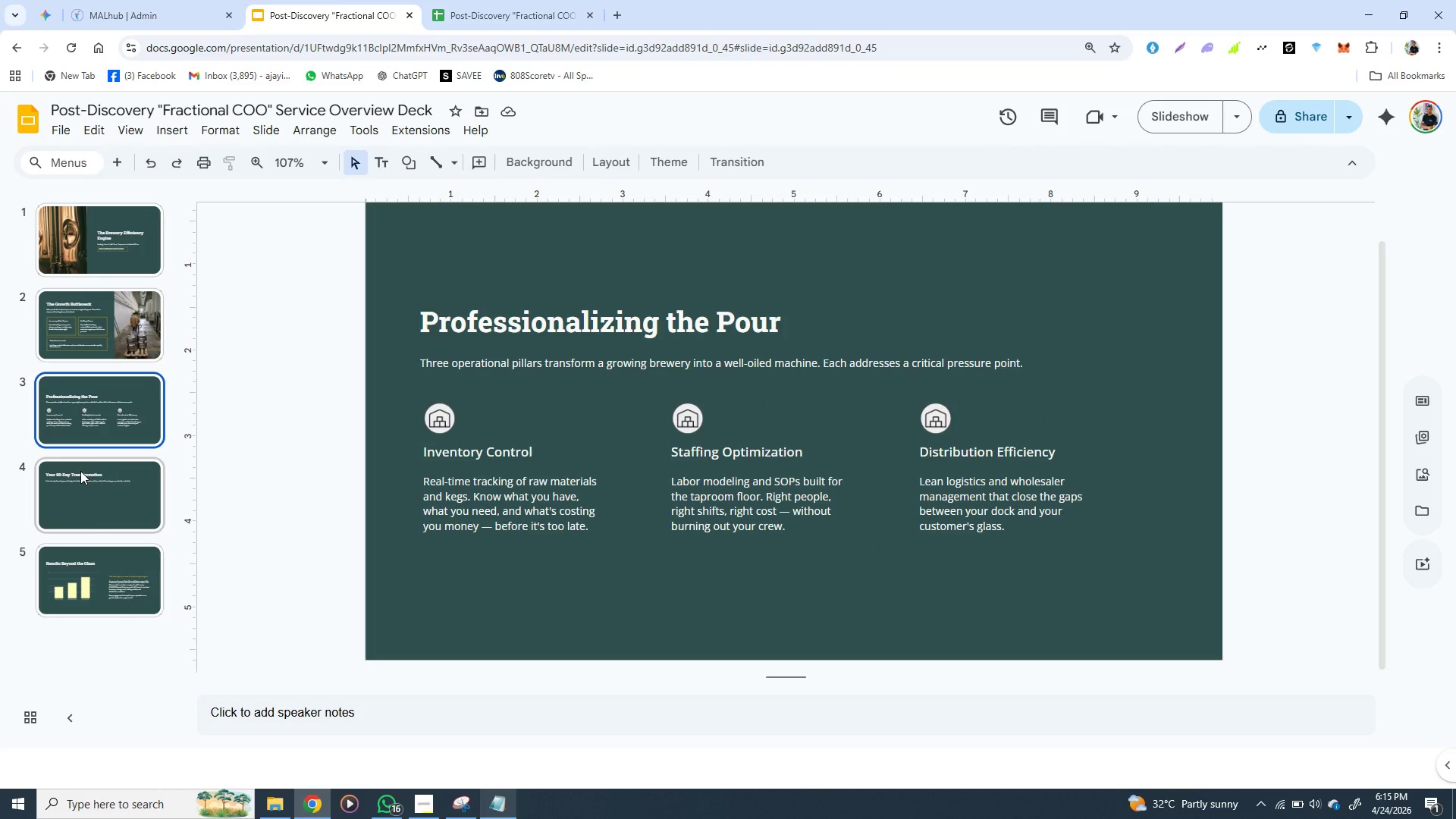 
left_click([80, 471])
 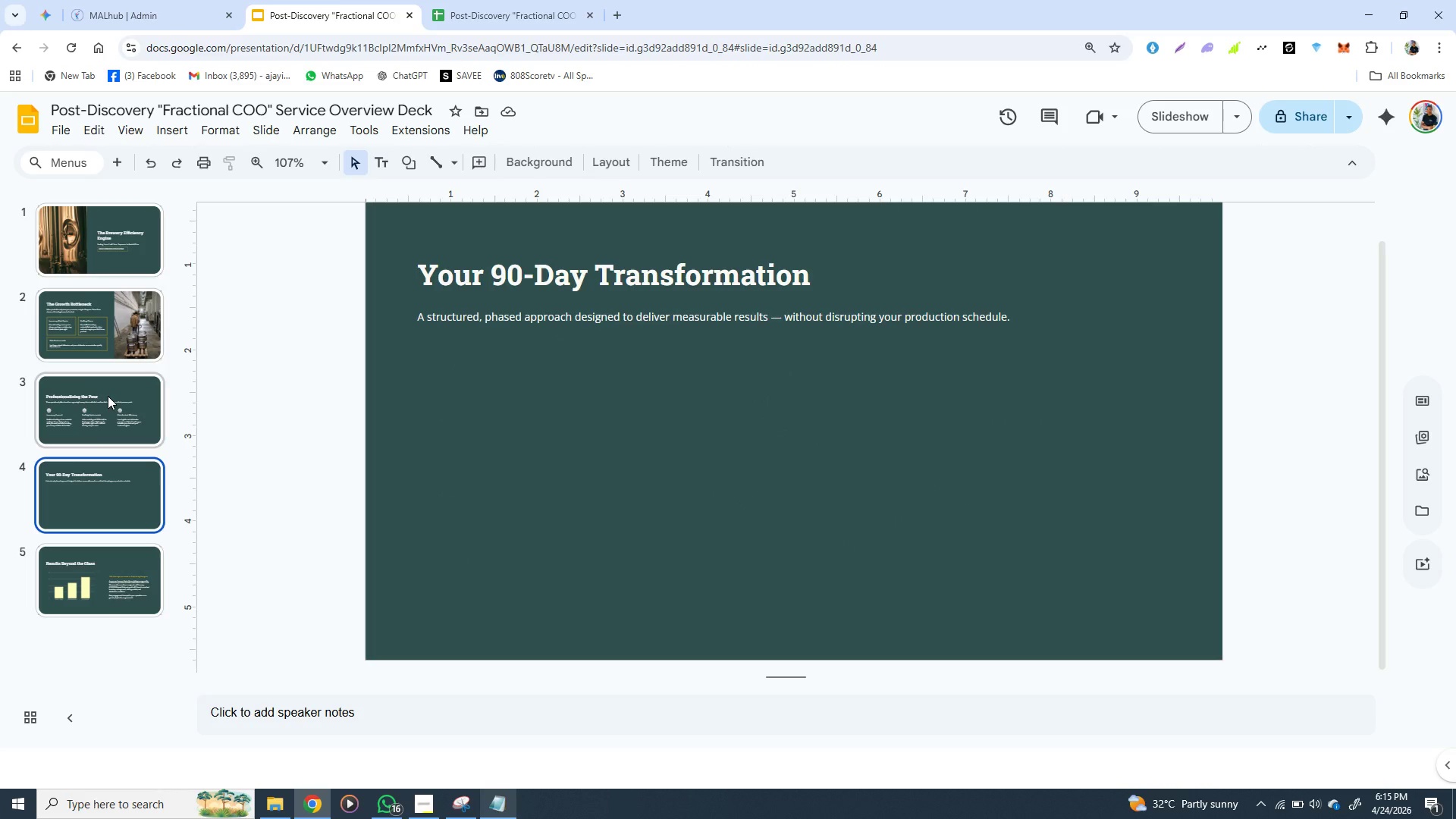 
left_click([108, 395])
 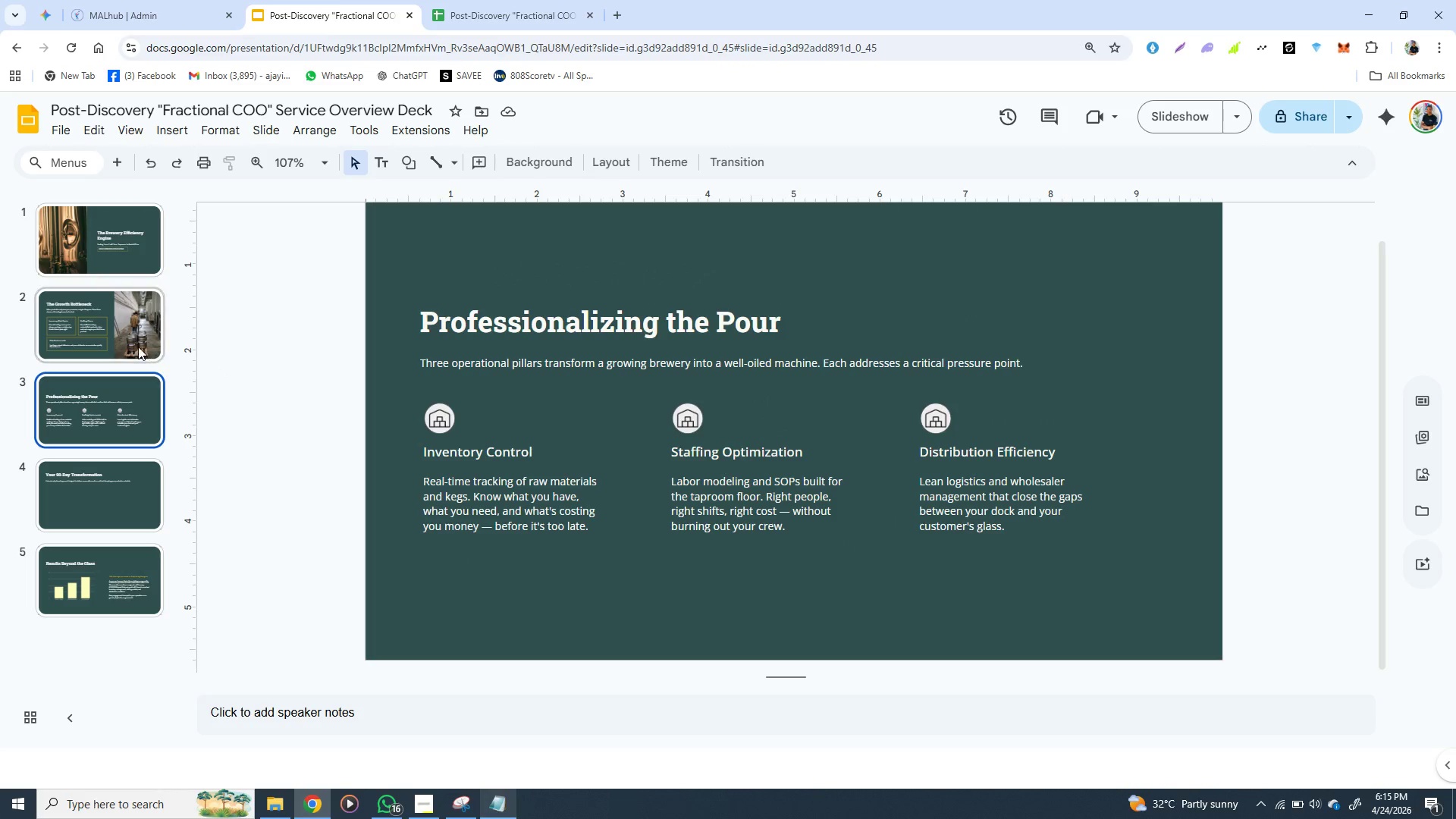 
left_click([138, 347])
 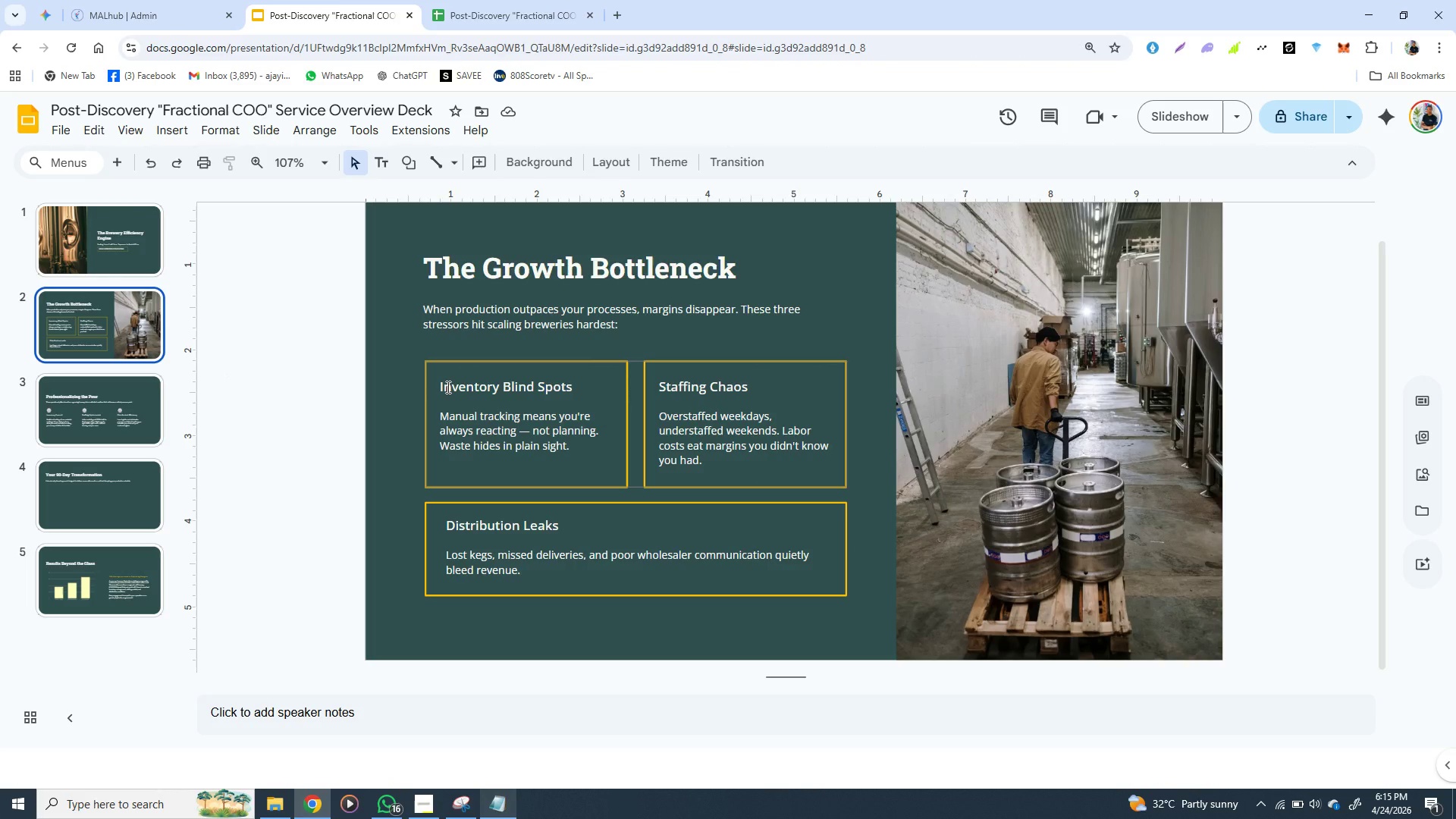 
left_click([447, 387])
 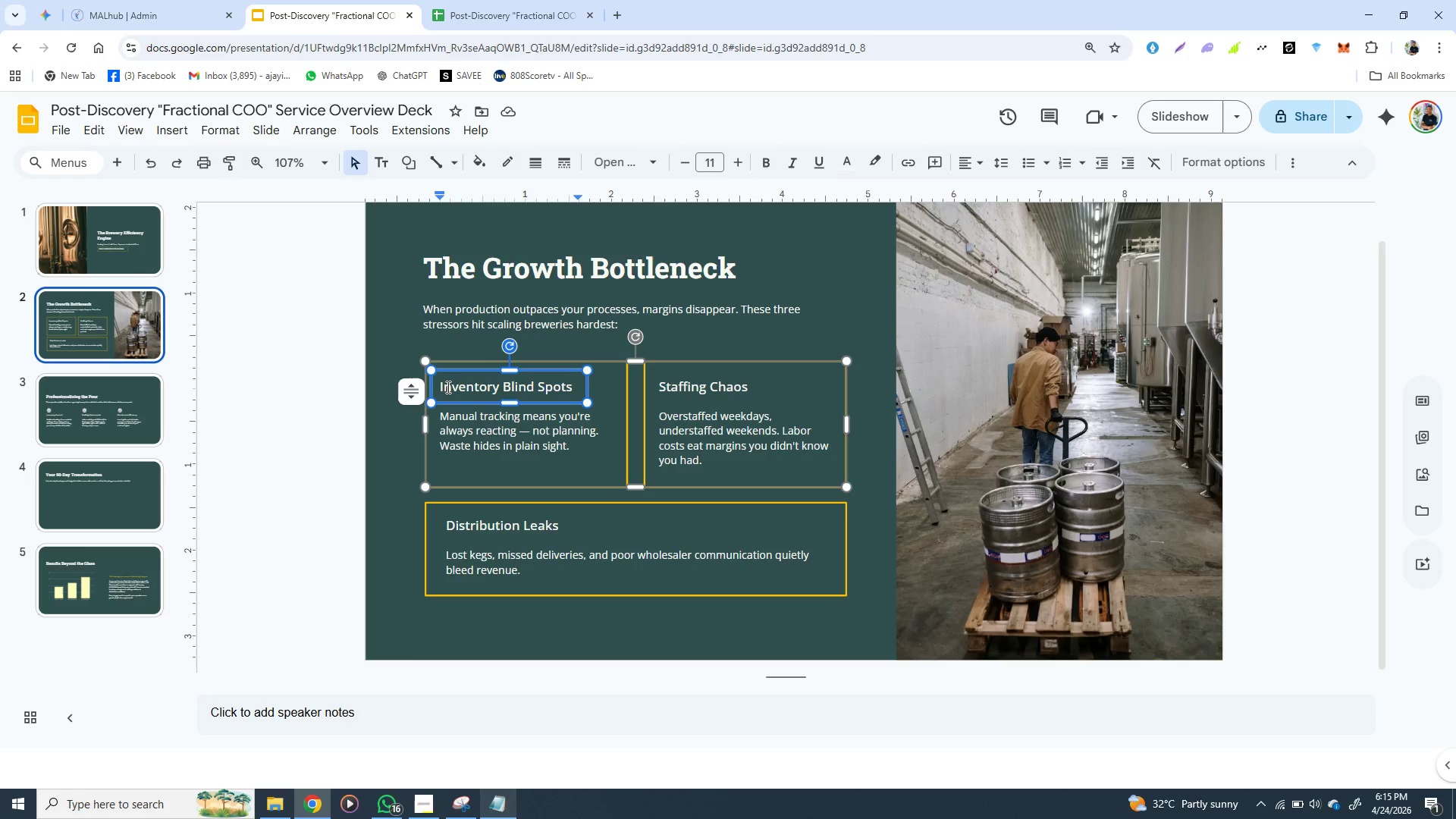 
hold_key(key=ShiftLeft, duration=1.53)
left_click([455, 429])
 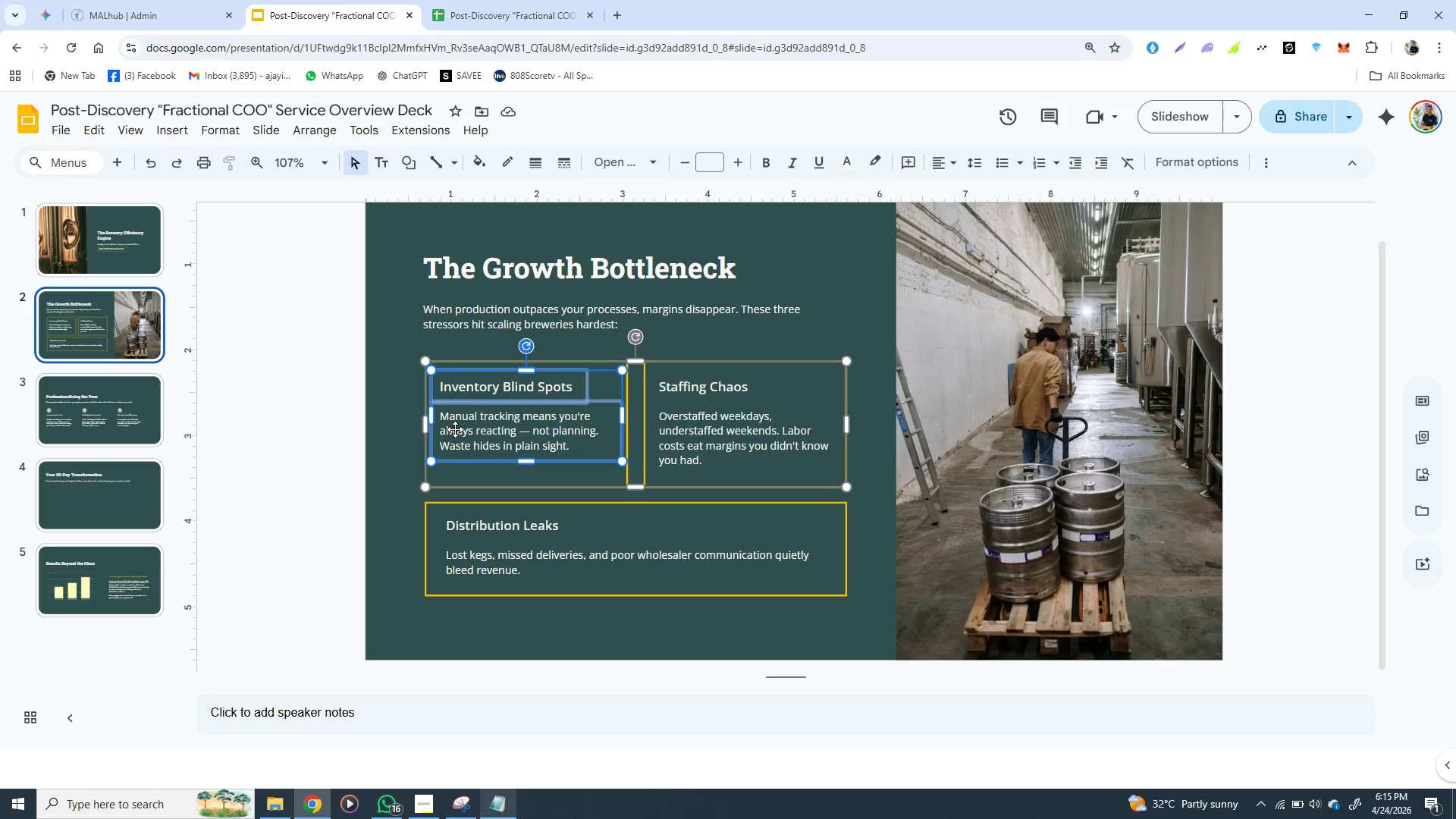 
hold_key(key=ShiftLeft, duration=0.33)
 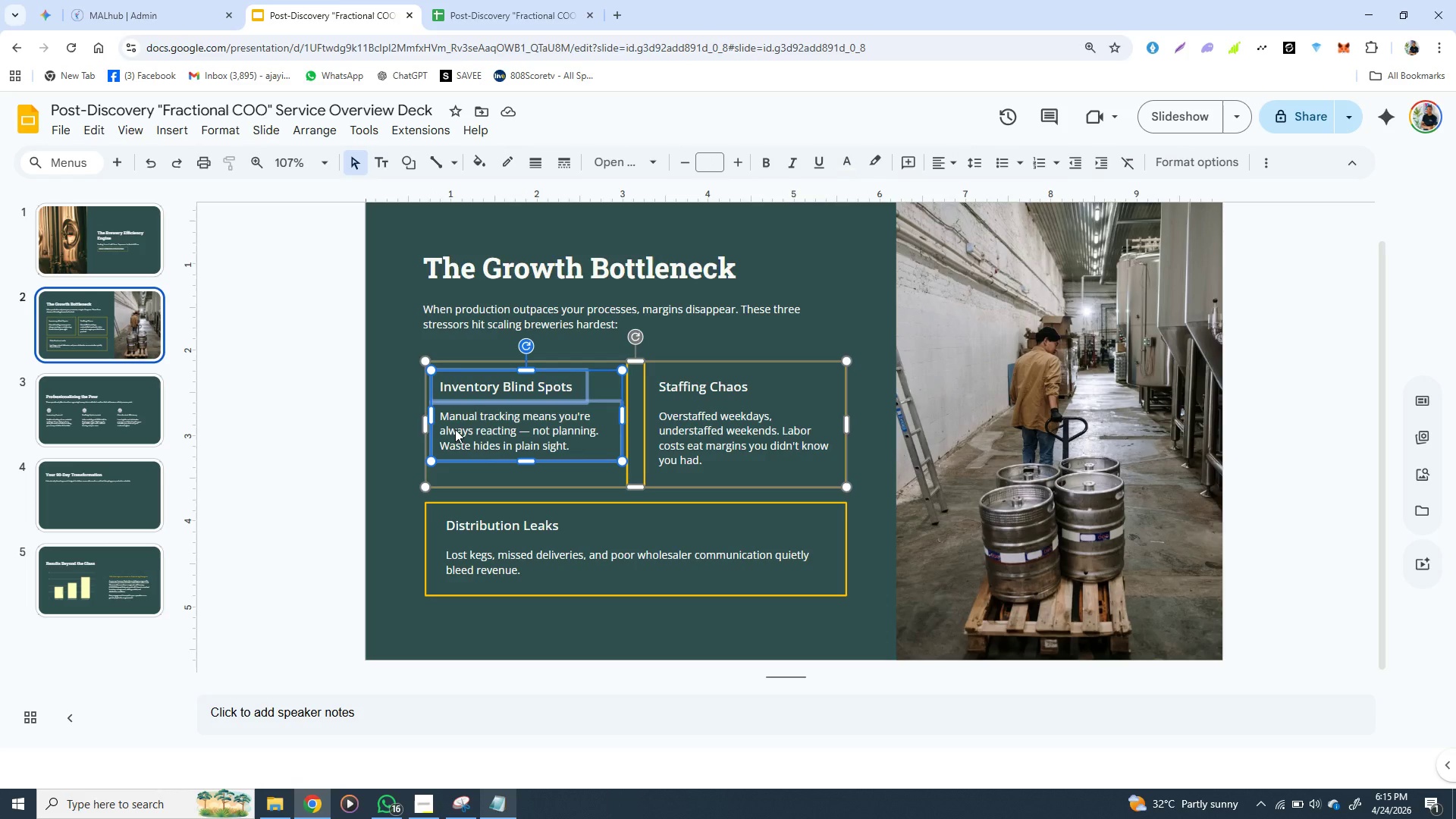 
key(Control+C)
 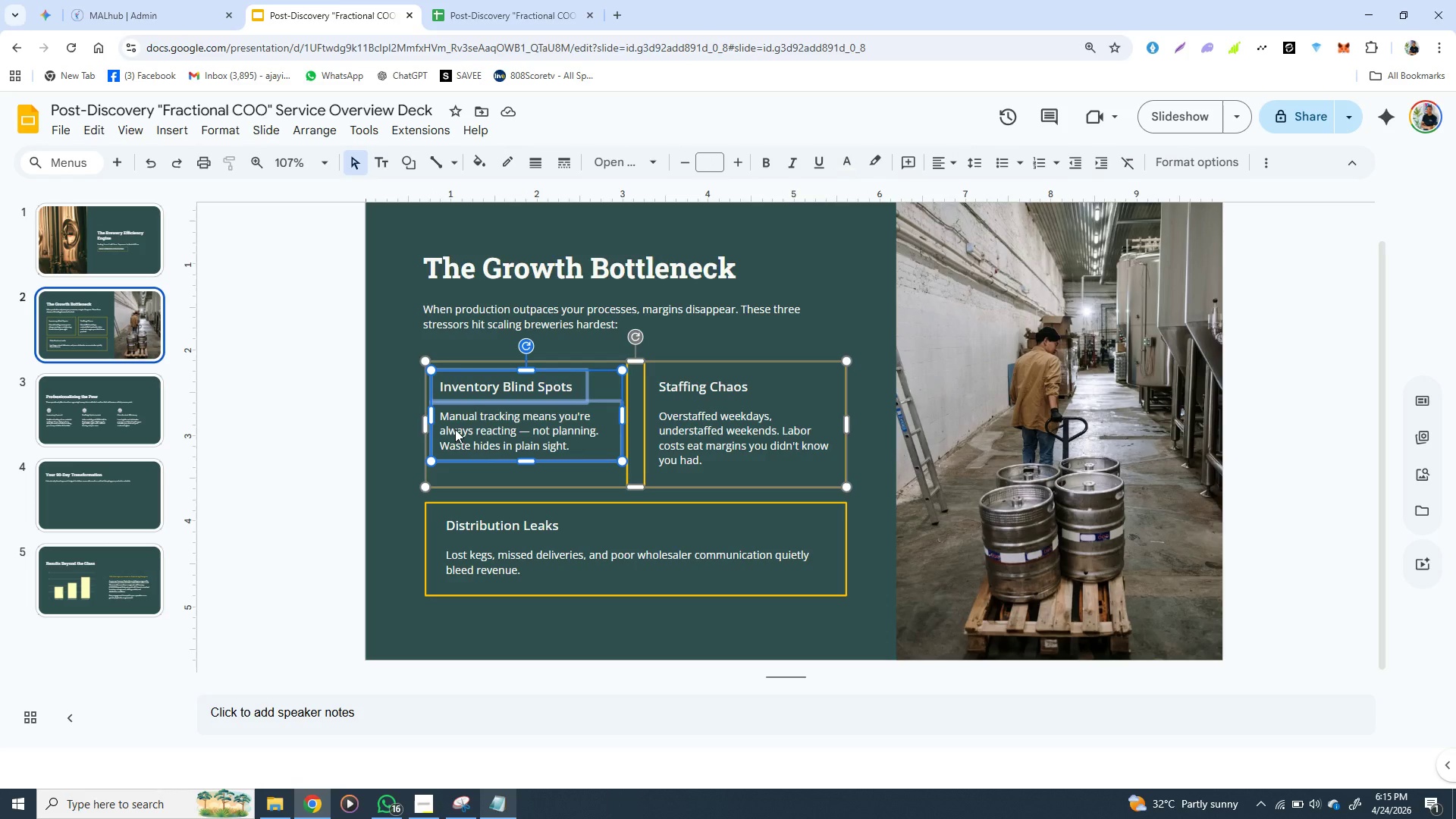 
key(Control+C)
 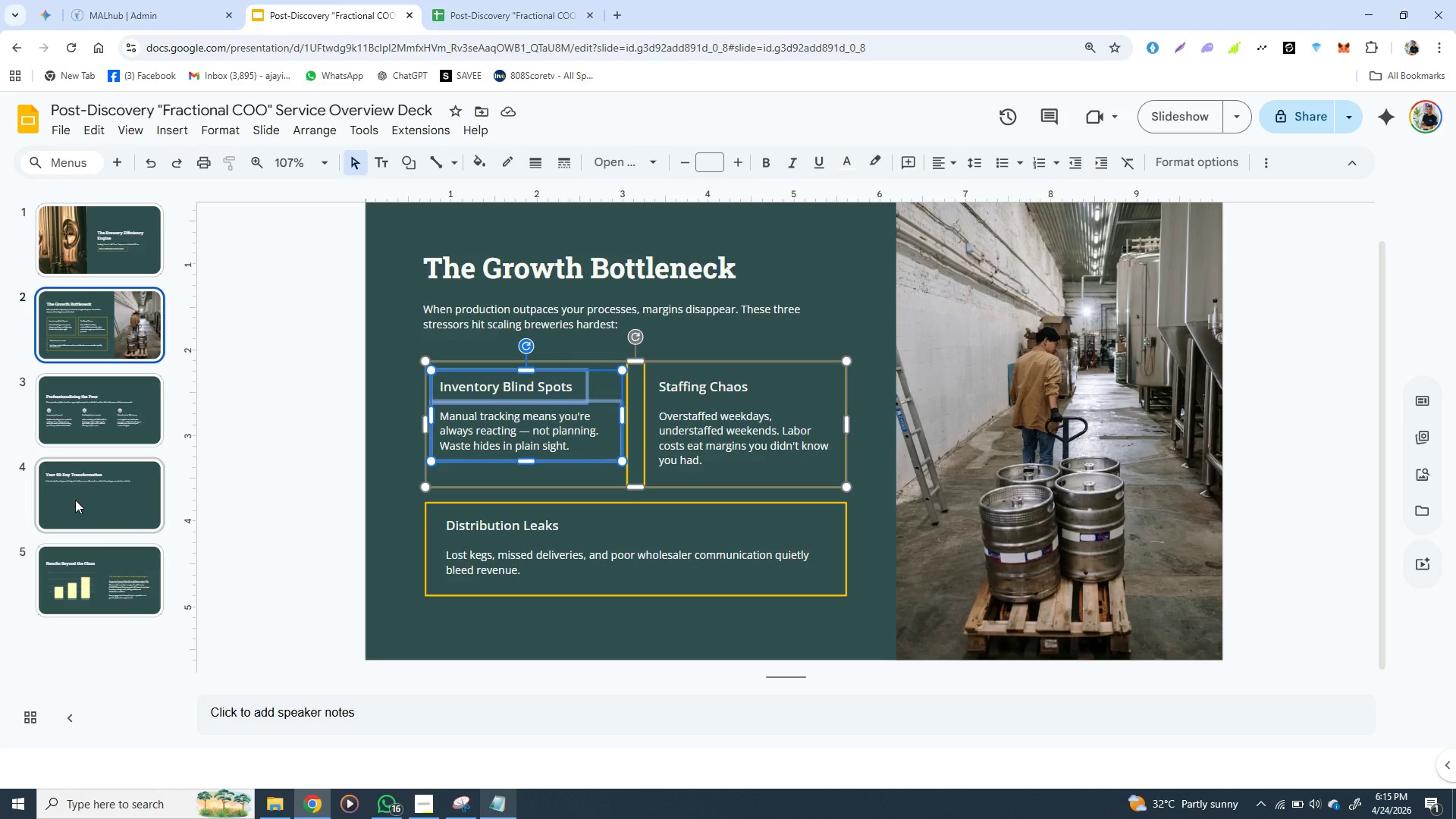 
left_click([74, 500])
 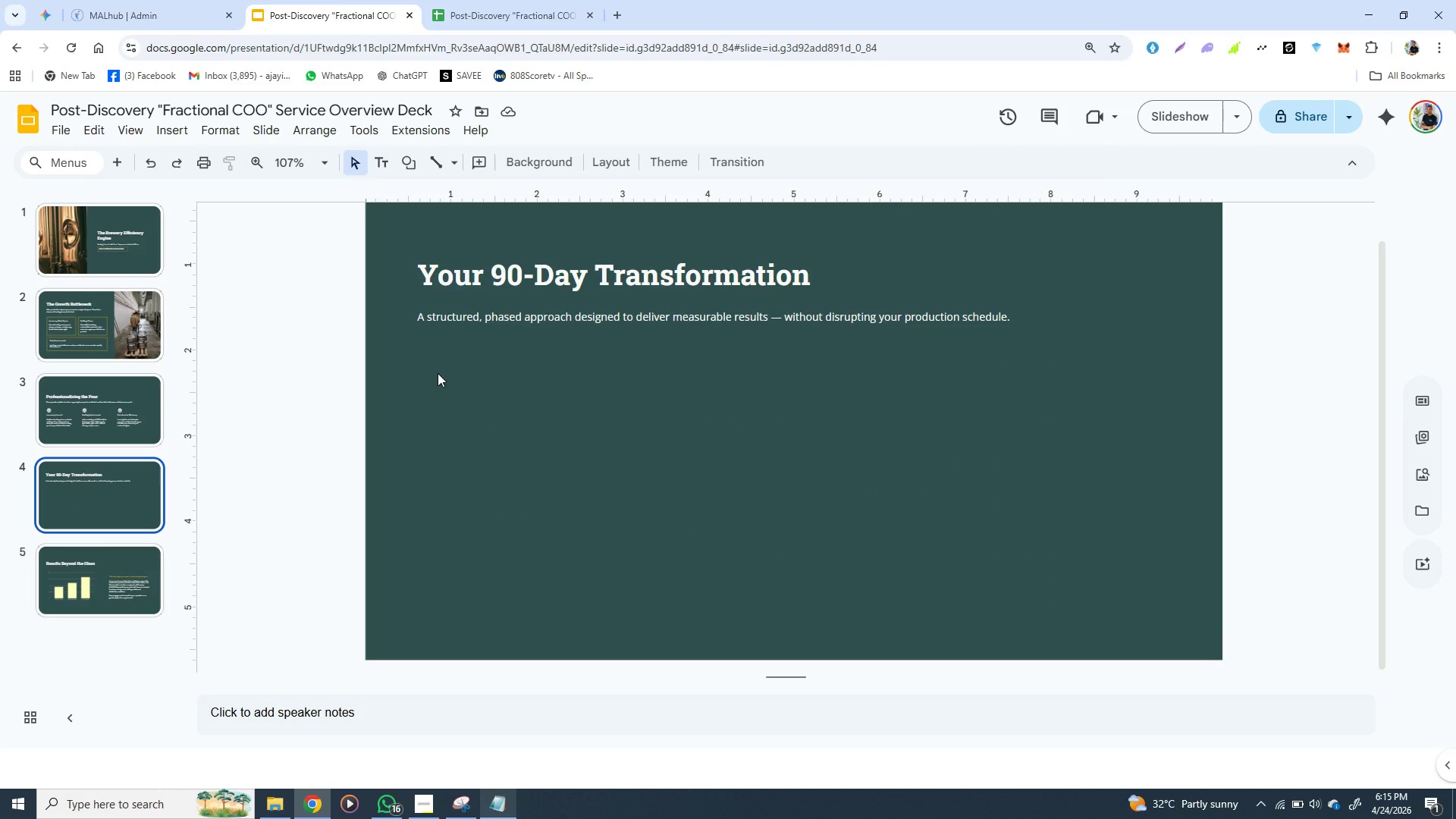 
key(Control+V)
 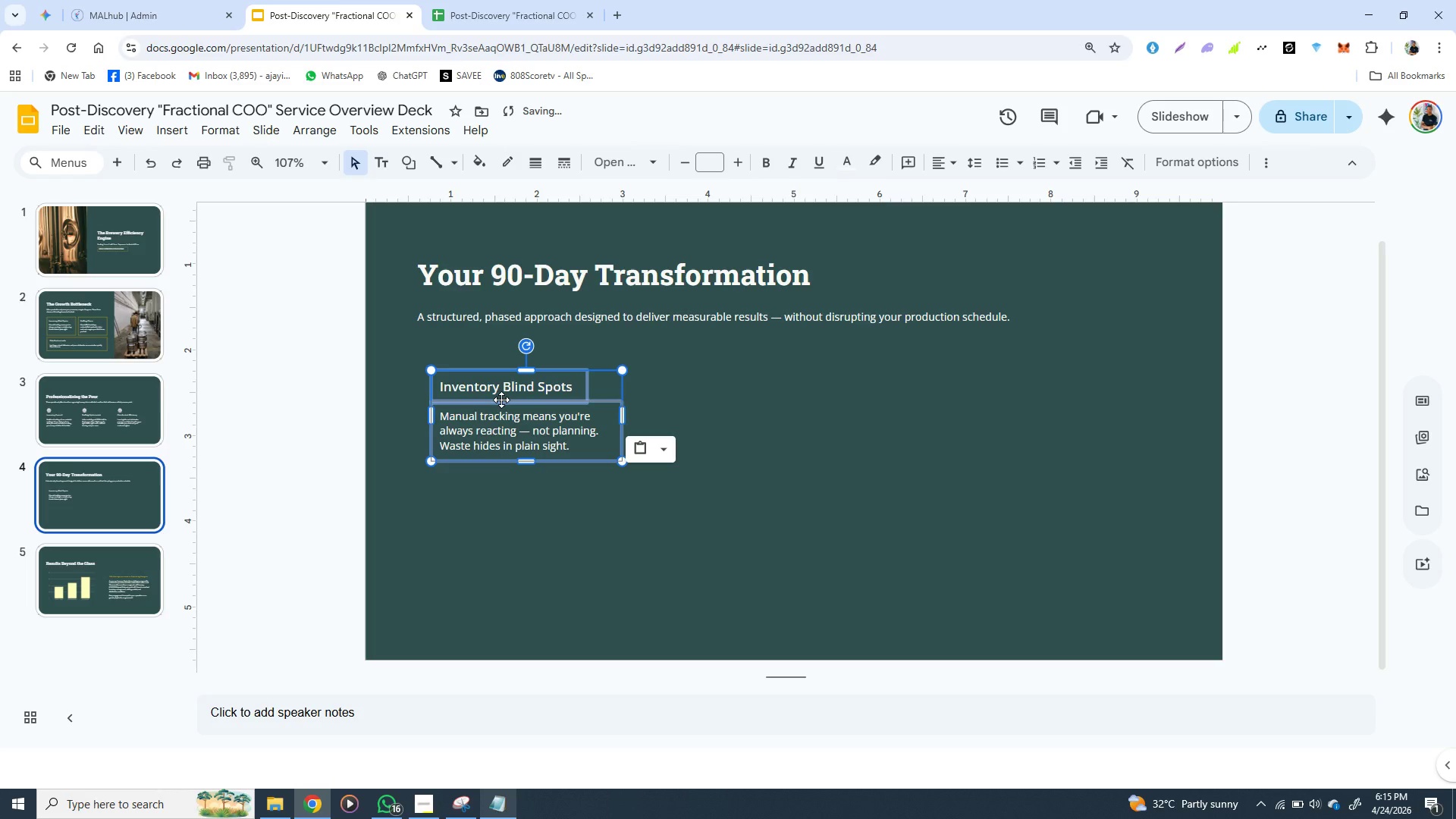 
left_click_drag(start_coordinate=[501, 400], to_coordinate=[491, 393])
 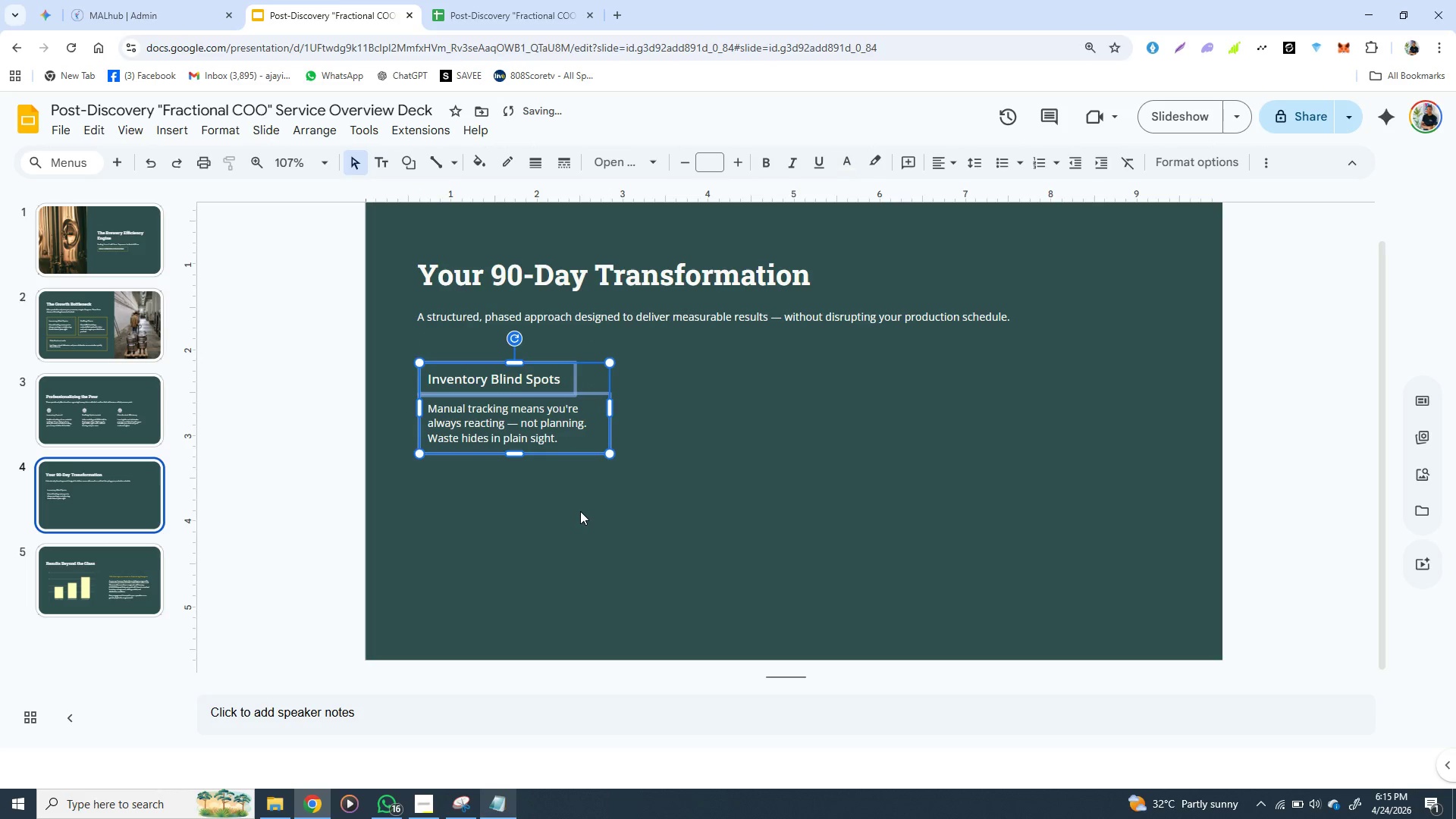 
left_click([580, 512])
 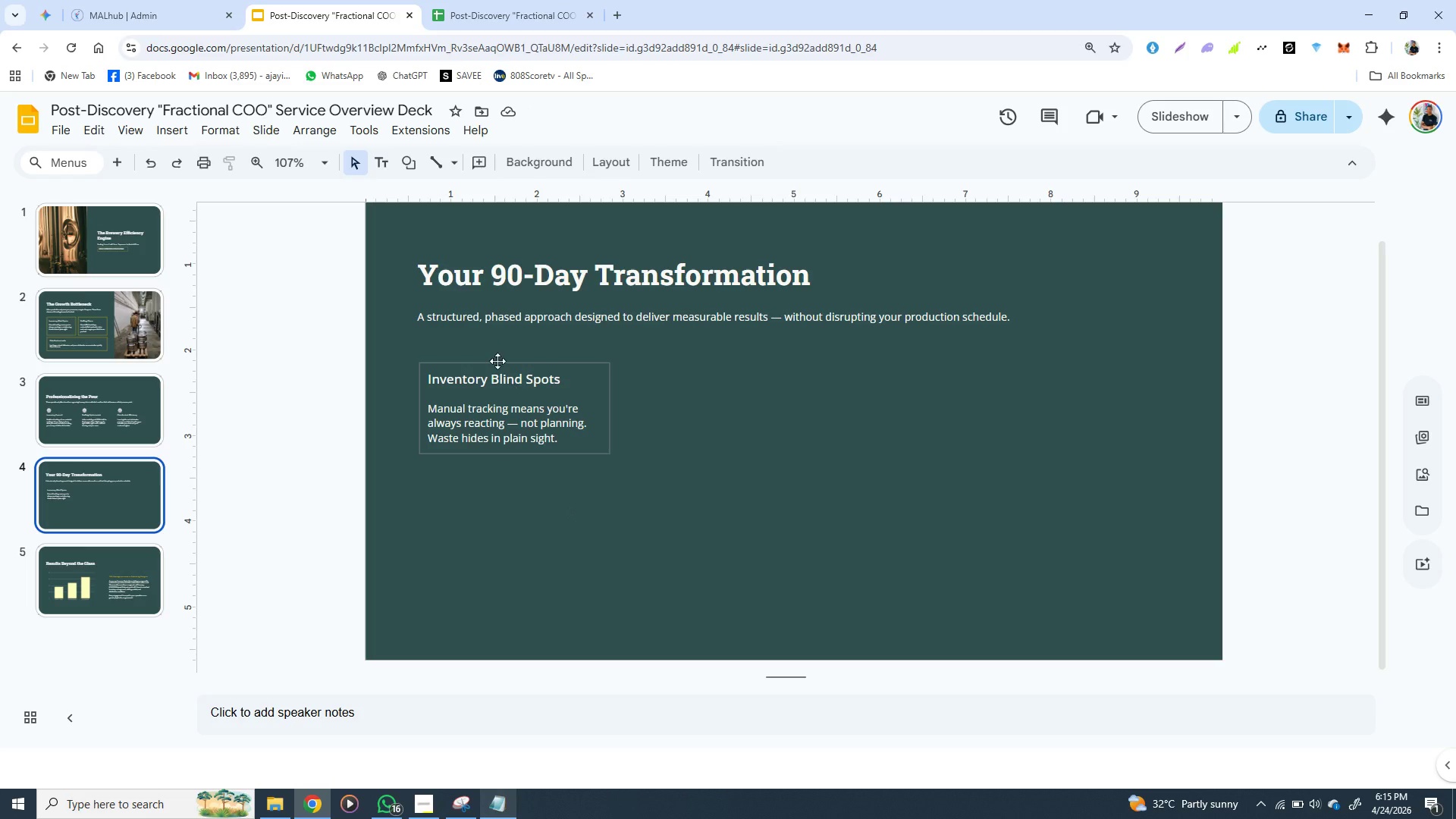 
wait(5.25)
 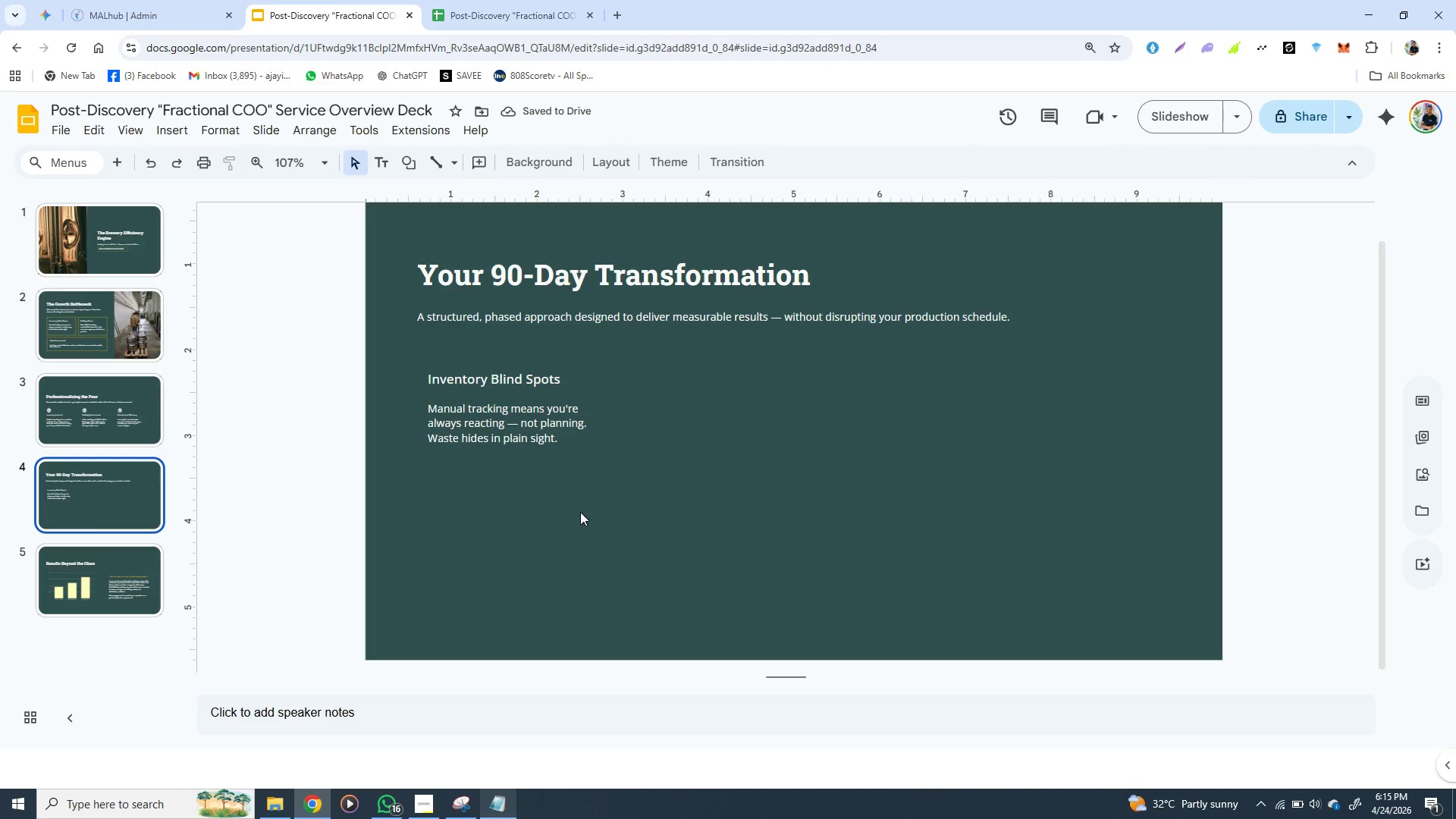 
double_click([503, 375])
 